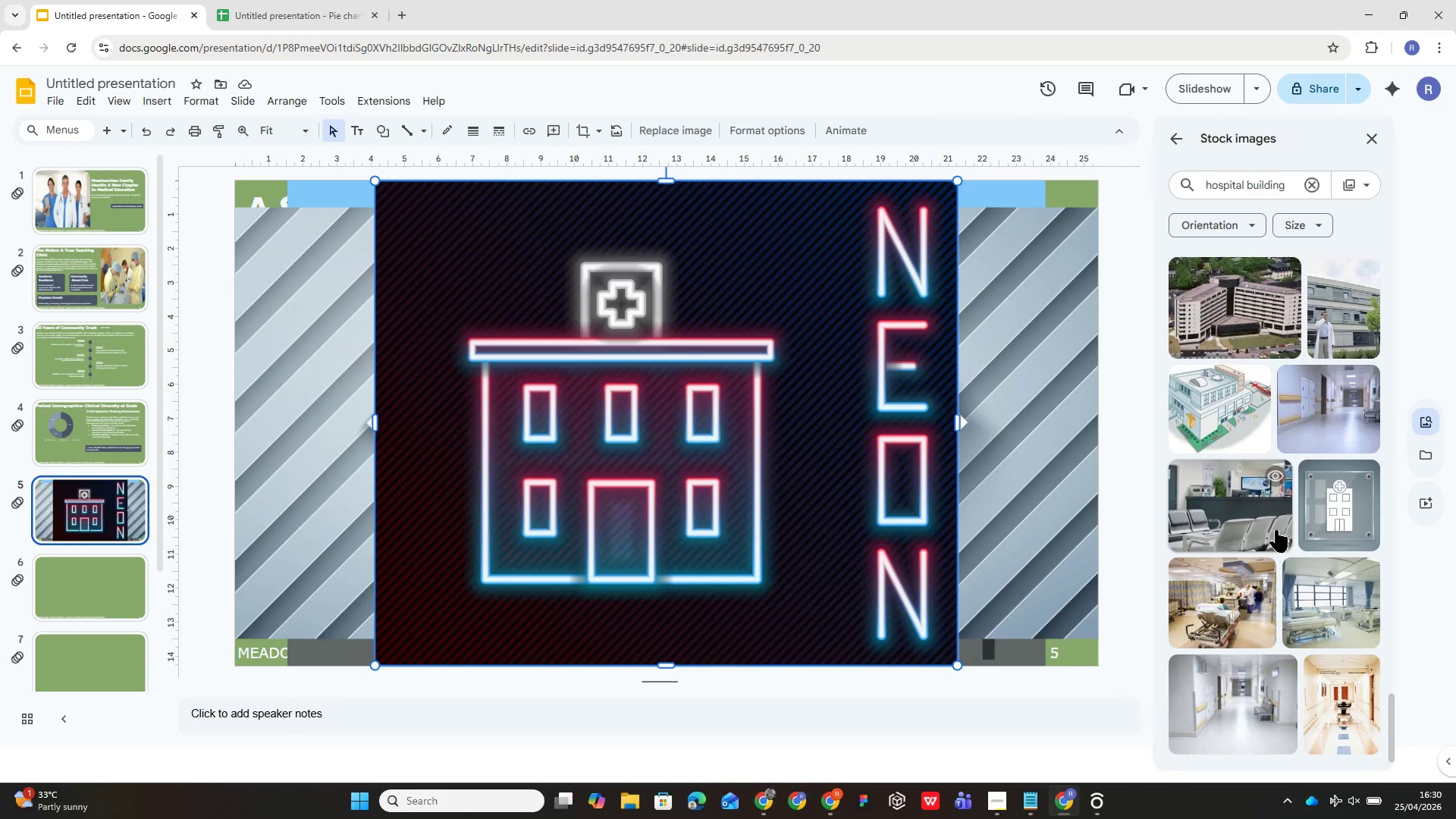 
scroll: coordinate [1282, 504], scroll_direction: up, amount: 6.0
 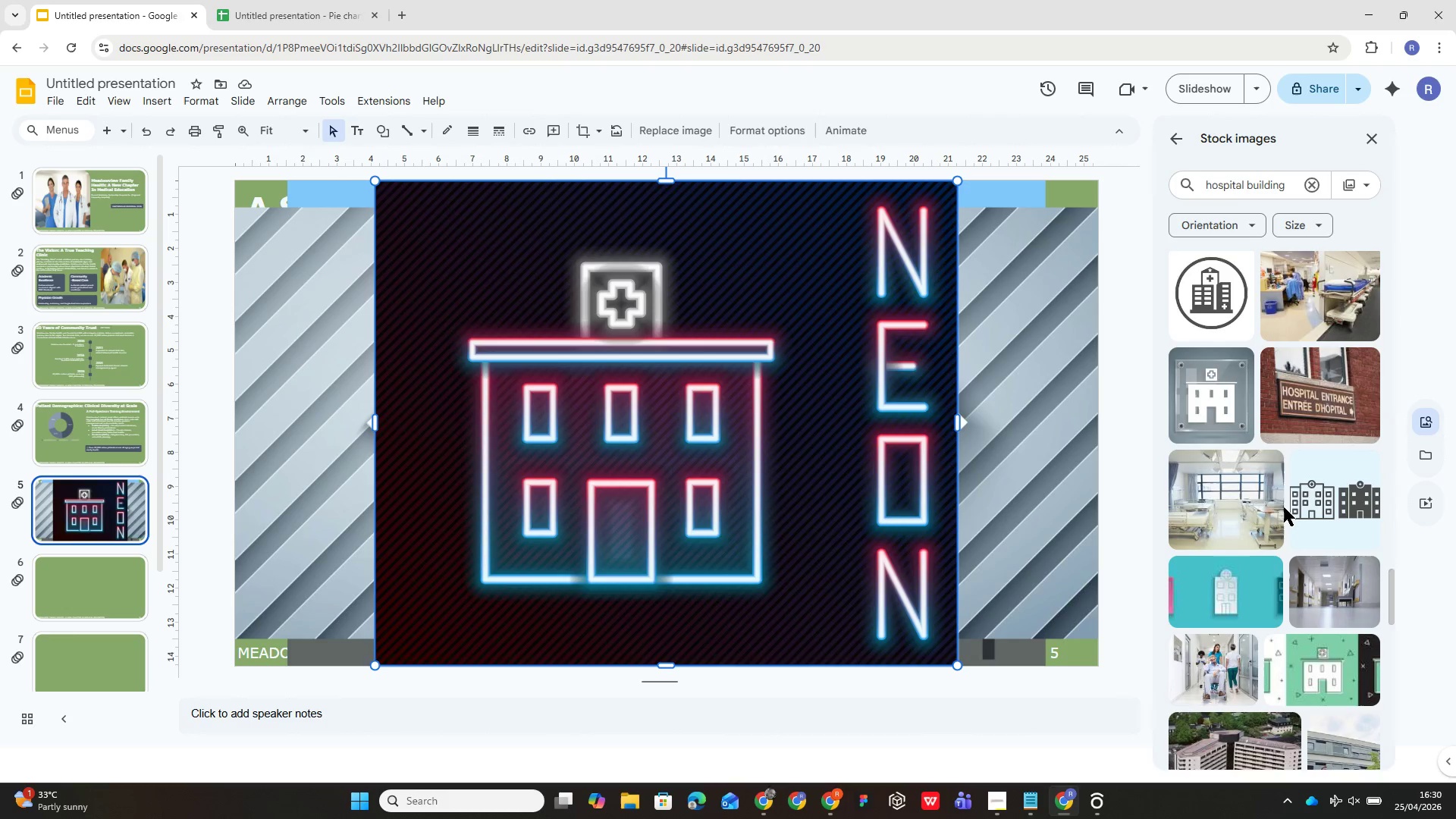 
scroll: coordinate [1298, 531], scroll_direction: down, amount: 32.0
 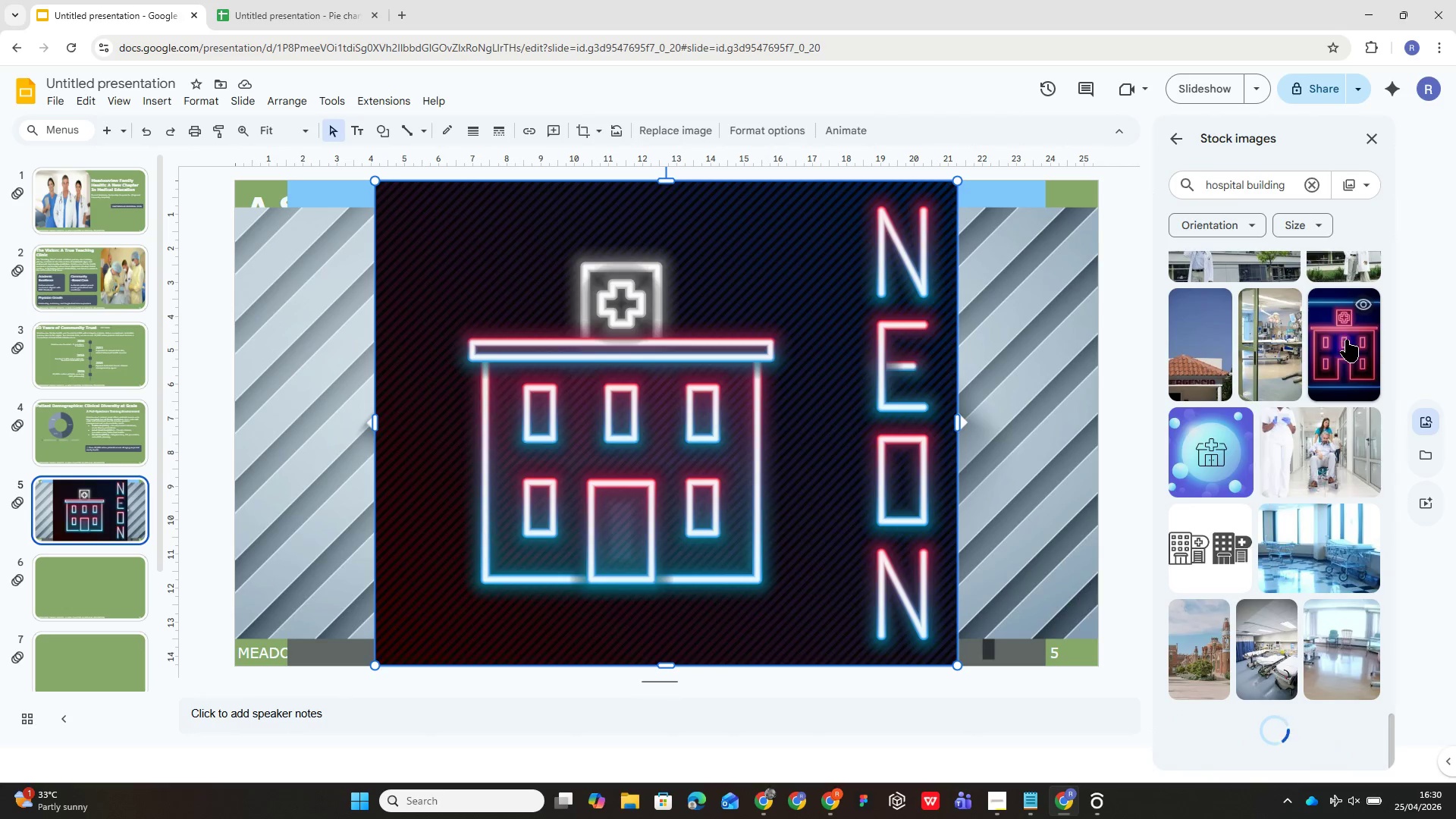 
mouse_move([1287, 366])
 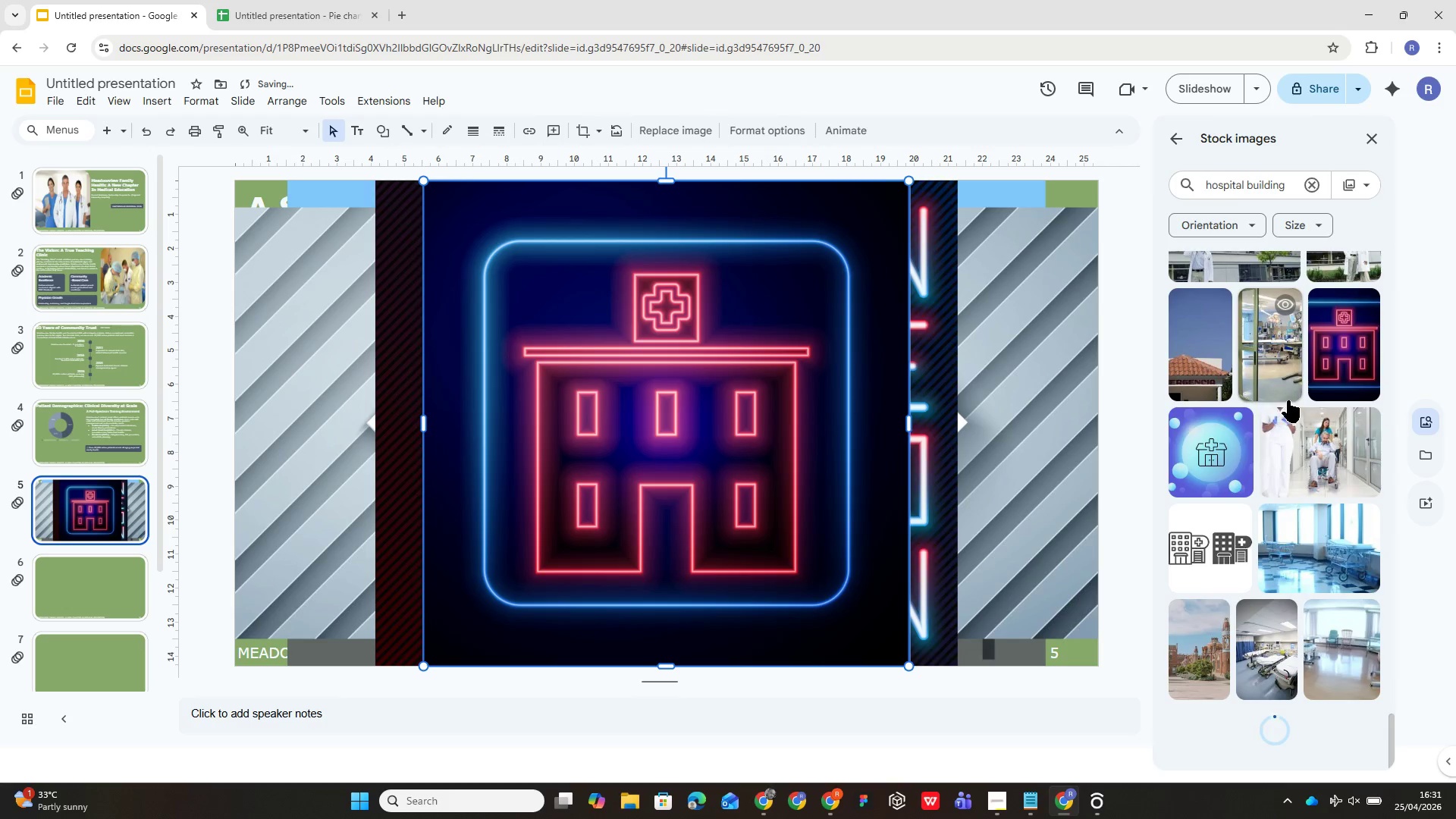 
scroll: coordinate [1288, 403], scroll_direction: down, amount: 10.0
 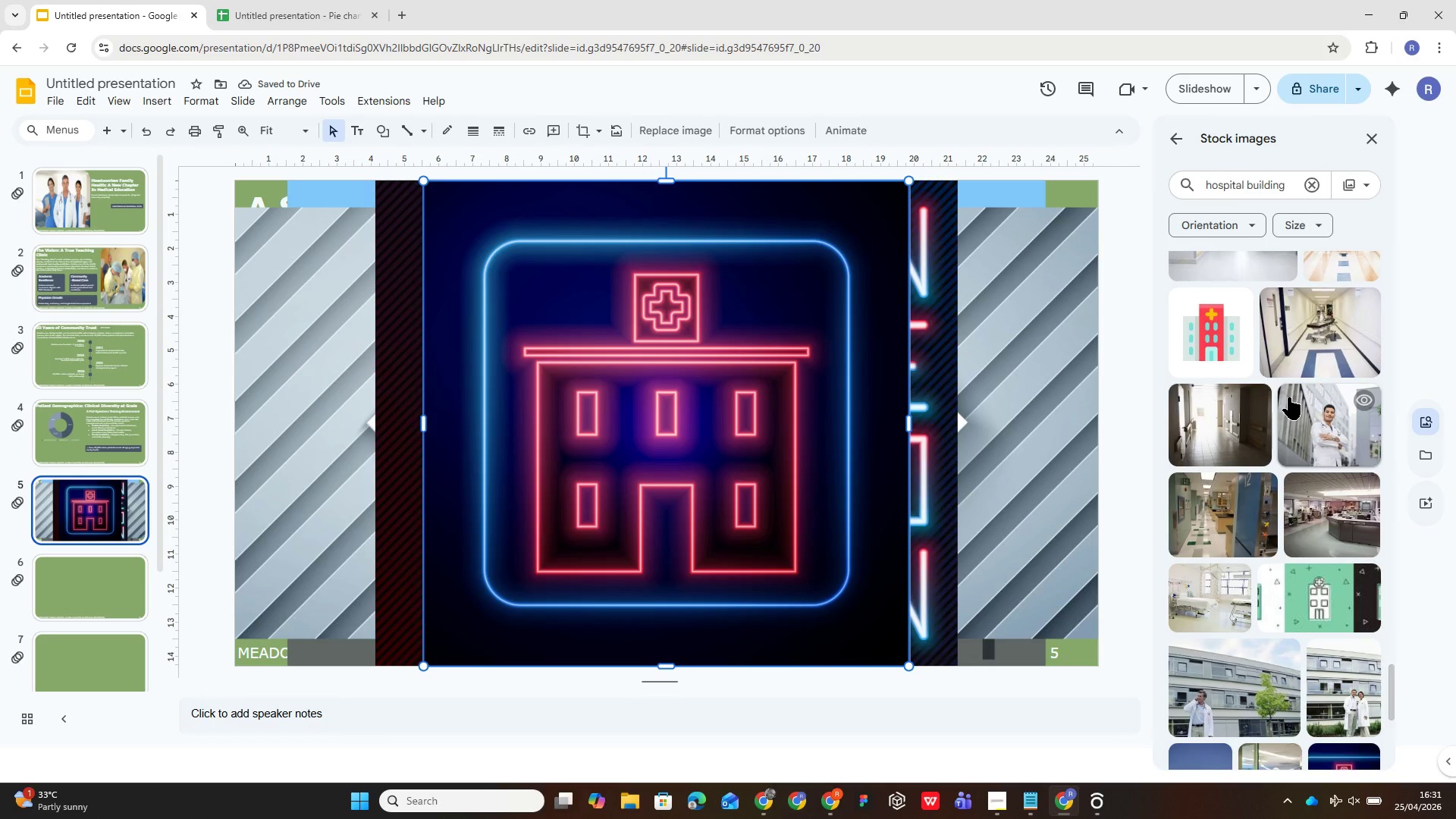 
scroll: coordinate [1288, 387], scroll_direction: up, amount: 24.0
 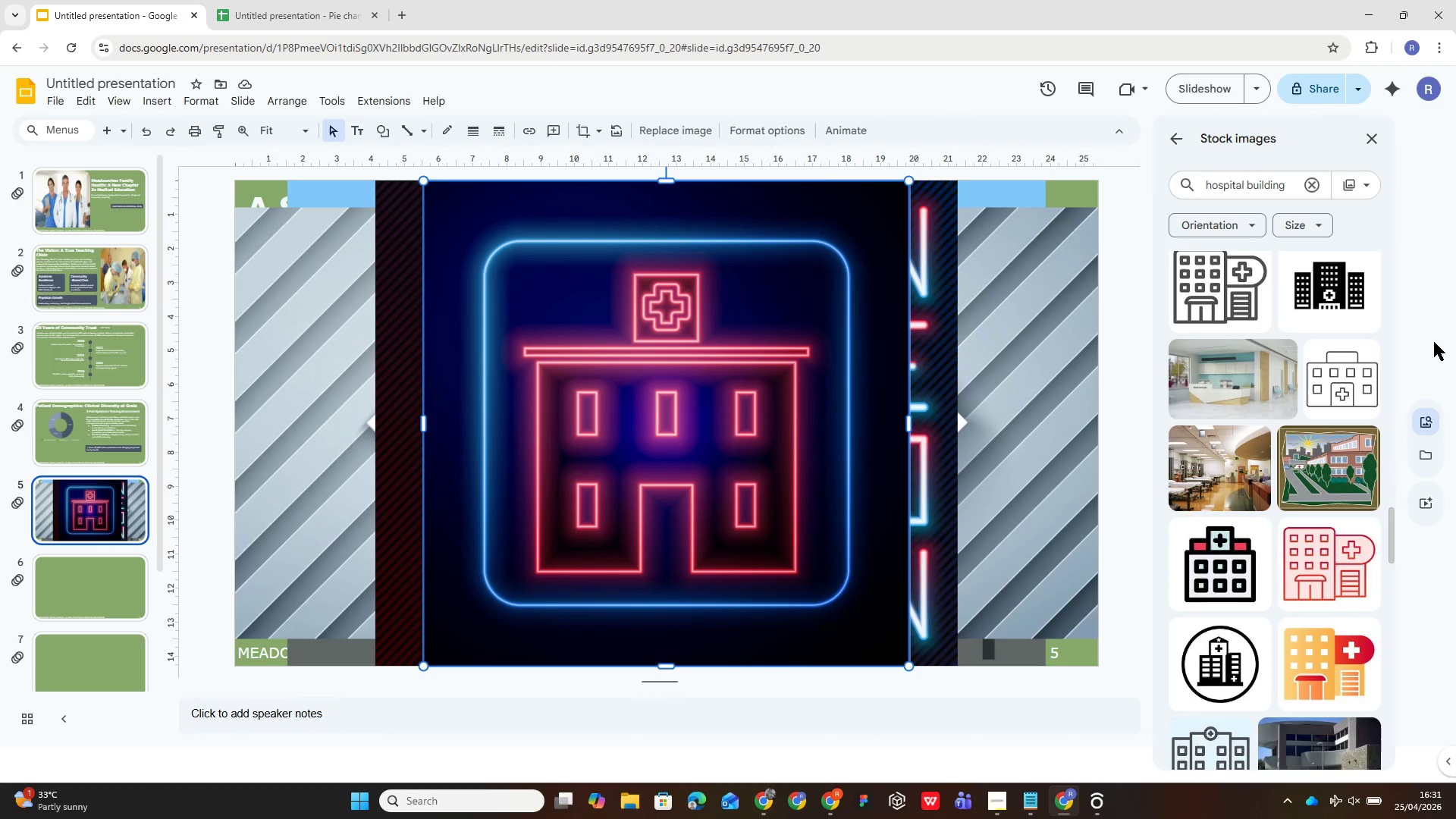 
wait(17.69)
 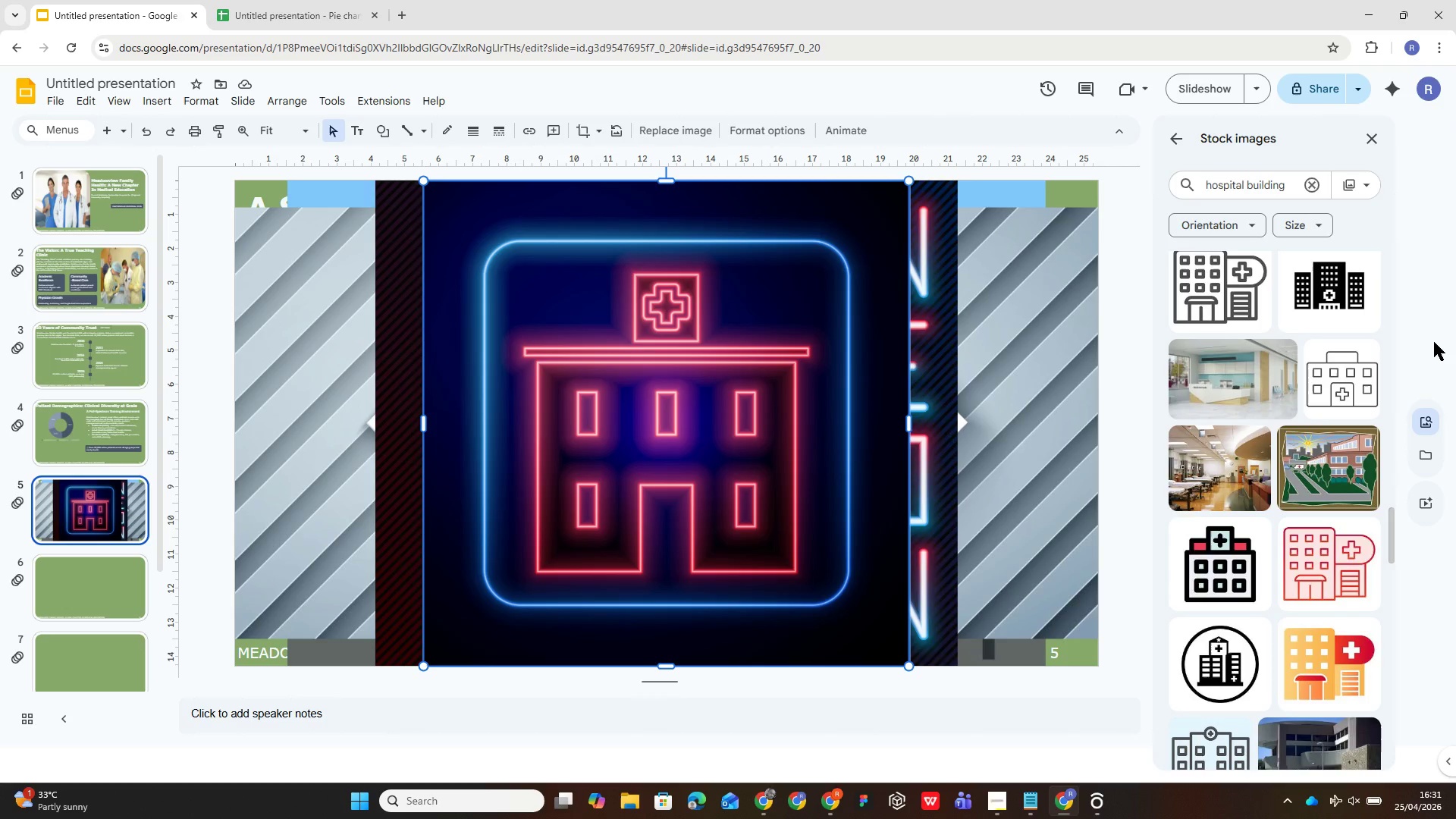 
scroll: coordinate [1287, 431], scroll_direction: up, amount: 40.0
 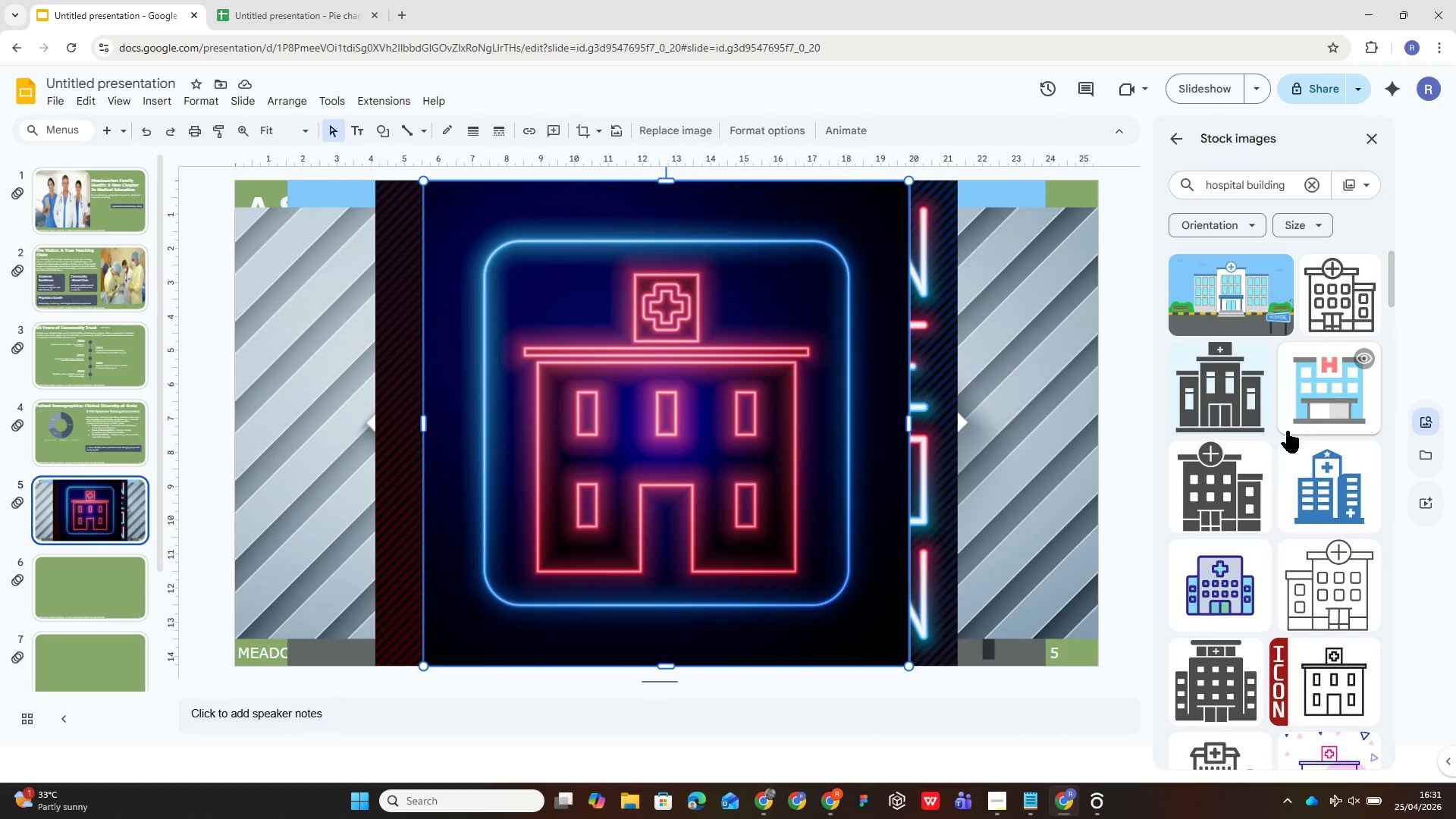 
scroll: coordinate [1282, 447], scroll_direction: down, amount: 108.0
 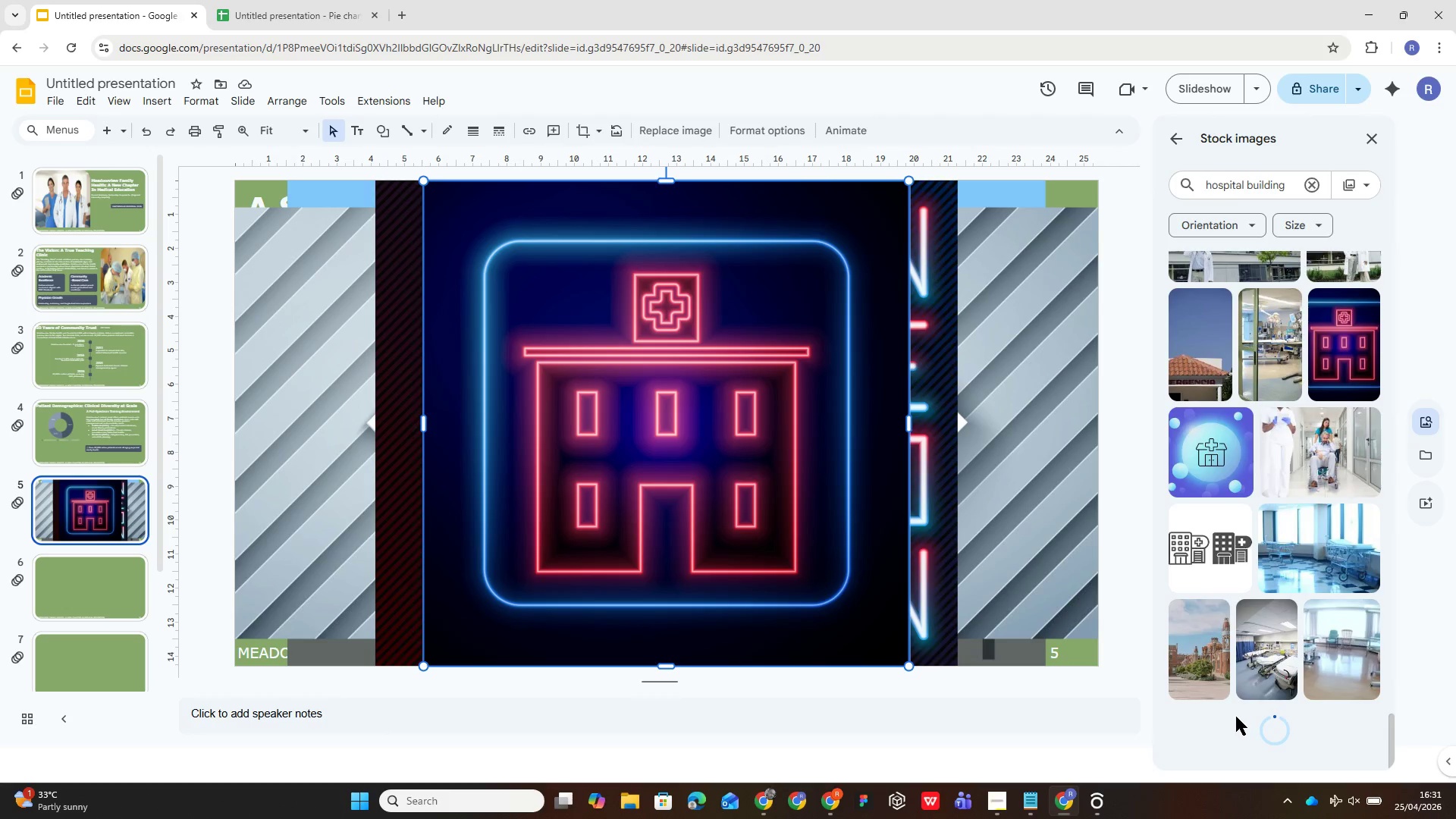 
scroll: coordinate [1207, 642], scroll_direction: up, amount: 14.0
 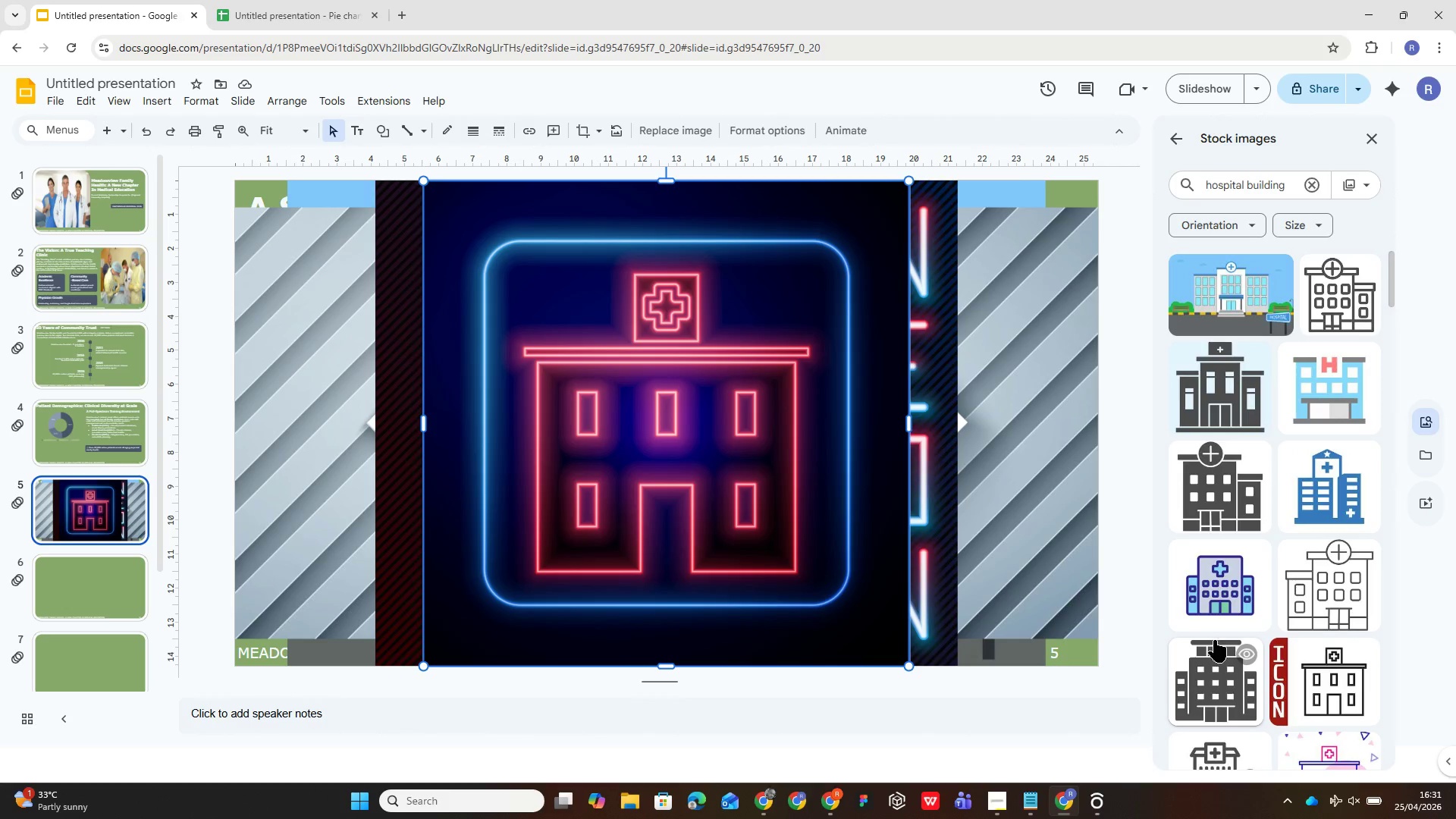 
scroll: coordinate [1208, 656], scroll_direction: down, amount: 39.0
 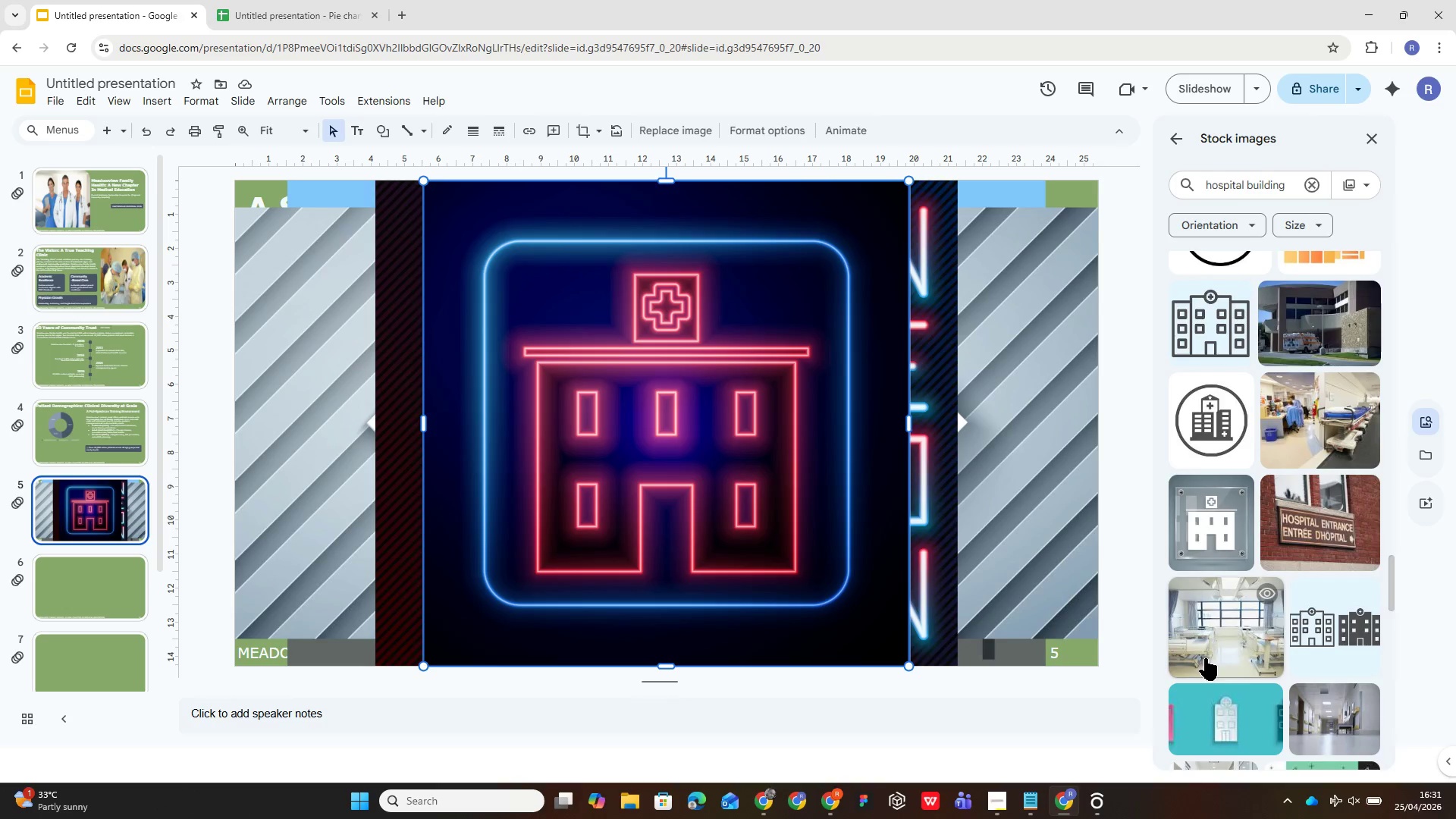 
scroll: coordinate [1205, 659], scroll_direction: up, amount: 5.0
 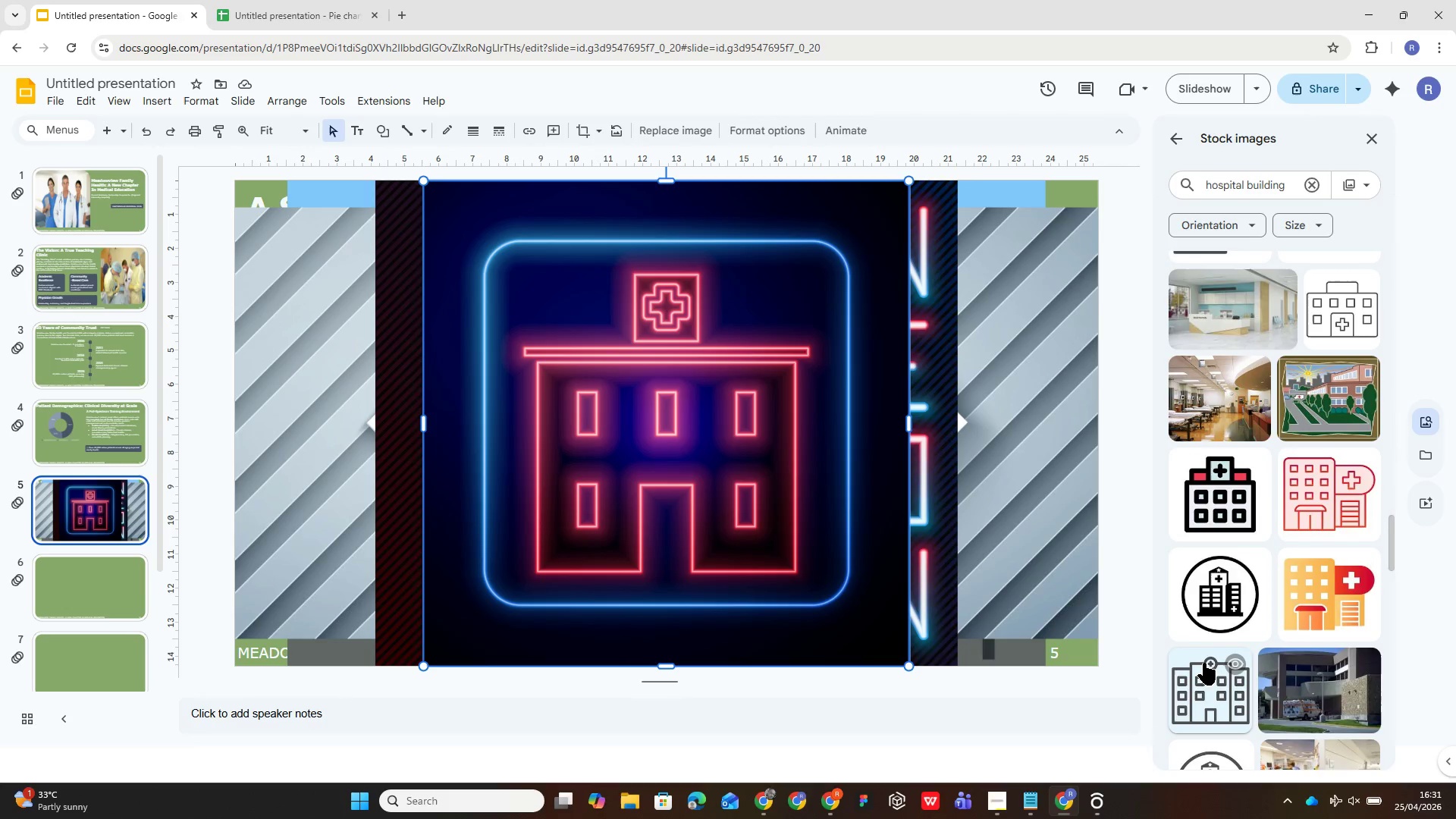 
scroll: coordinate [1201, 664], scroll_direction: down, amount: 31.0
 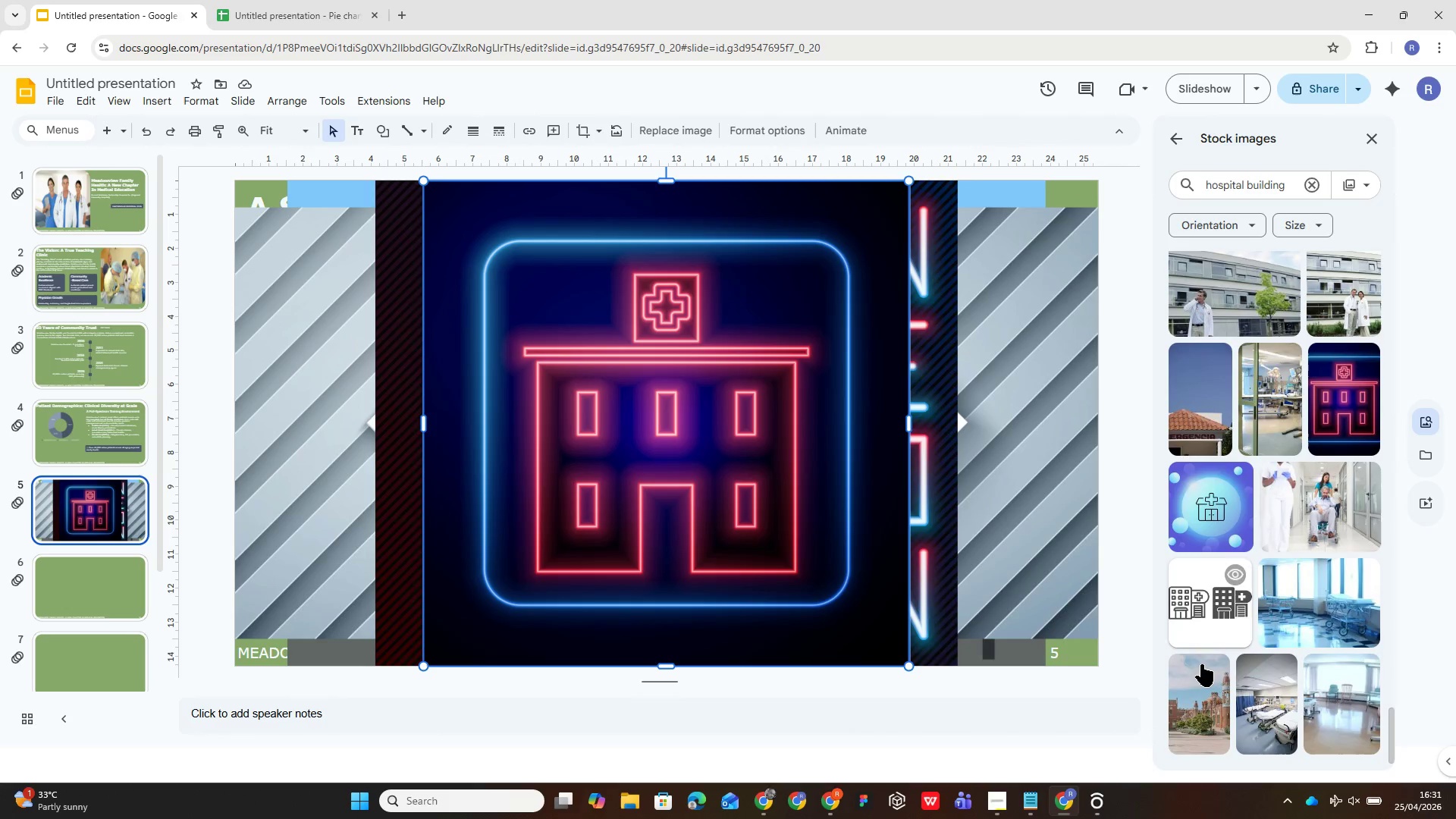 
scroll: coordinate [1200, 664], scroll_direction: up, amount: 18.0
 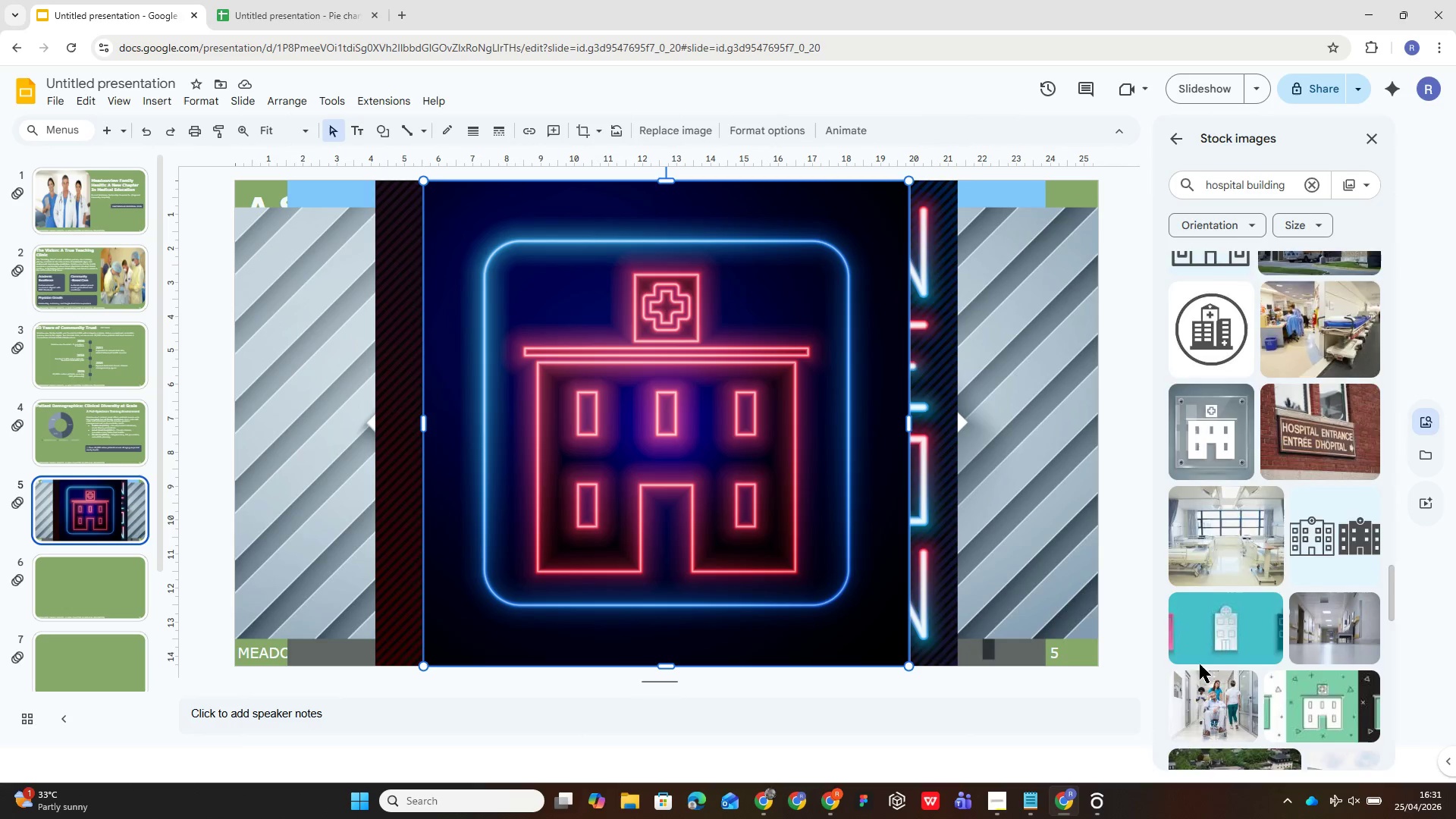 
scroll: coordinate [1200, 664], scroll_direction: down, amount: 37.0
 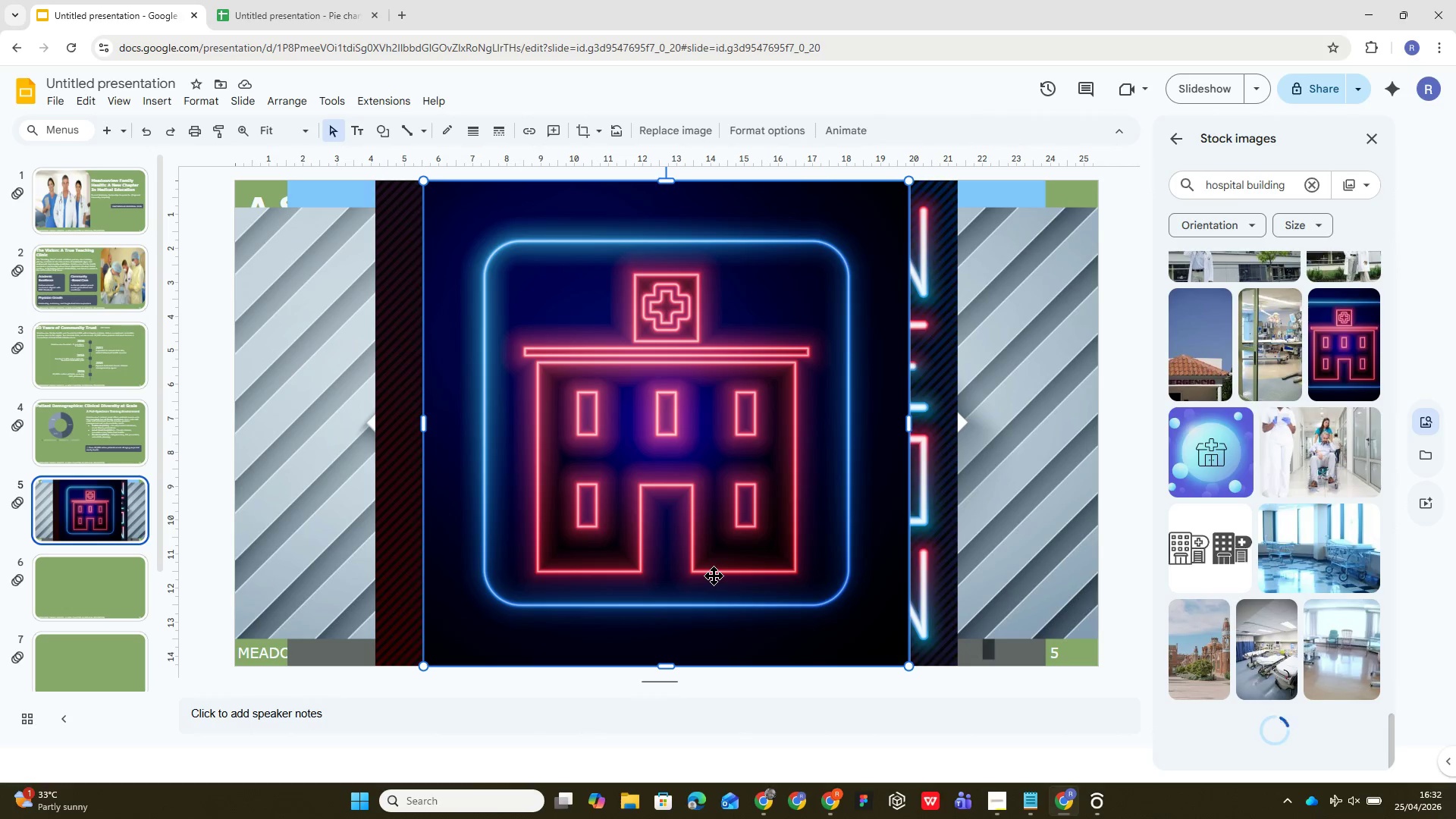 
wait(17.19)
 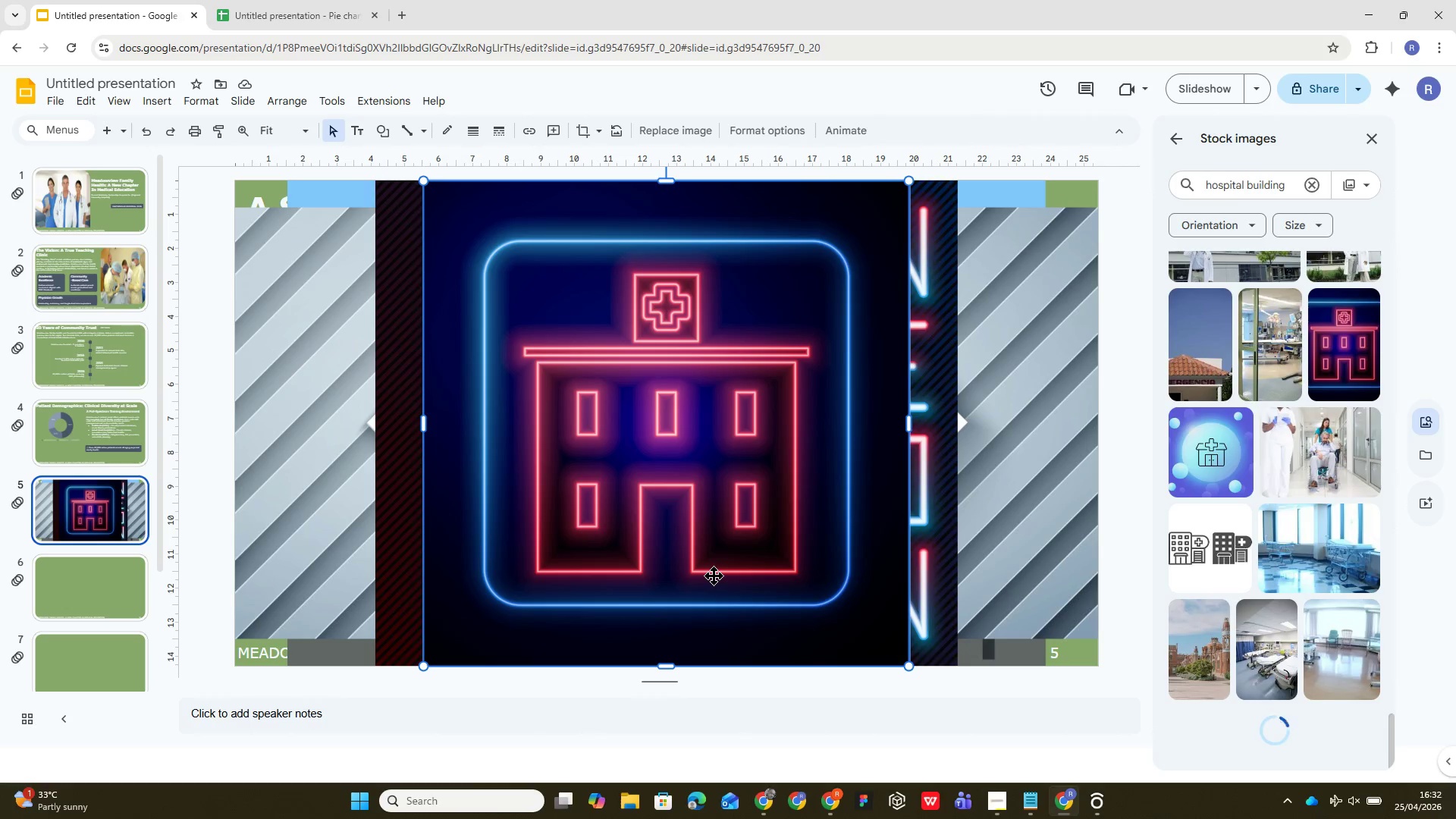 
left_click([941, 605])
 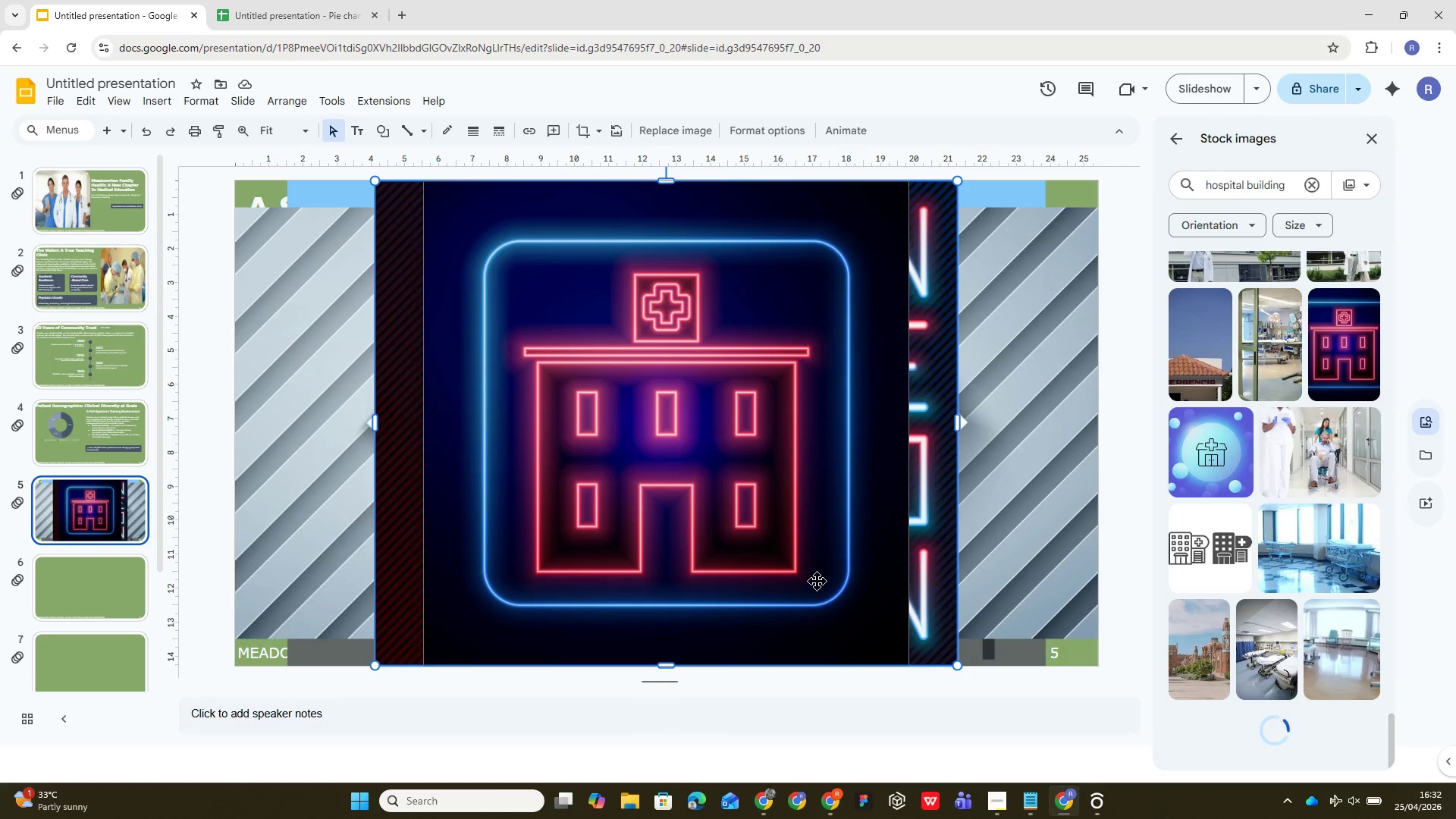 
left_click([797, 563])
 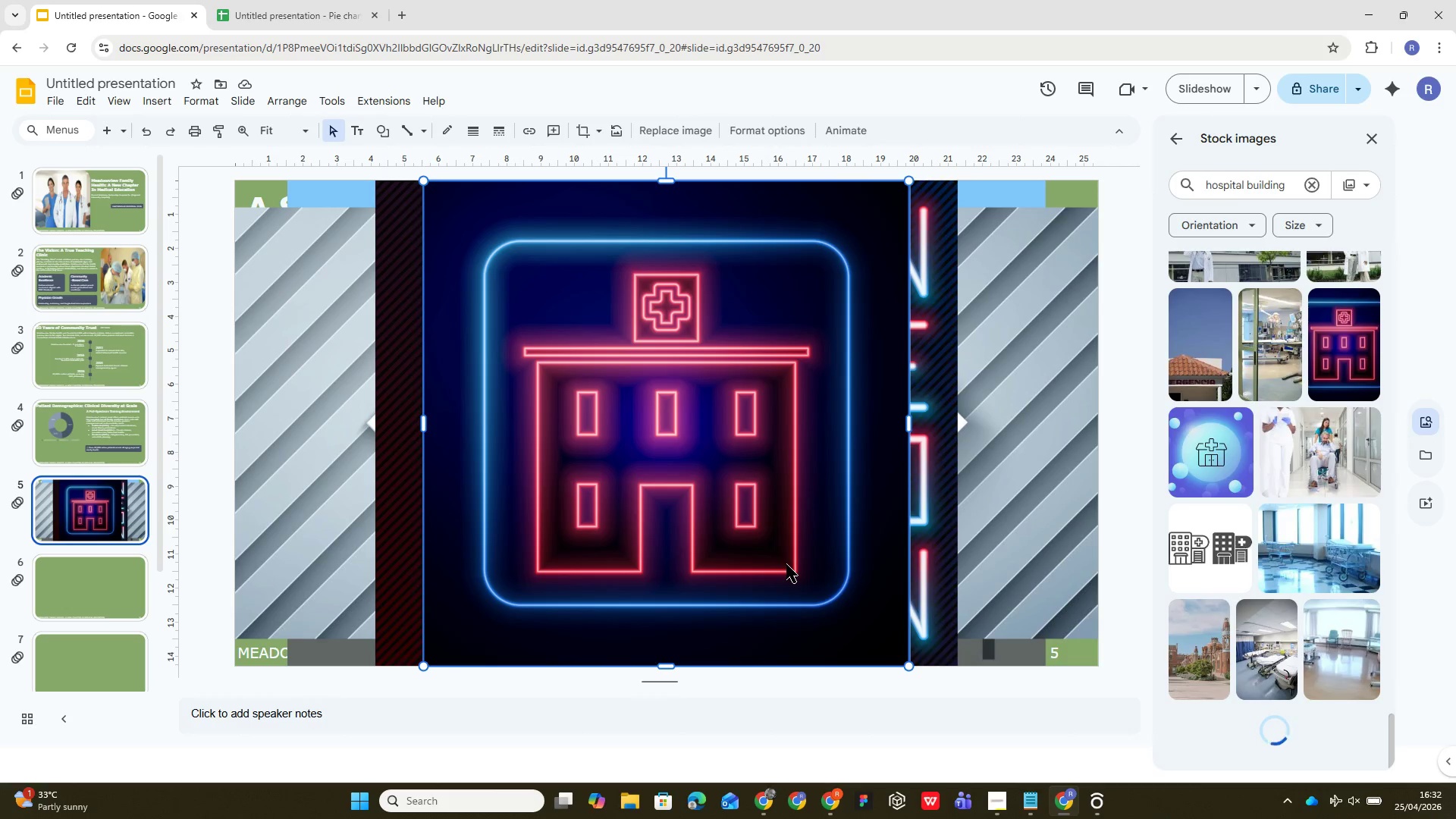 
key(Delete)
 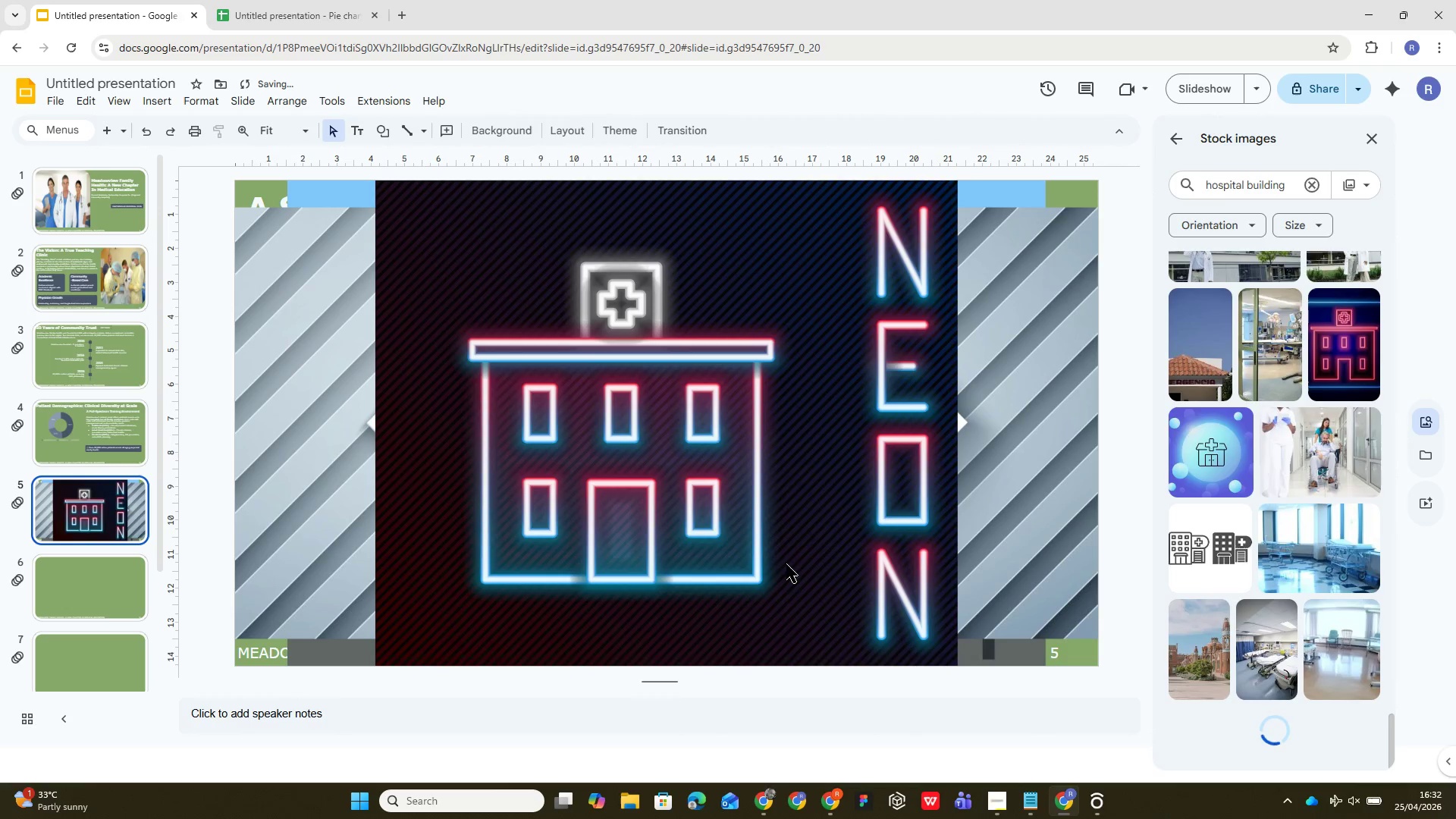 
key(Delete)
 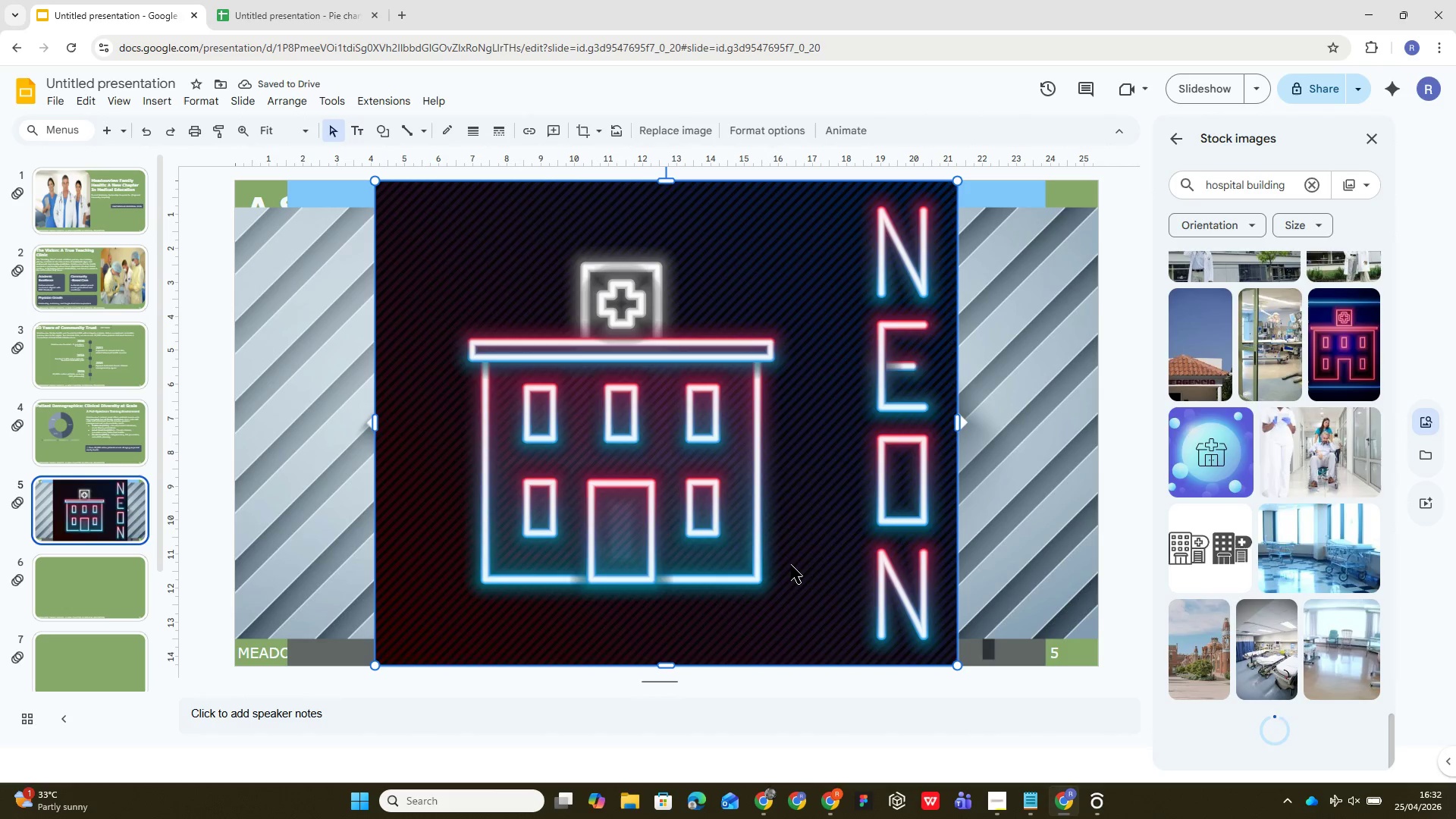 
key(Delete)
 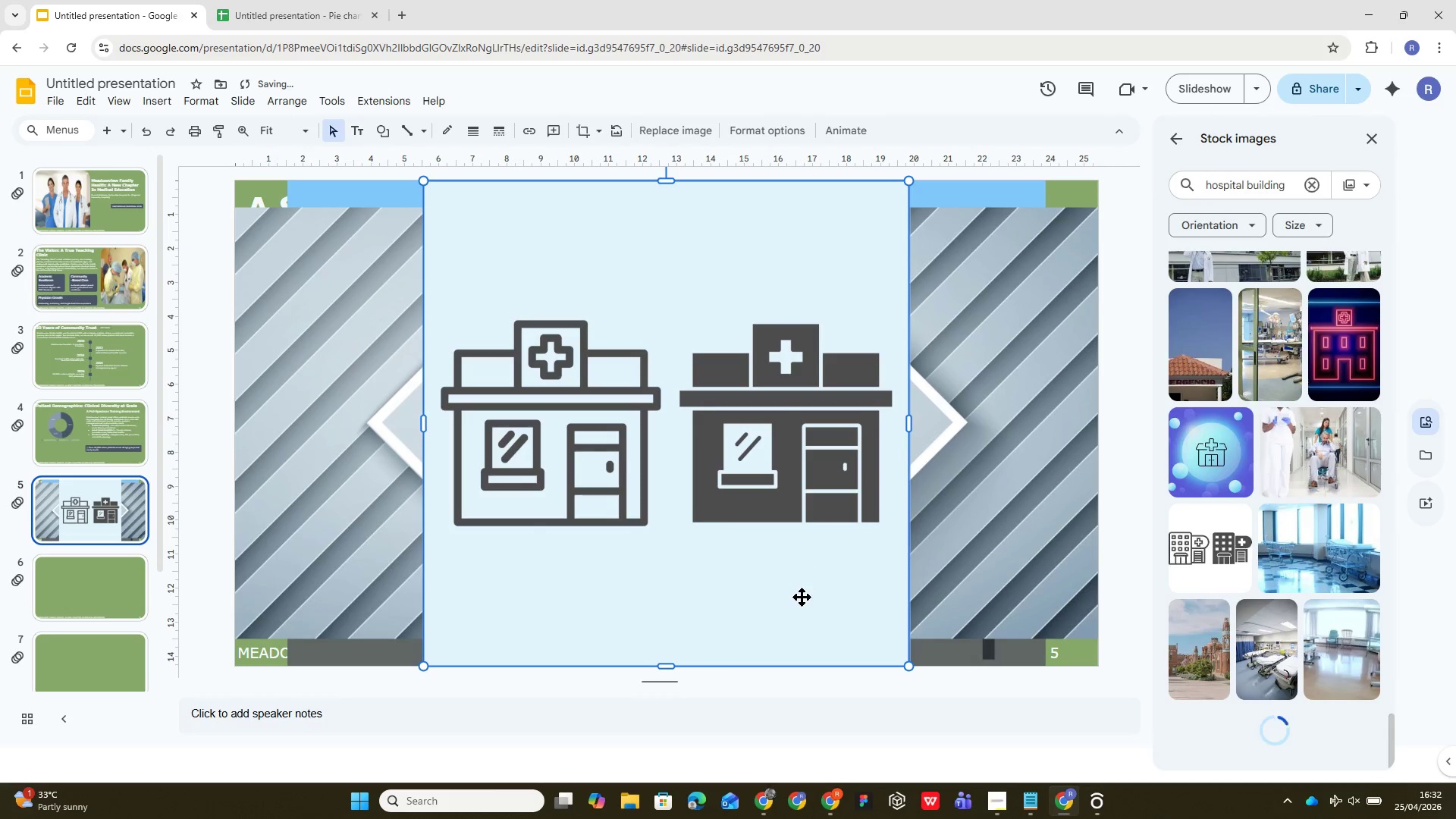 
key(Delete)
 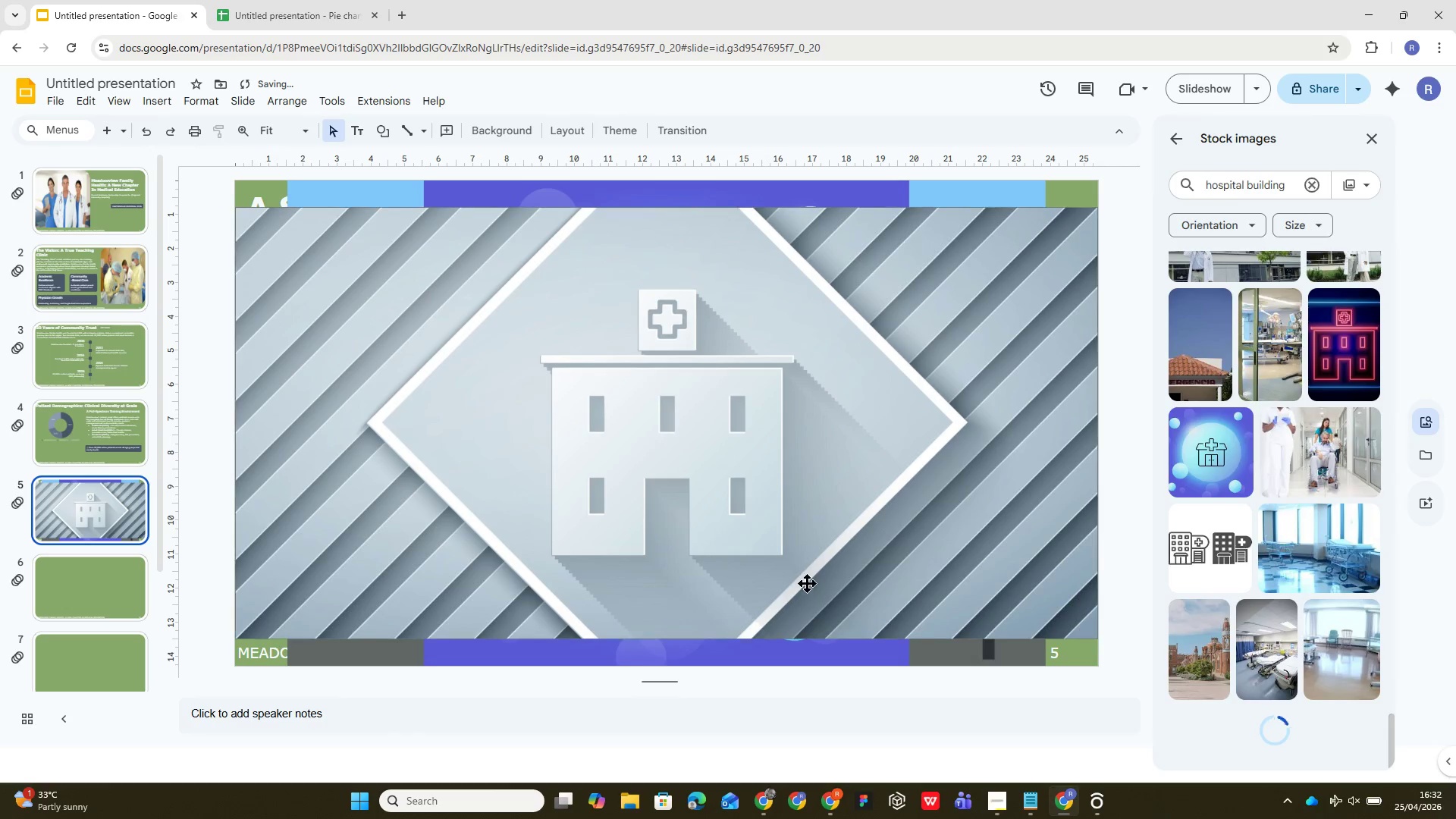 
left_click_drag(start_coordinate=[785, 539], to_coordinate=[768, 546])
 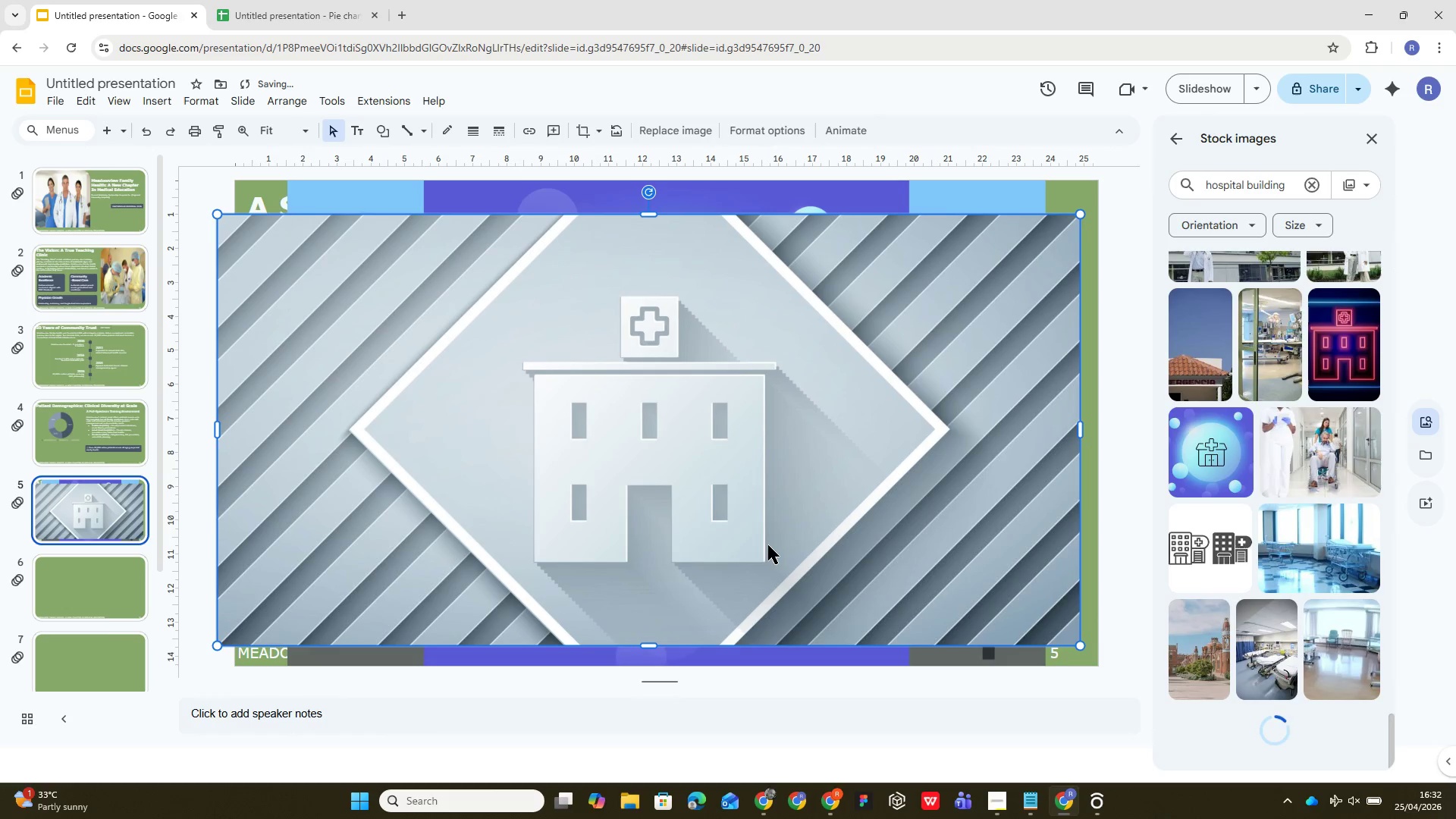 
key(Delete)
 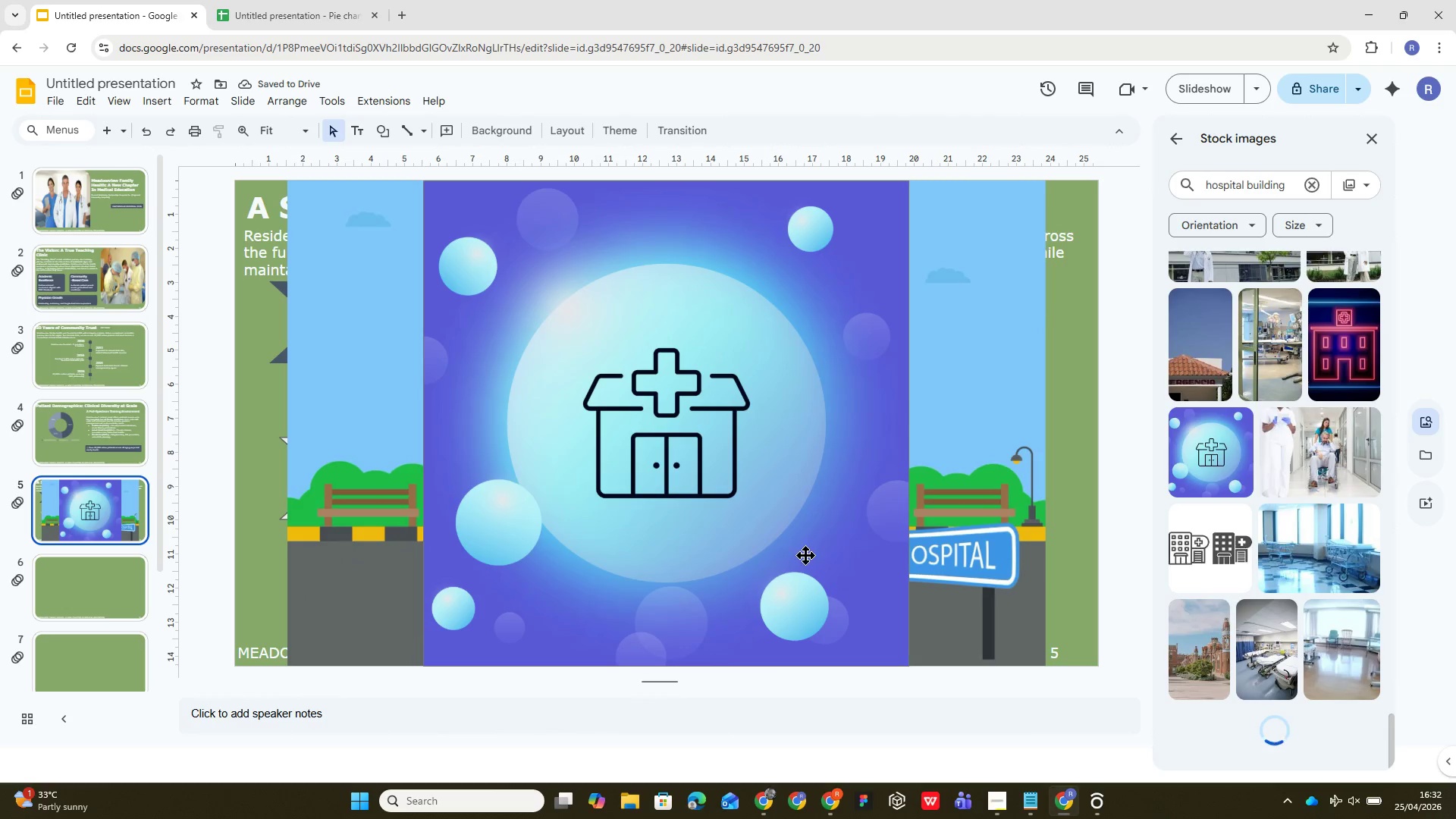 
wait(5.66)
 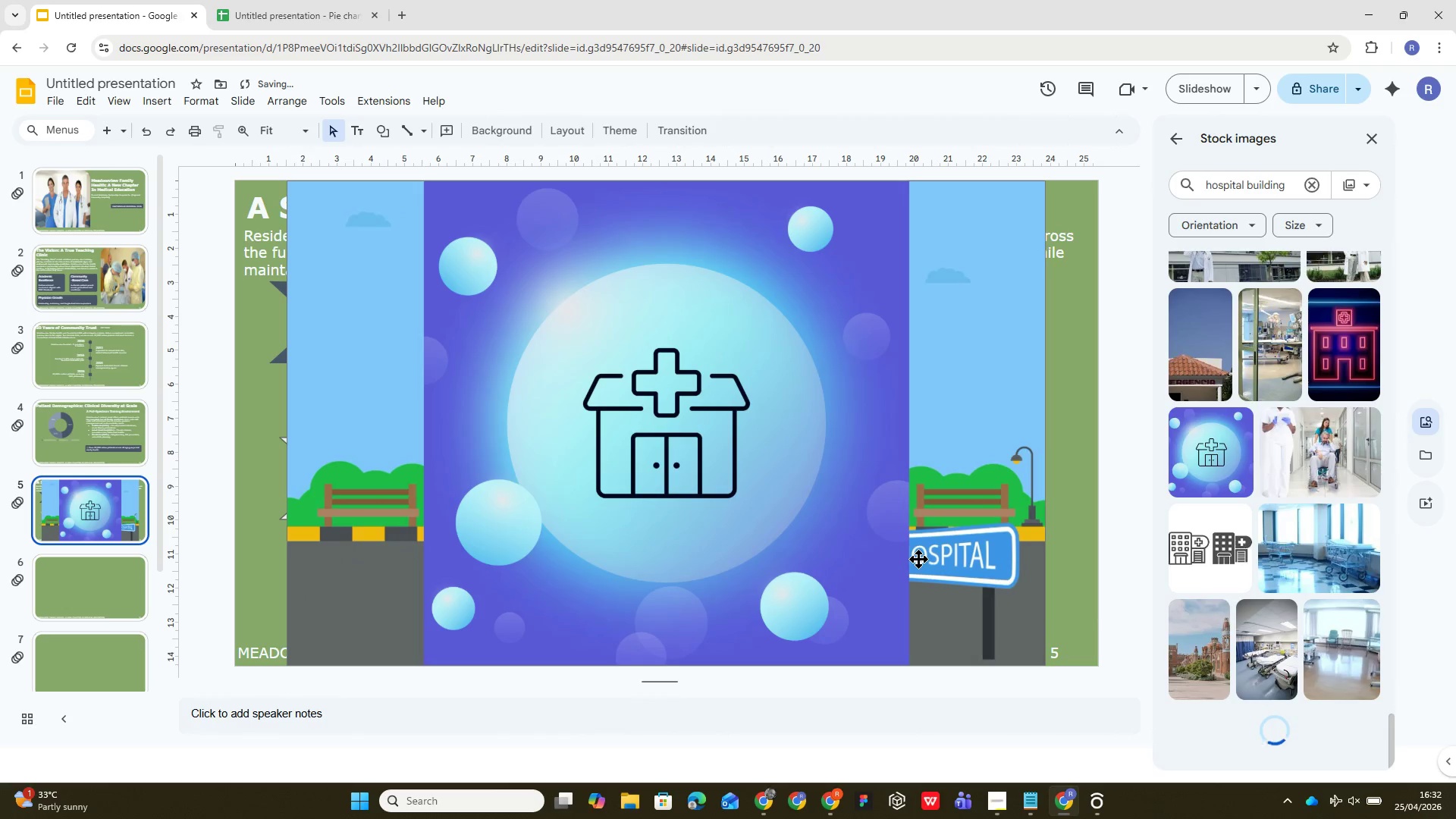 
key(Delete)
 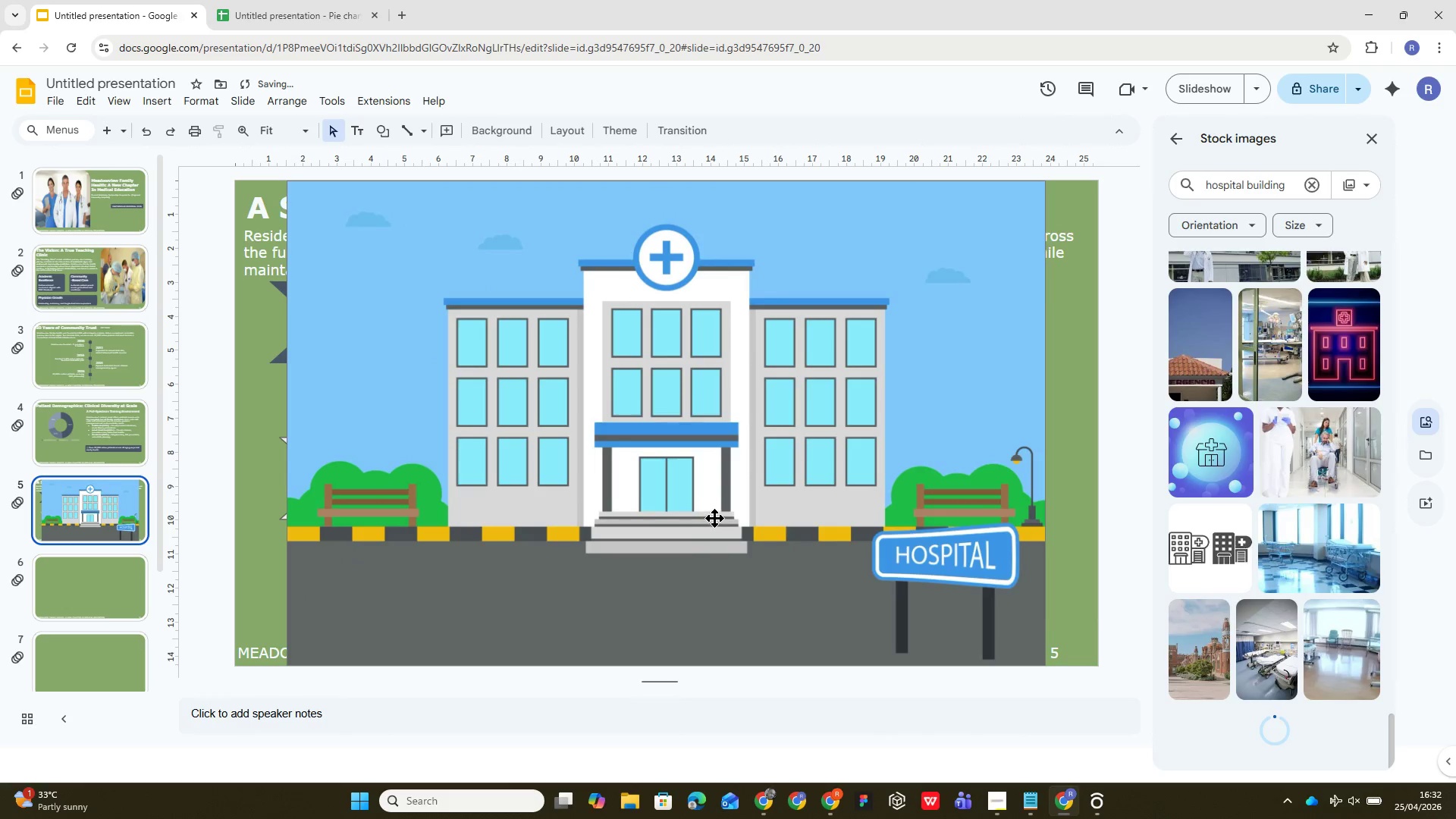 
left_click([718, 516])
 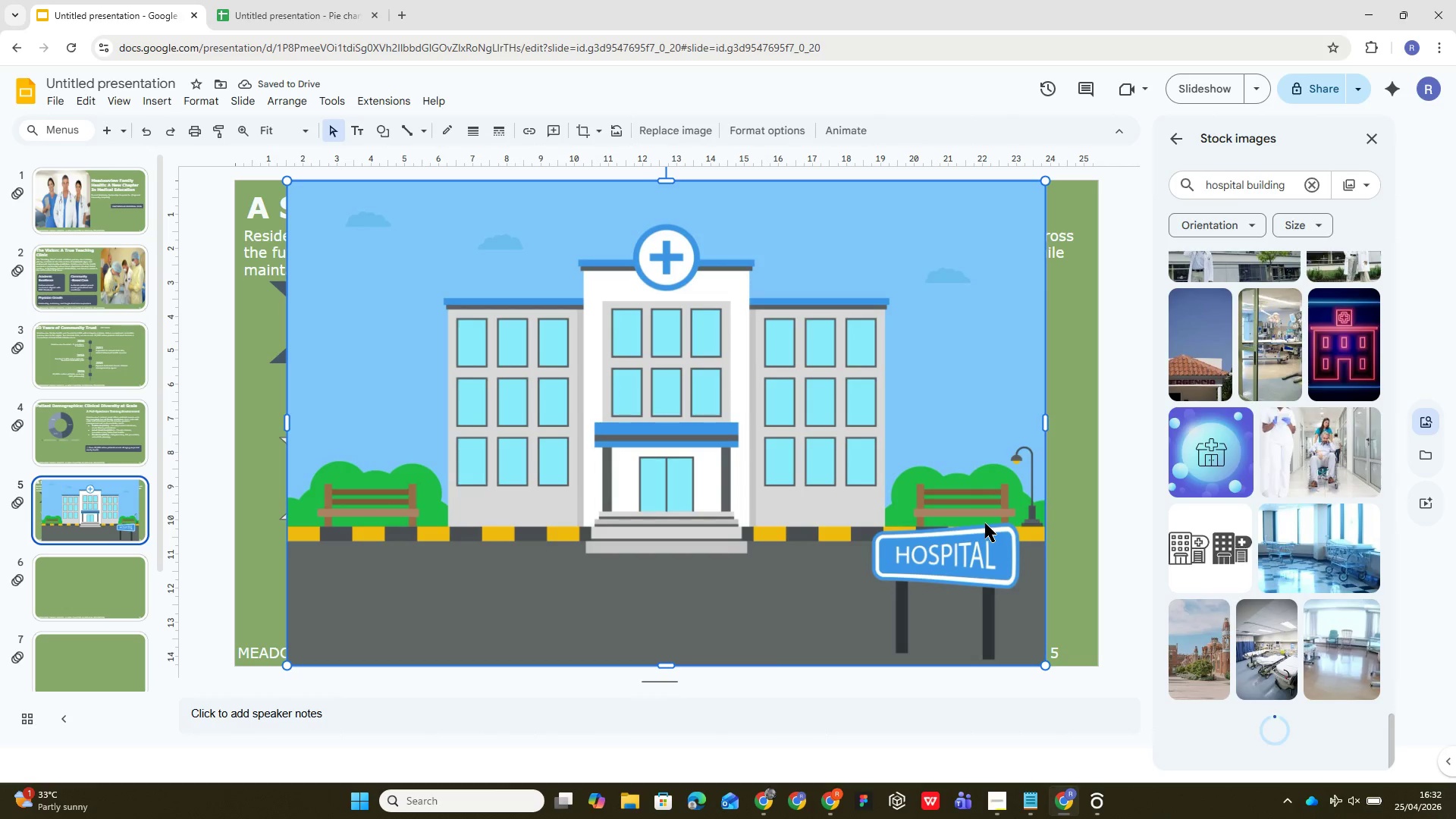 
key(Delete)
 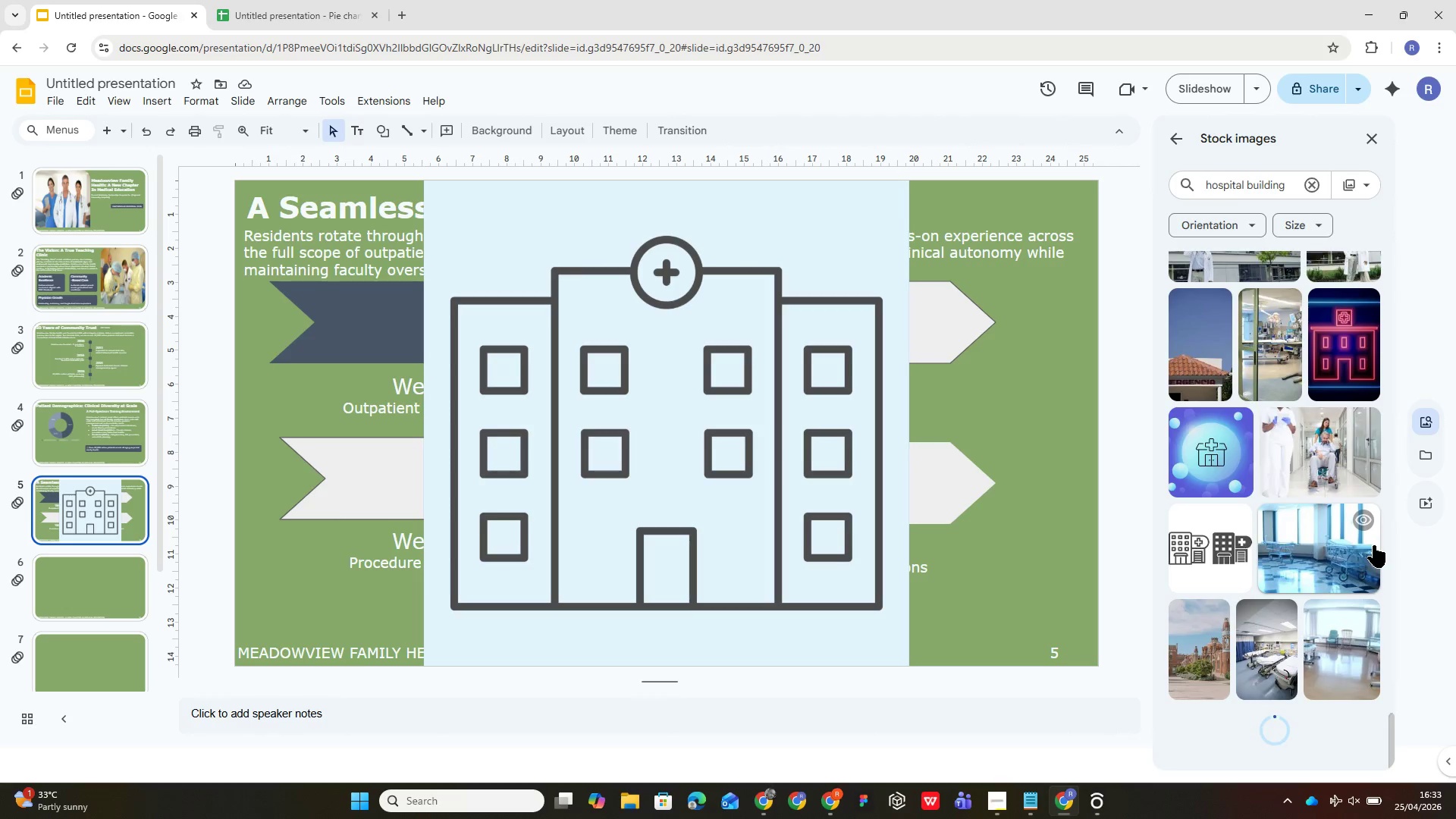 
wait(52.91)
 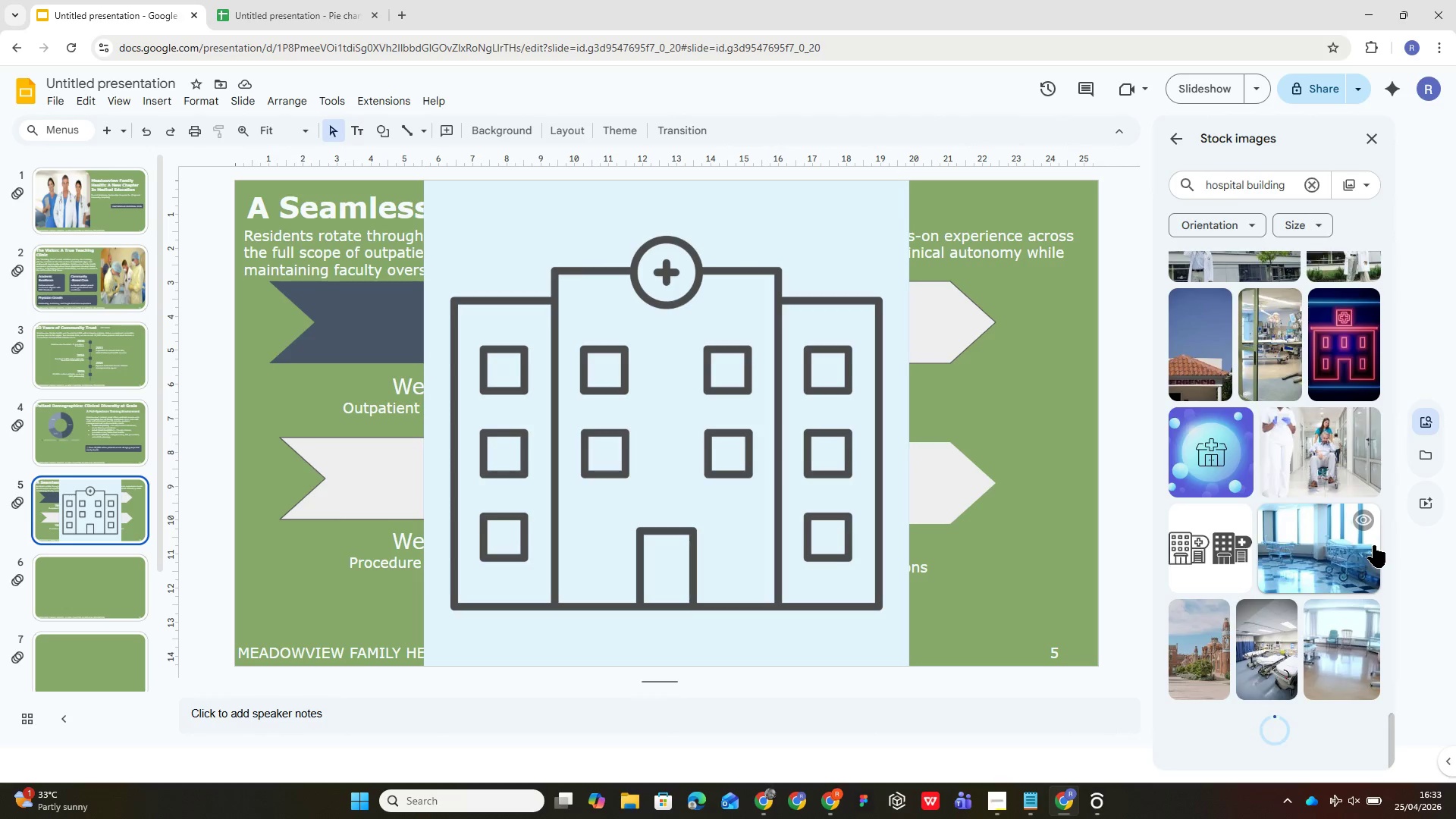 
mouse_move([1348, 678])
 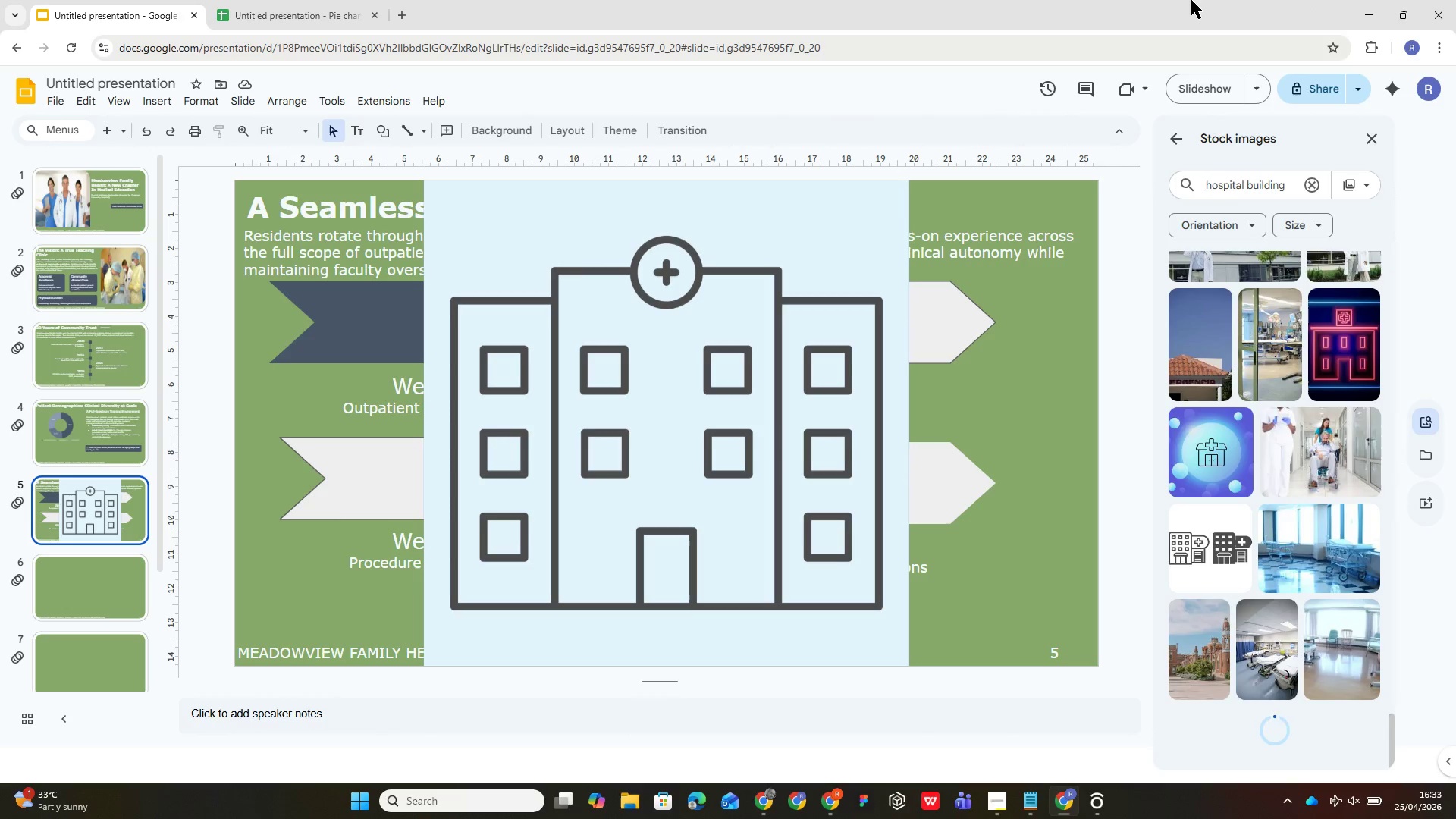 
wait(10.31)
 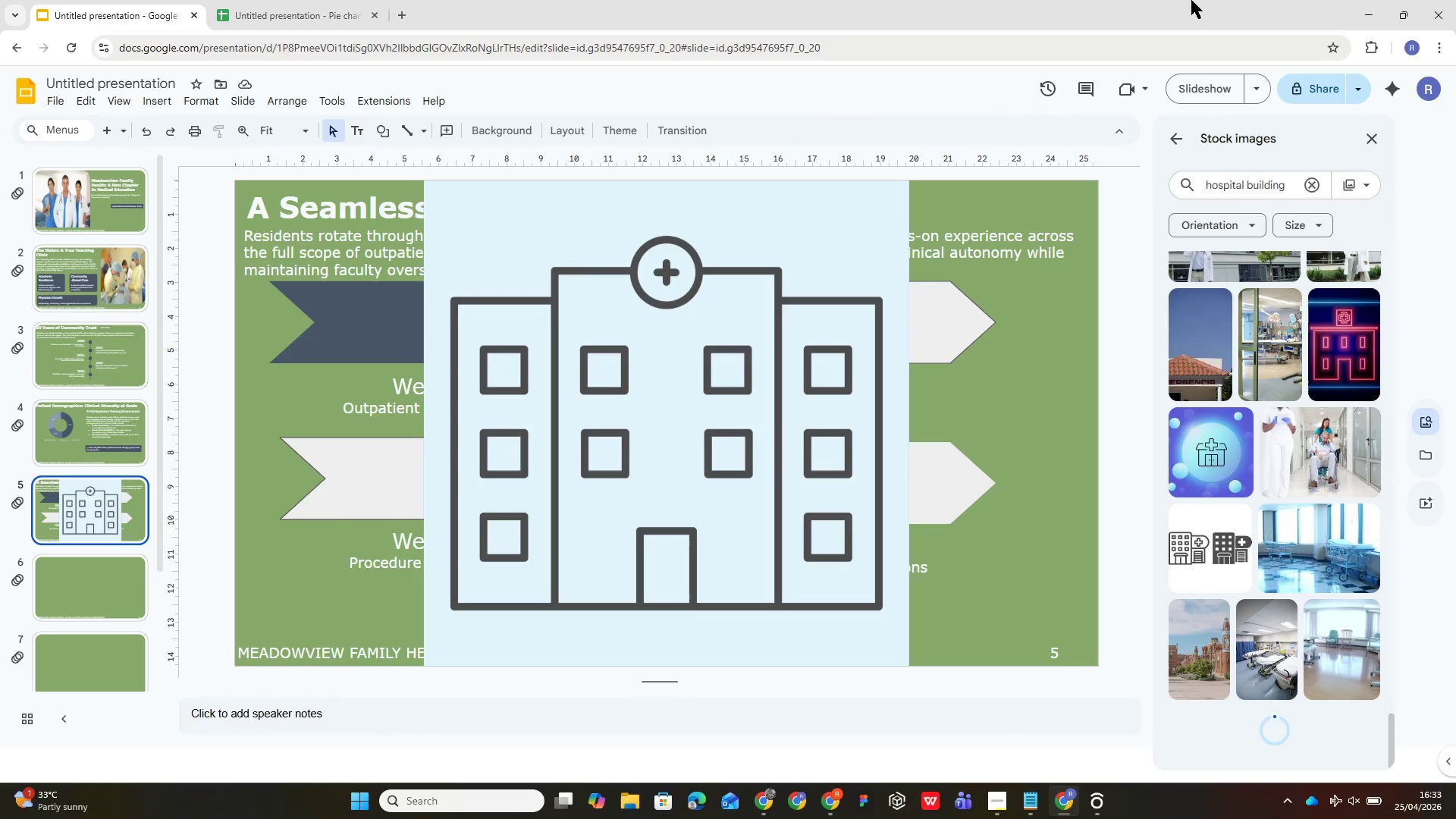 
left_click([631, 474])
 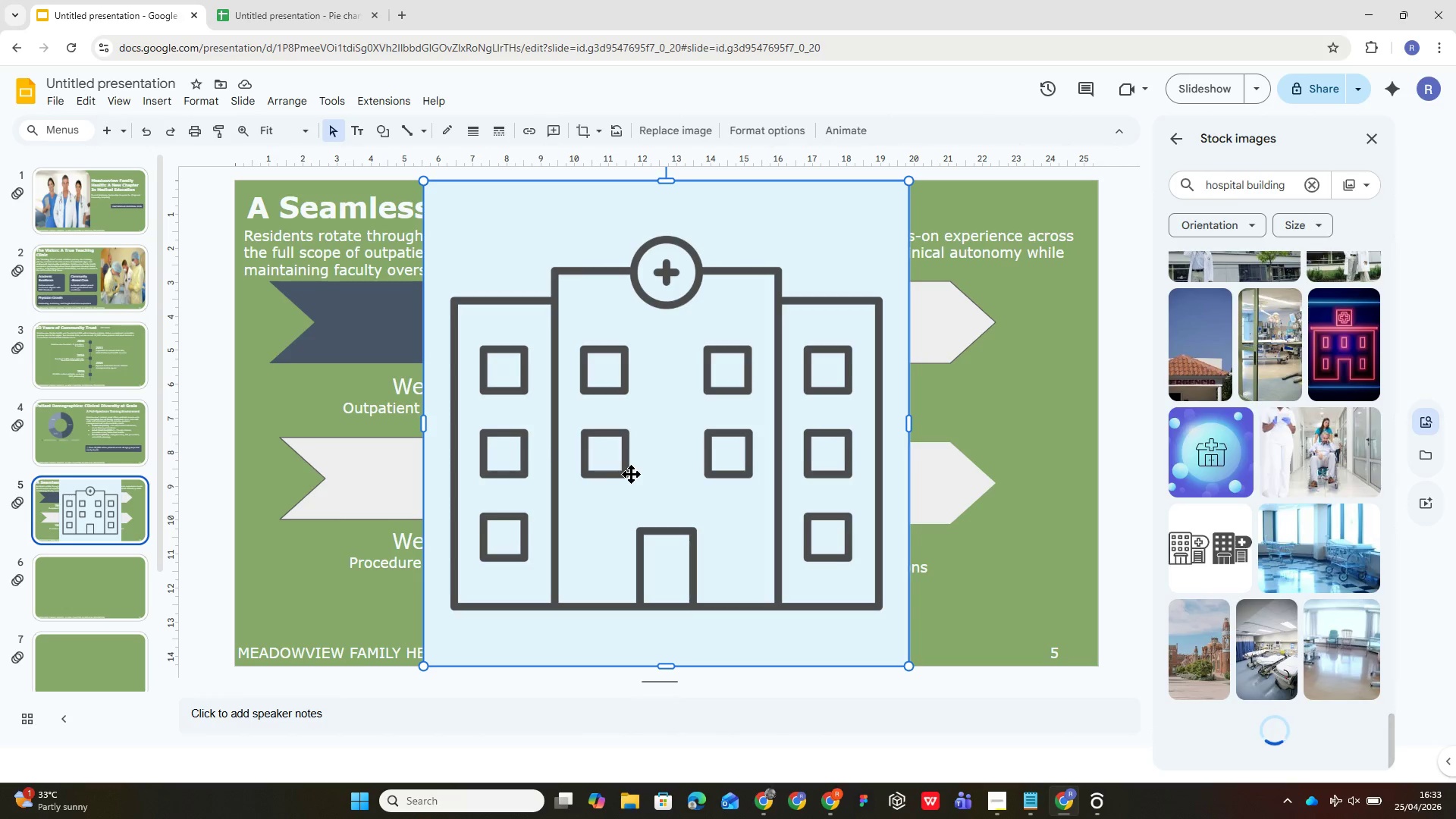 
key(Delete)
 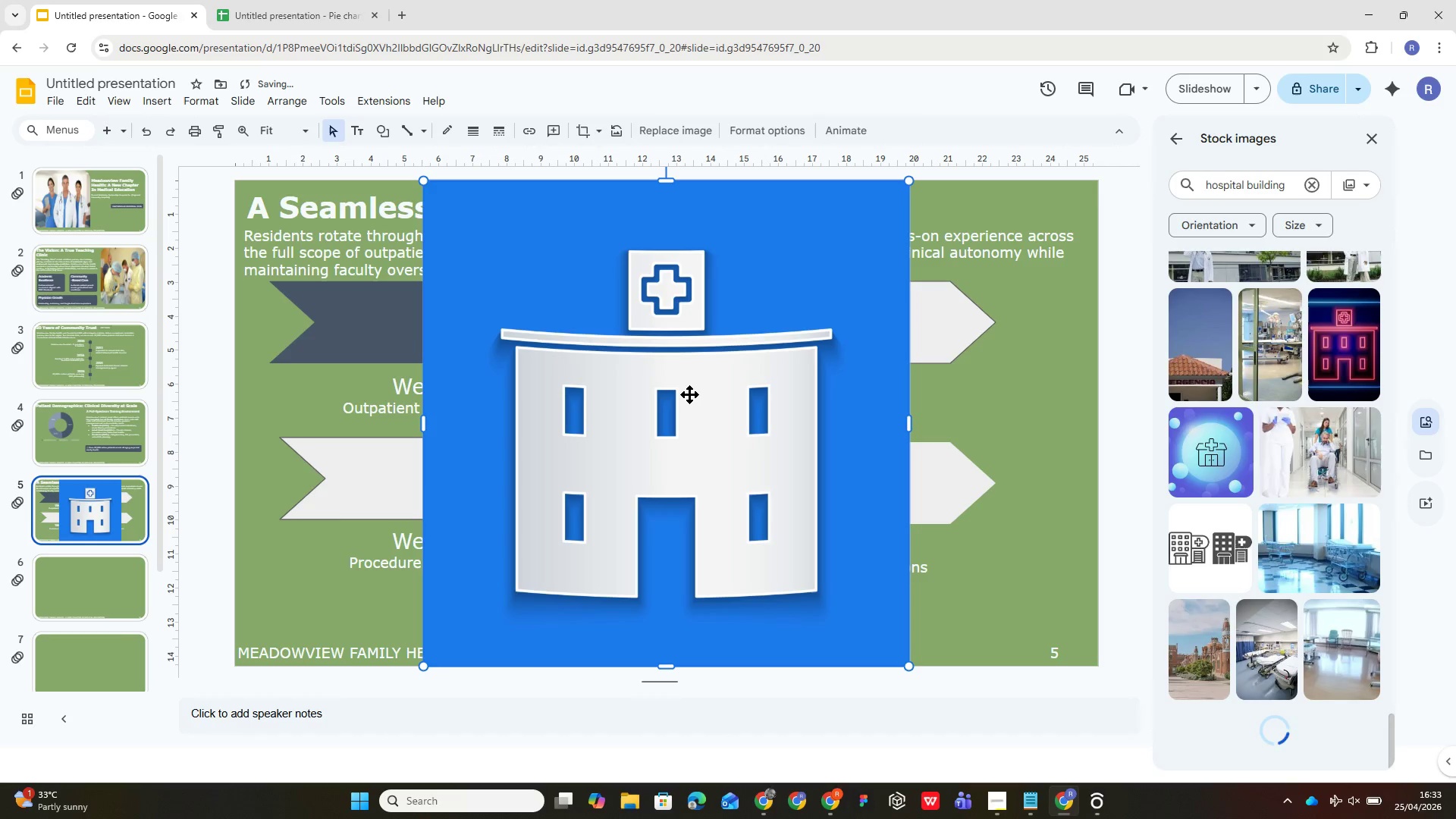 
key(Delete)
 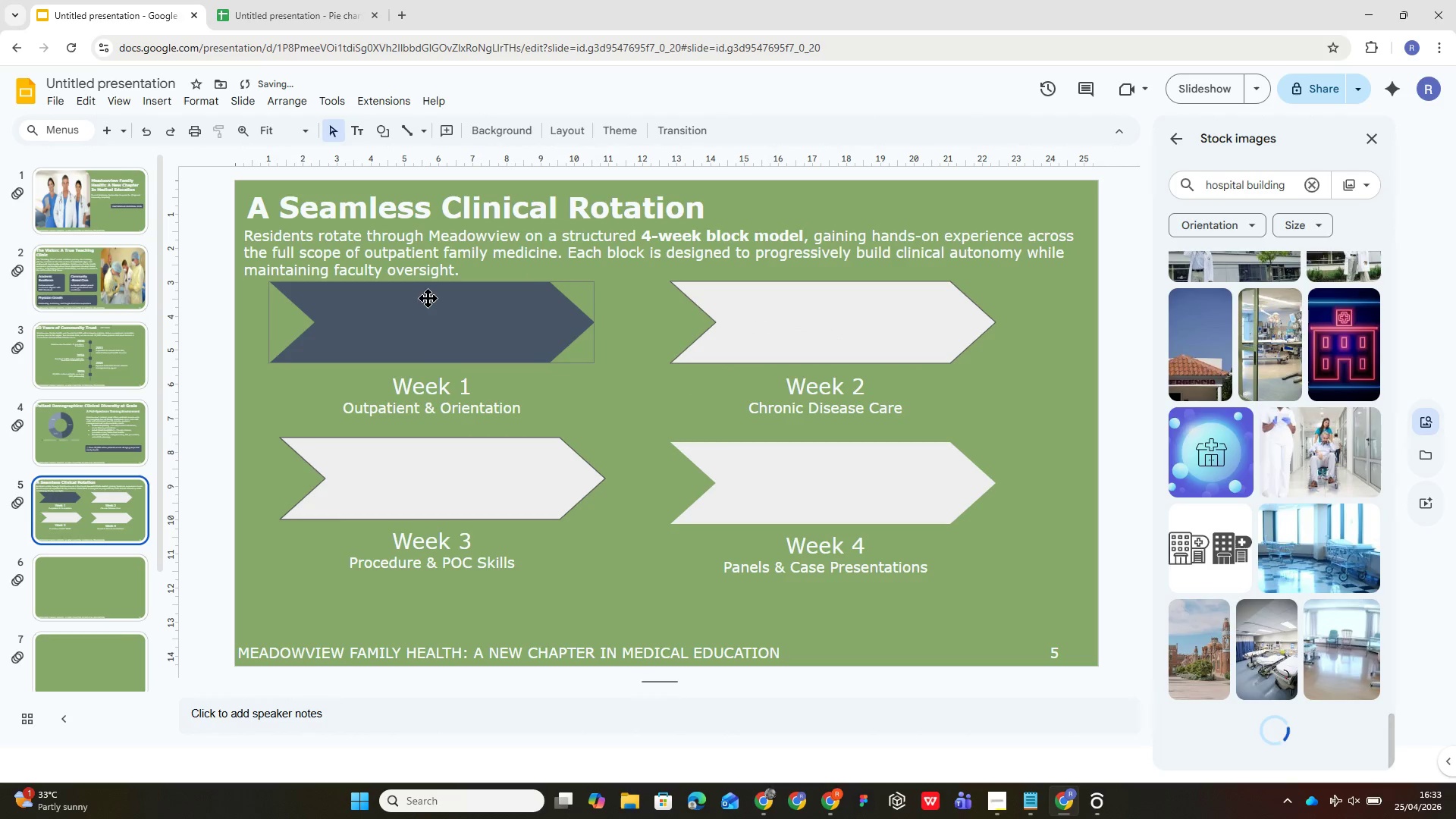 
left_click([436, 334])
 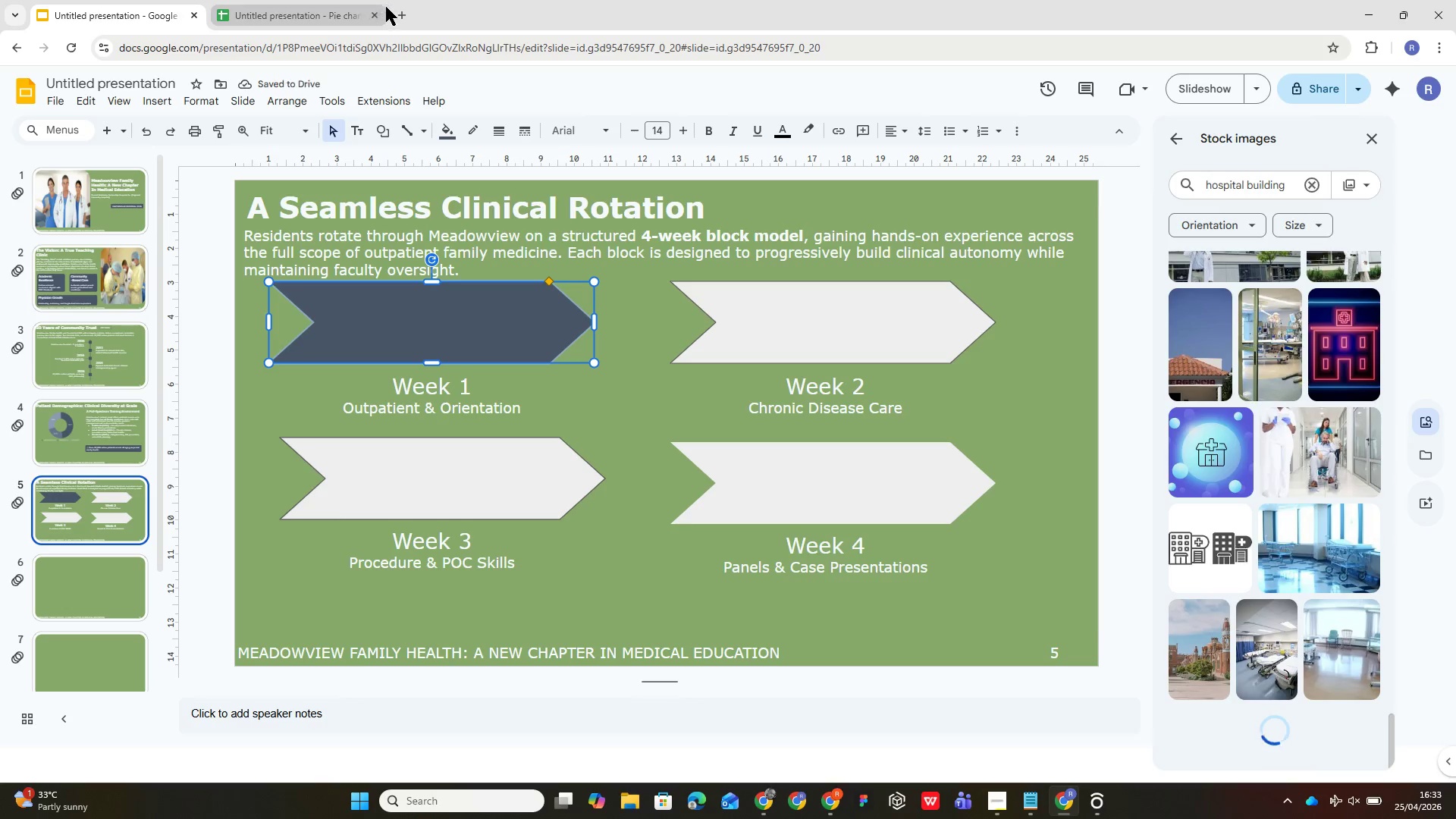 
left_click([406, 8])
 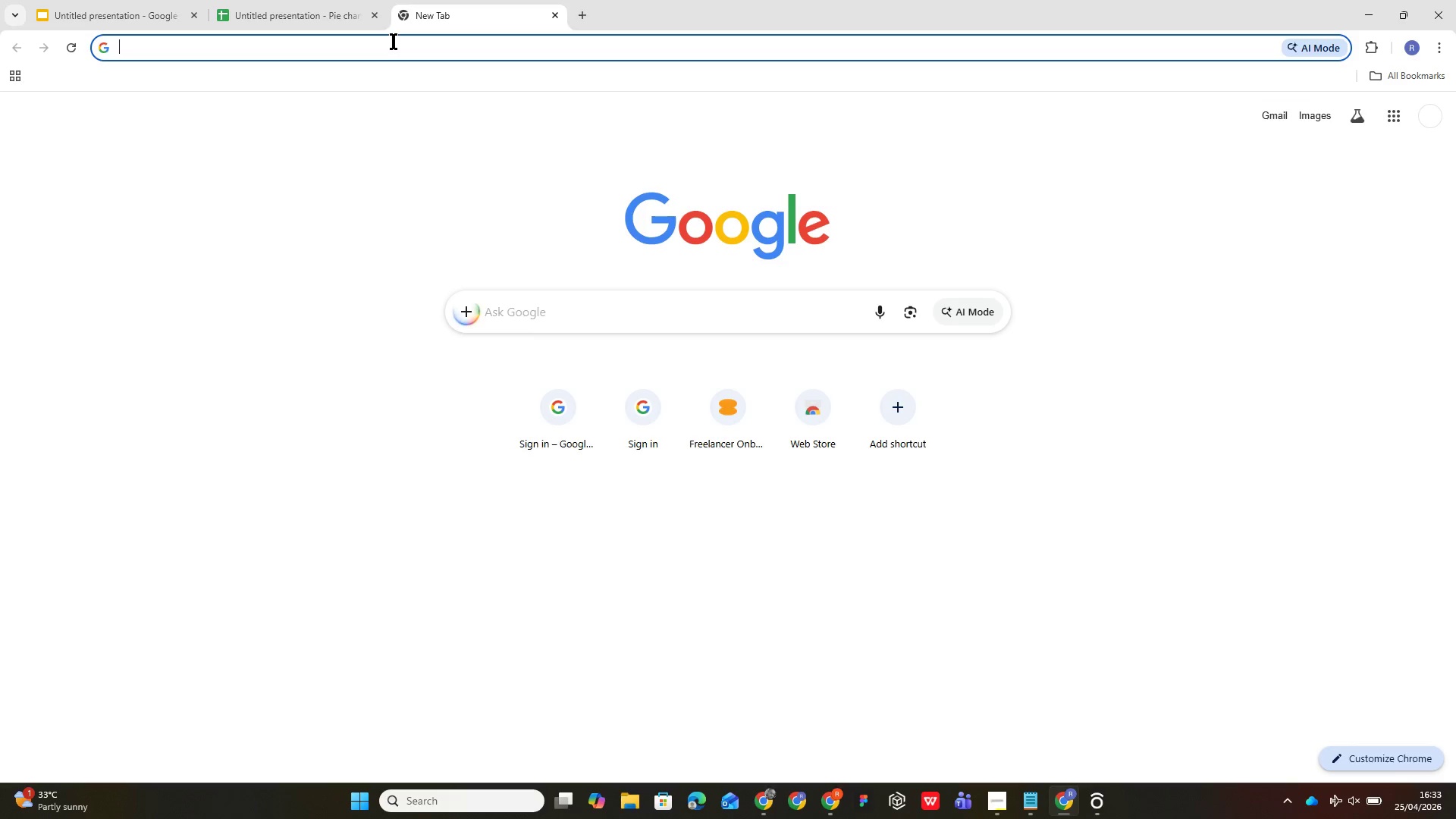 
type(hospital icon png)
 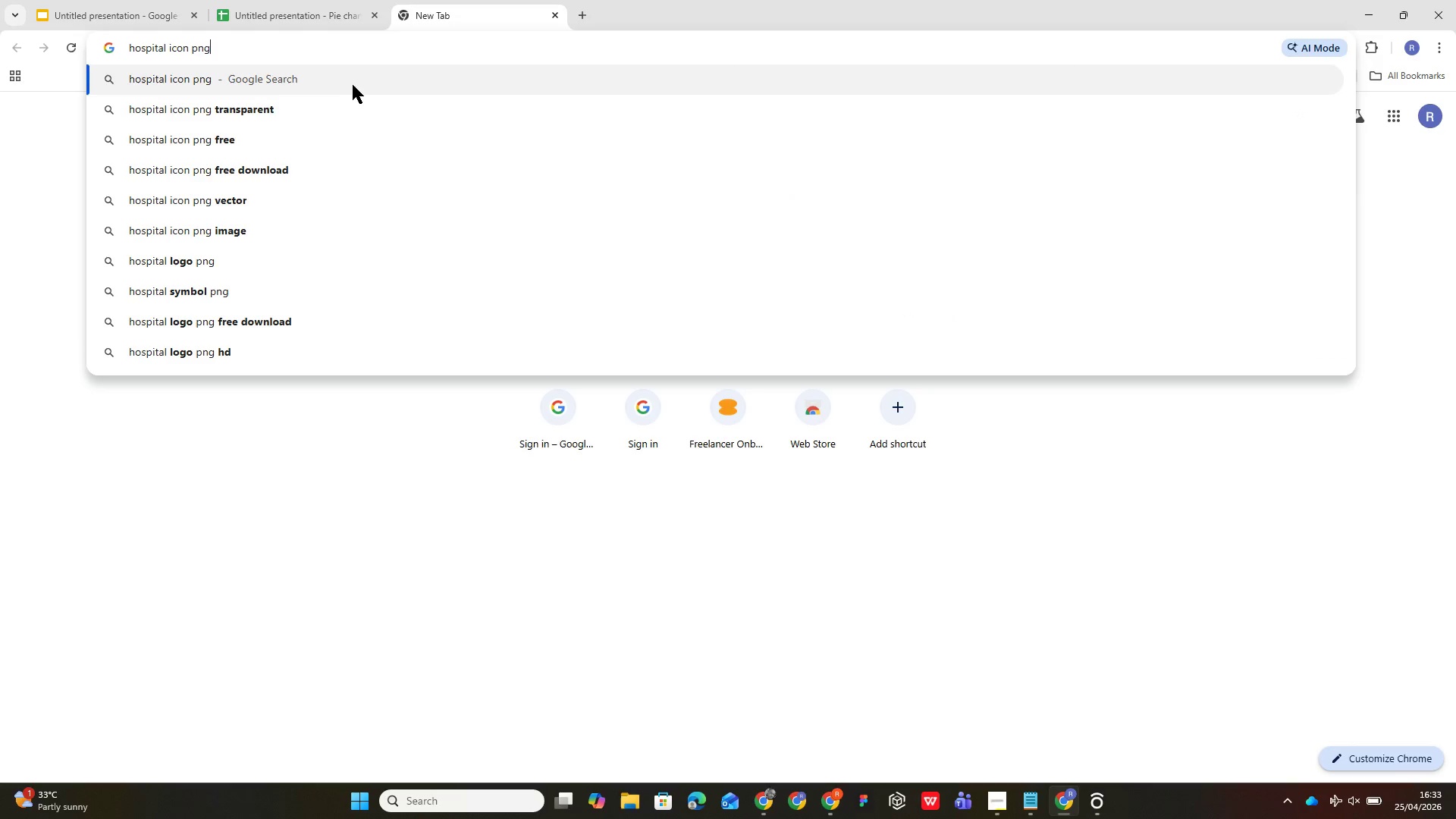 
left_click([351, 86])
 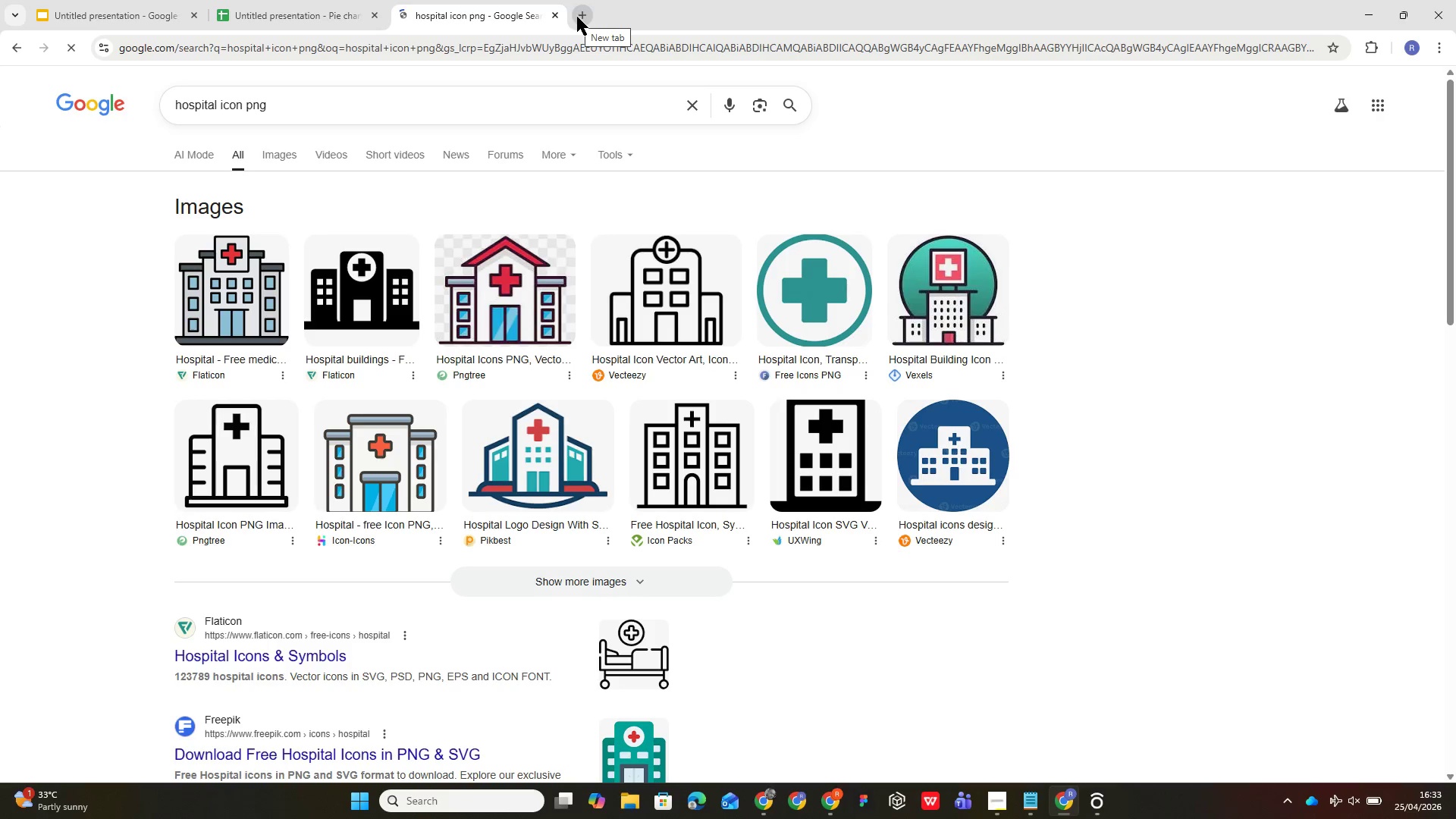 
wait(5.78)
 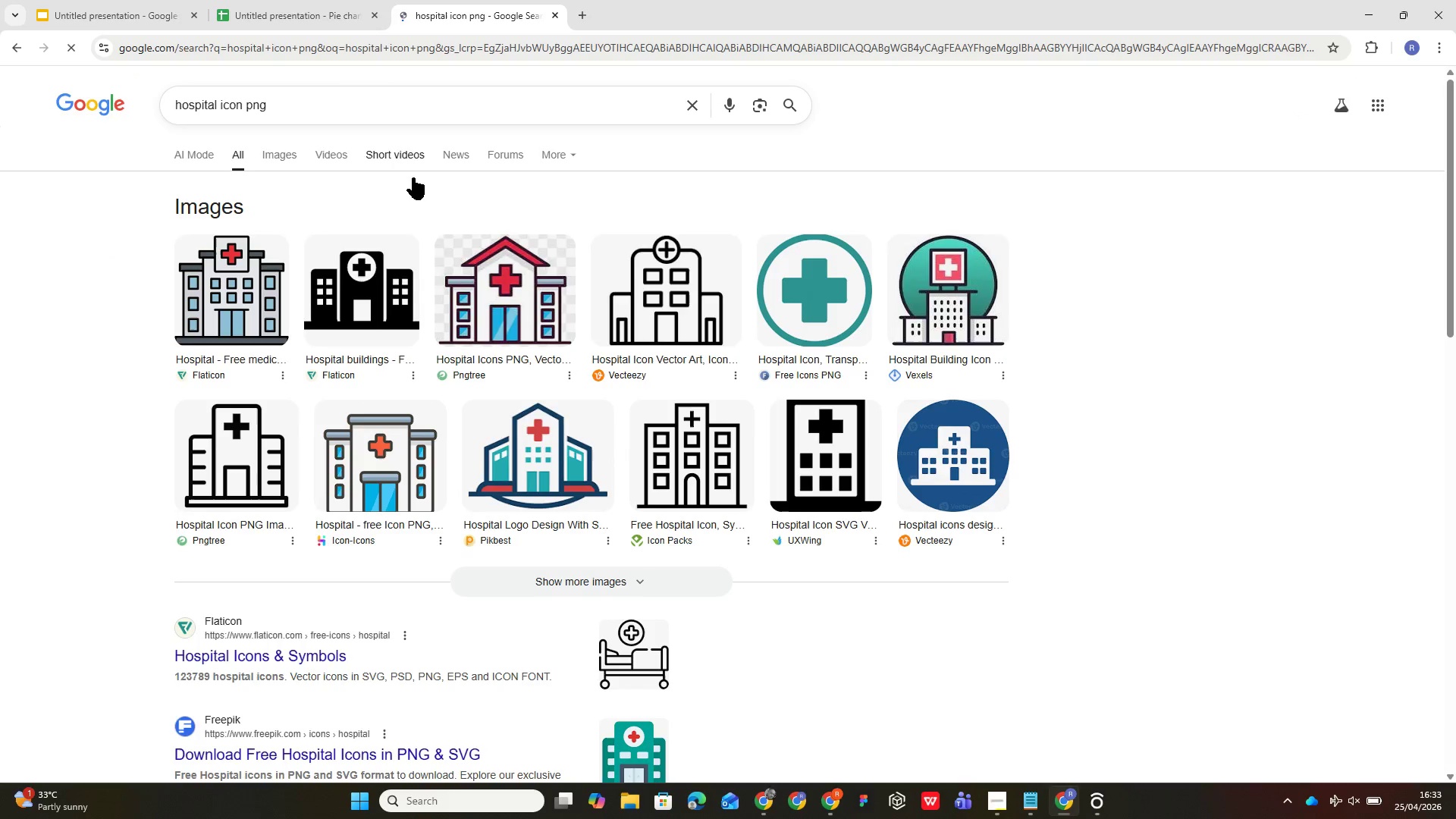 
left_click([577, 17])
 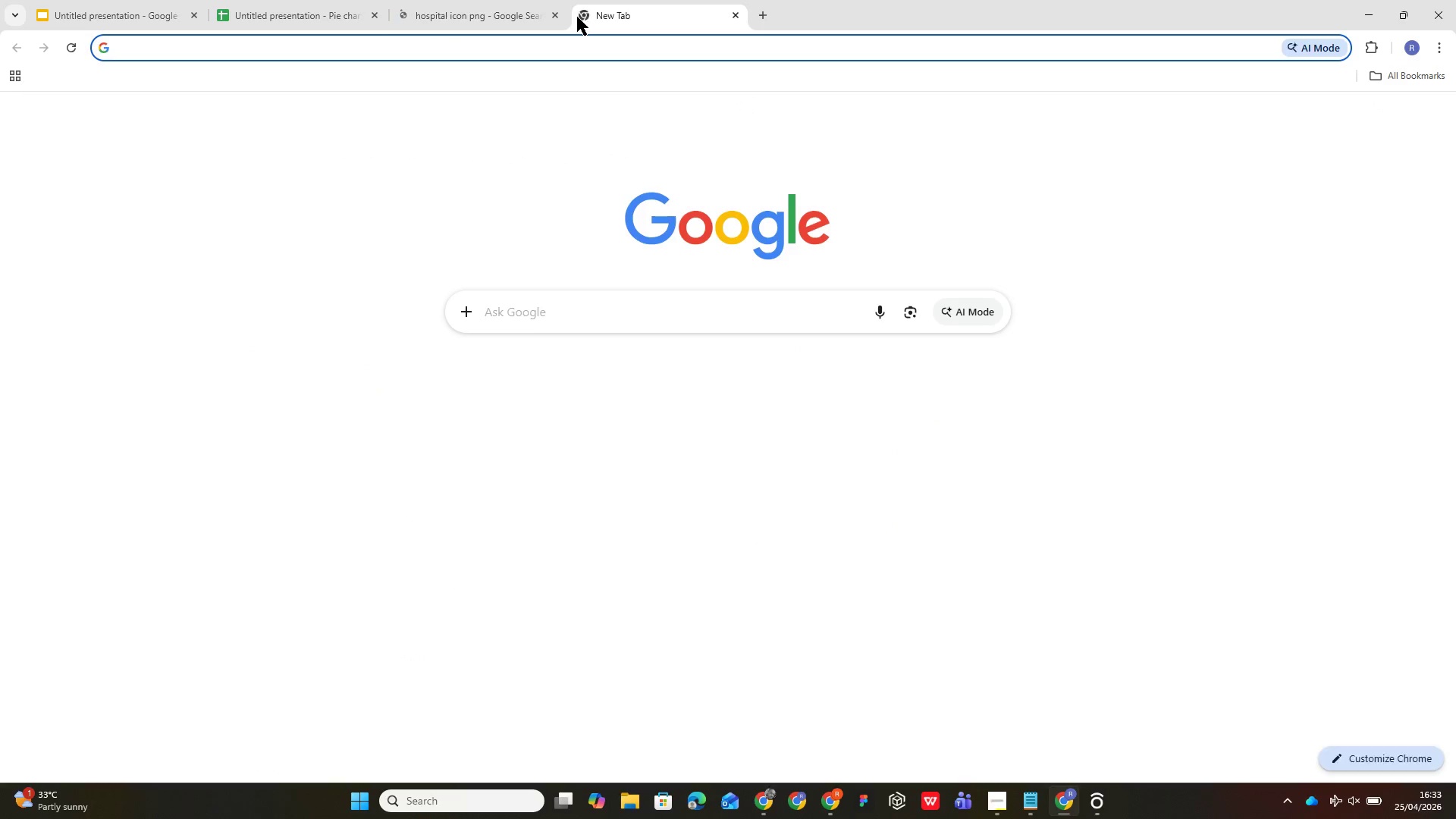 
type(removeb)
 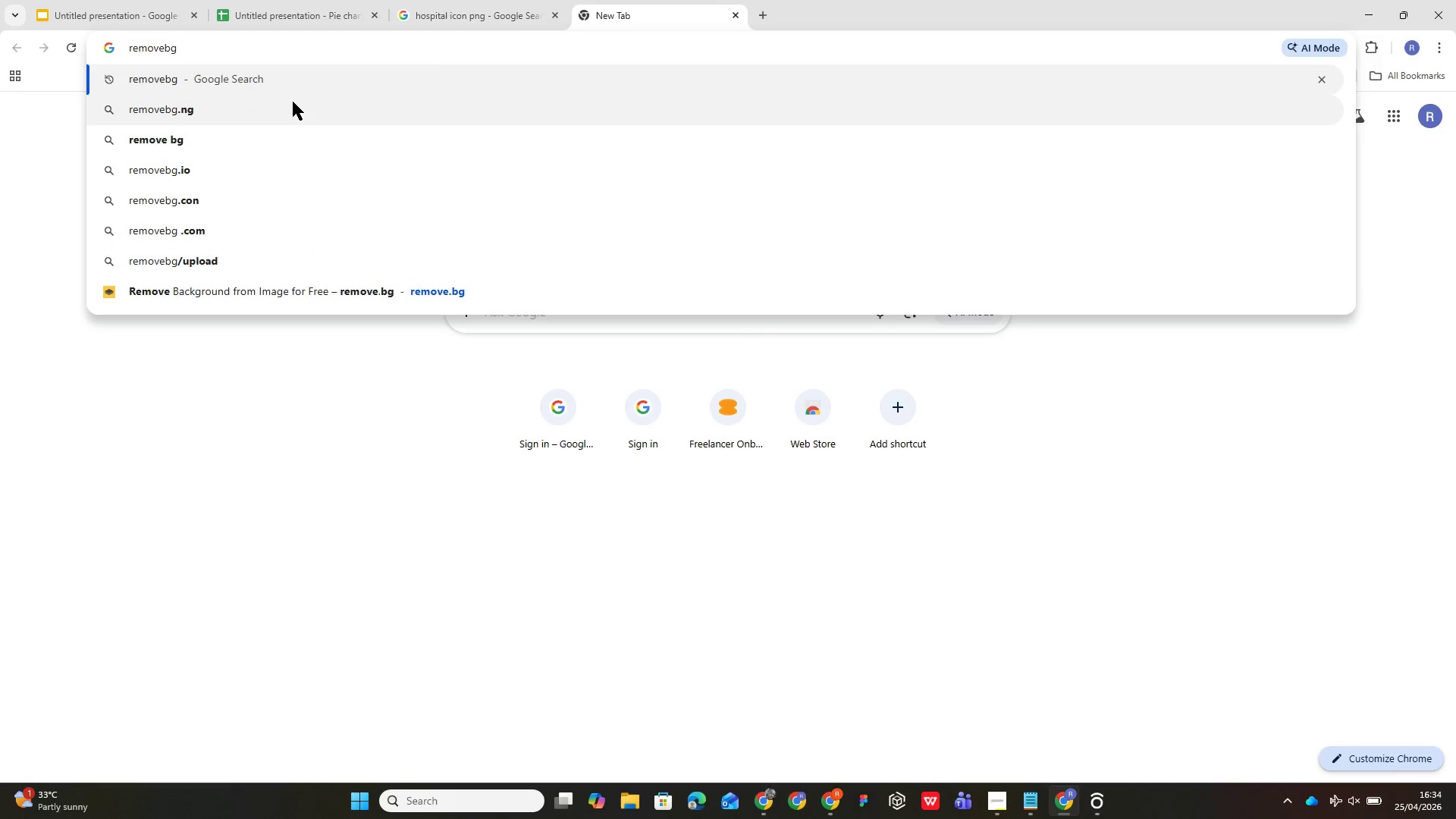 
left_click([287, 130])
 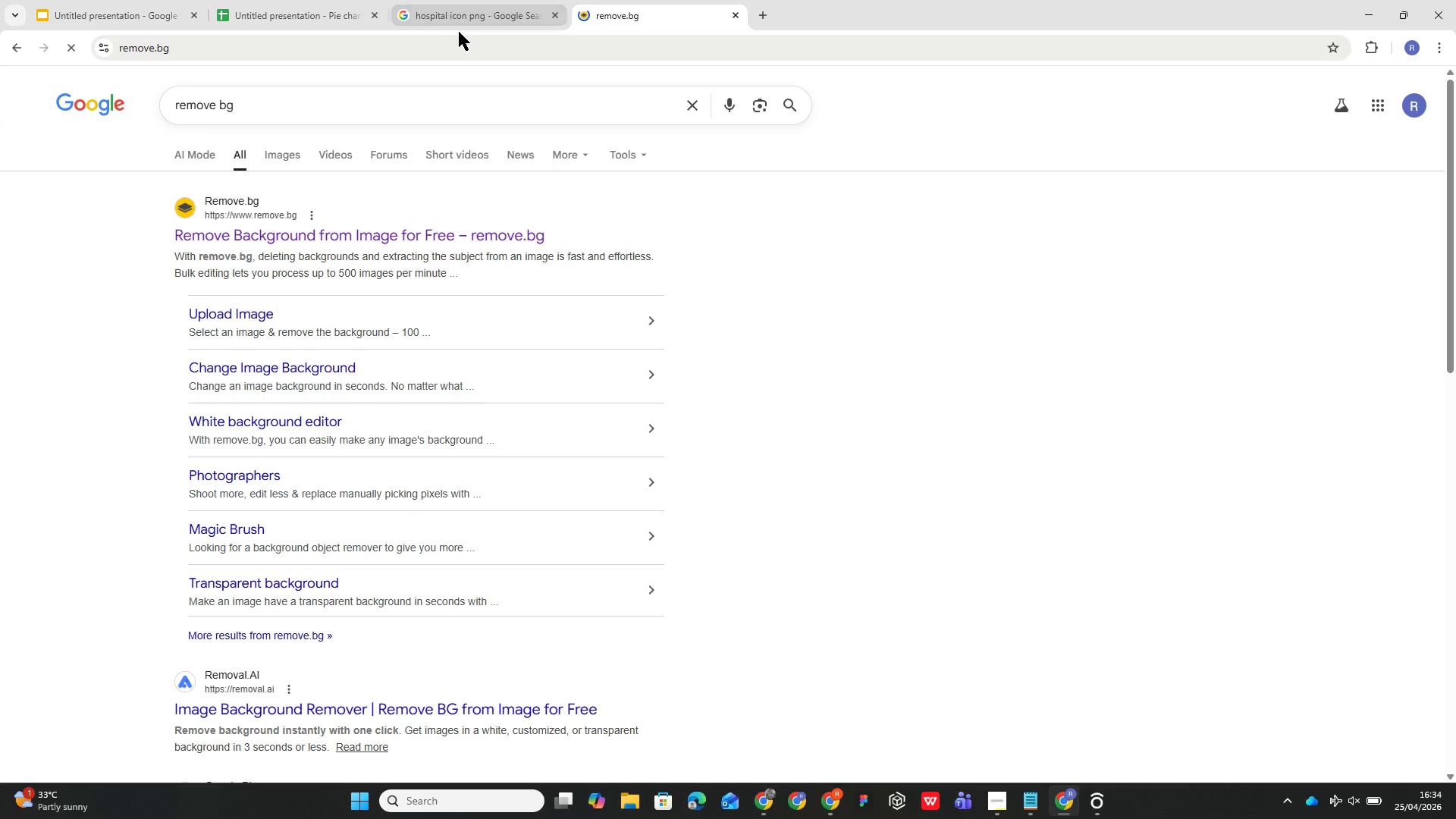 
wait(6.2)
 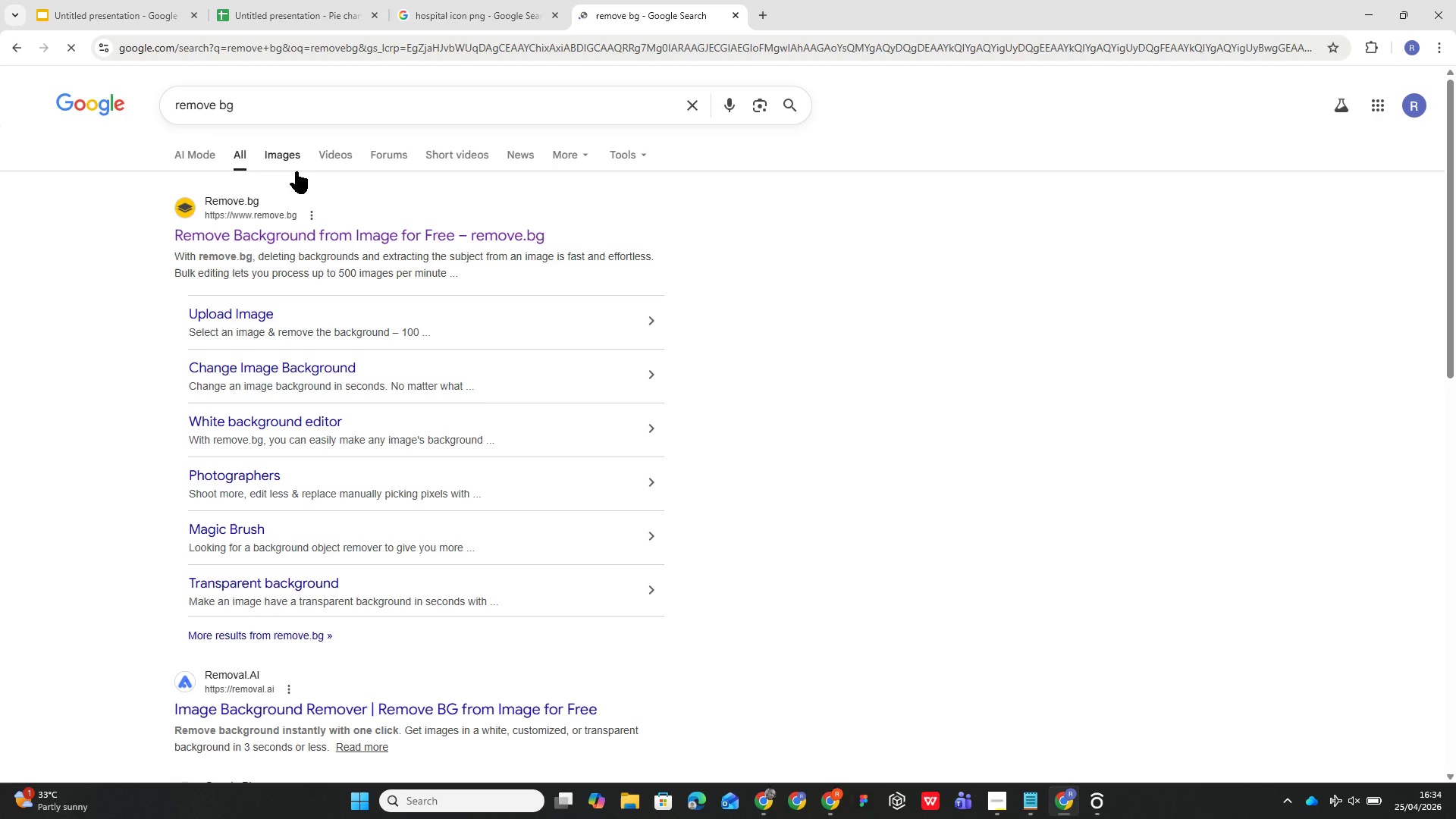 
left_click([473, 0])
 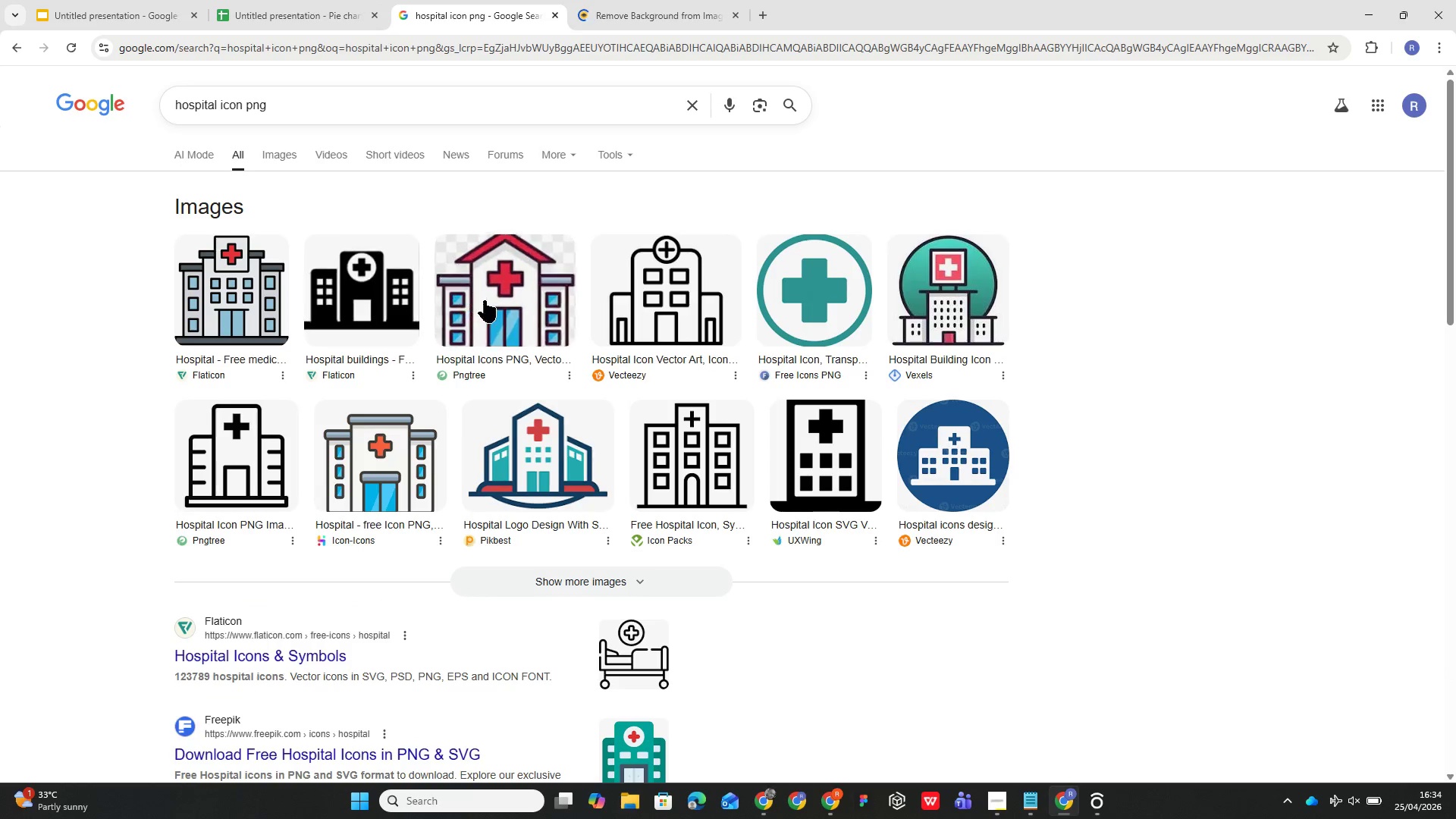 
wait(8.72)
 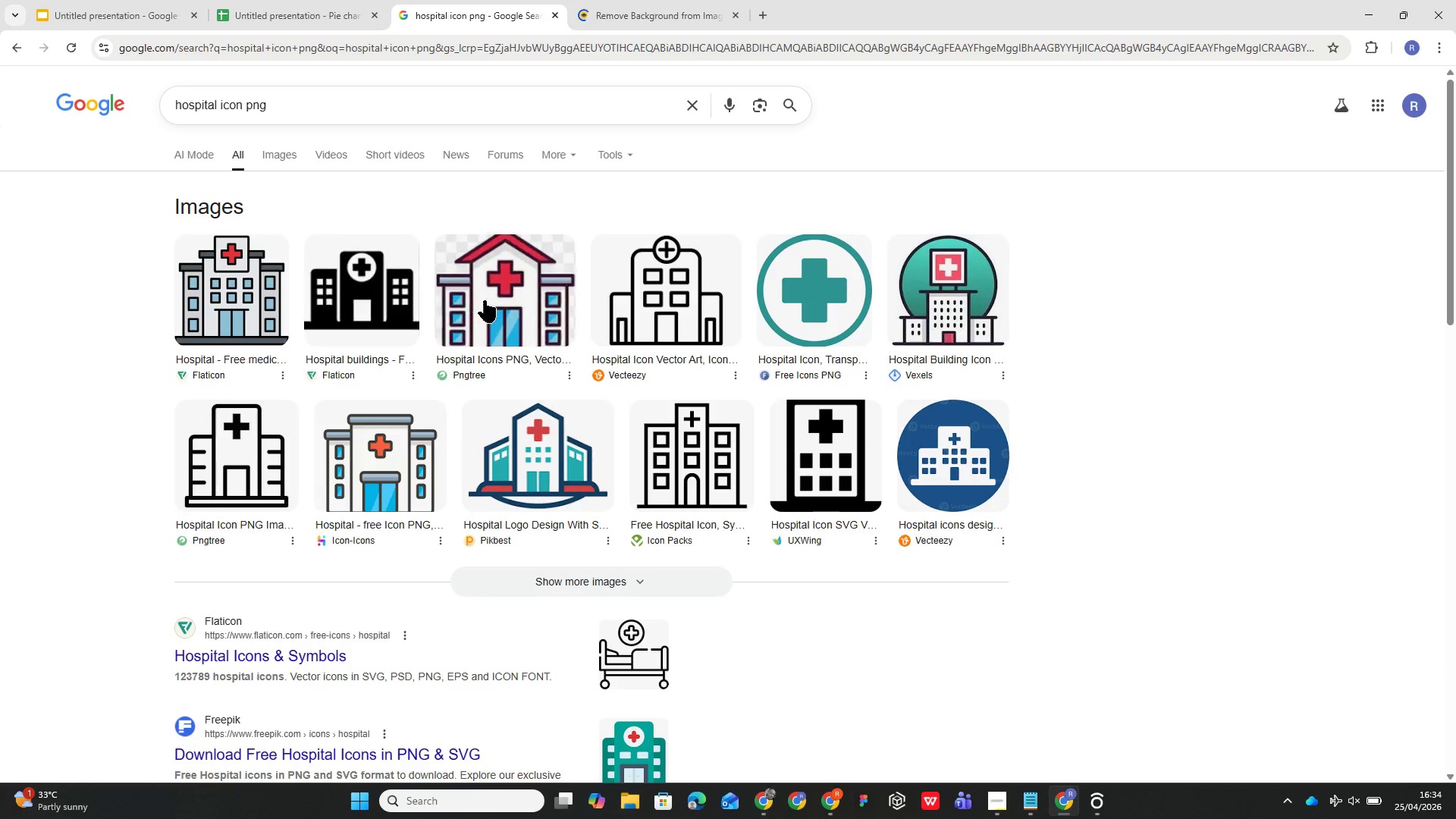 
left_click_drag(start_coordinate=[704, 475], to_coordinate=[694, 280])
 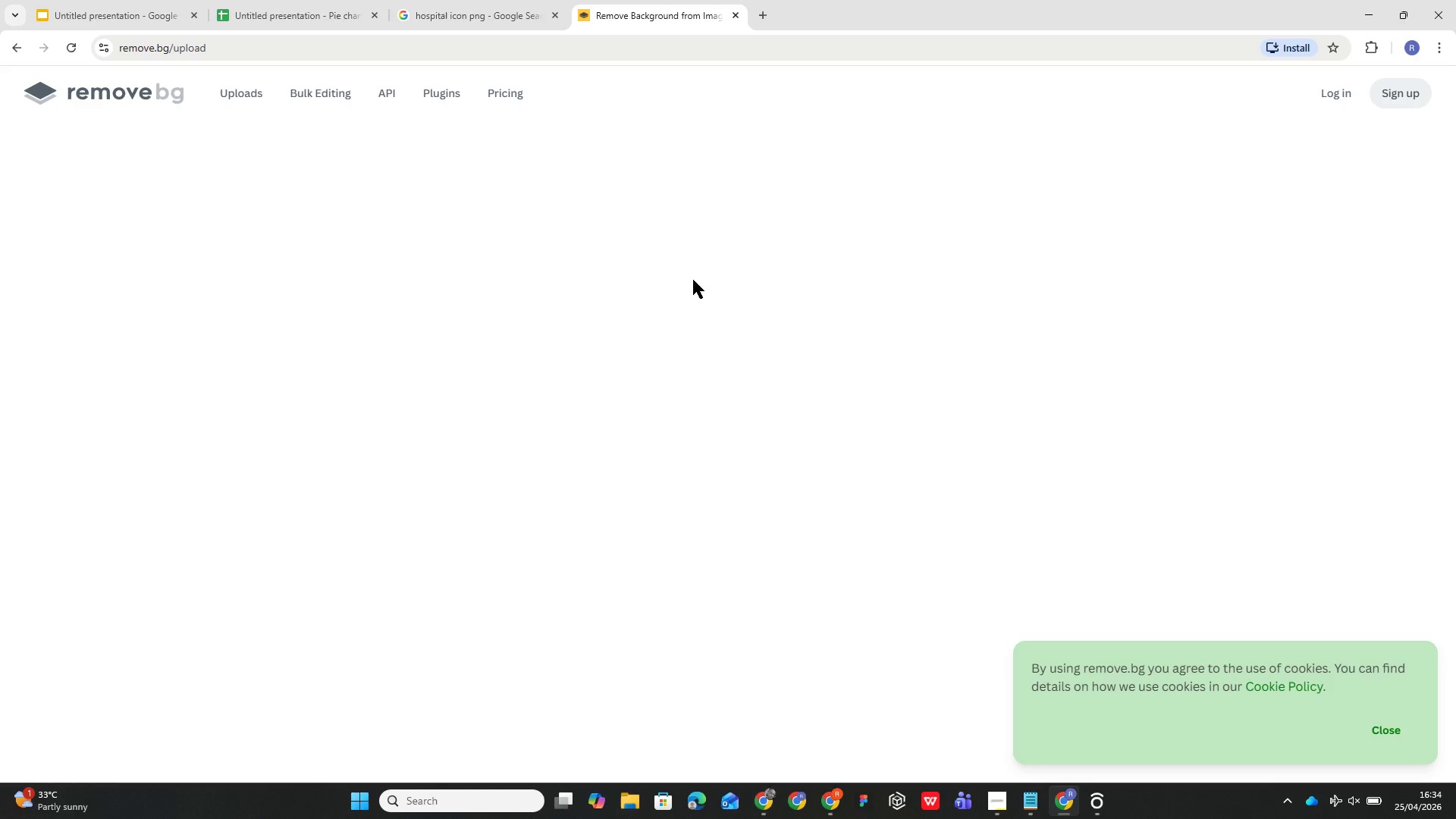 
wait(9.22)
 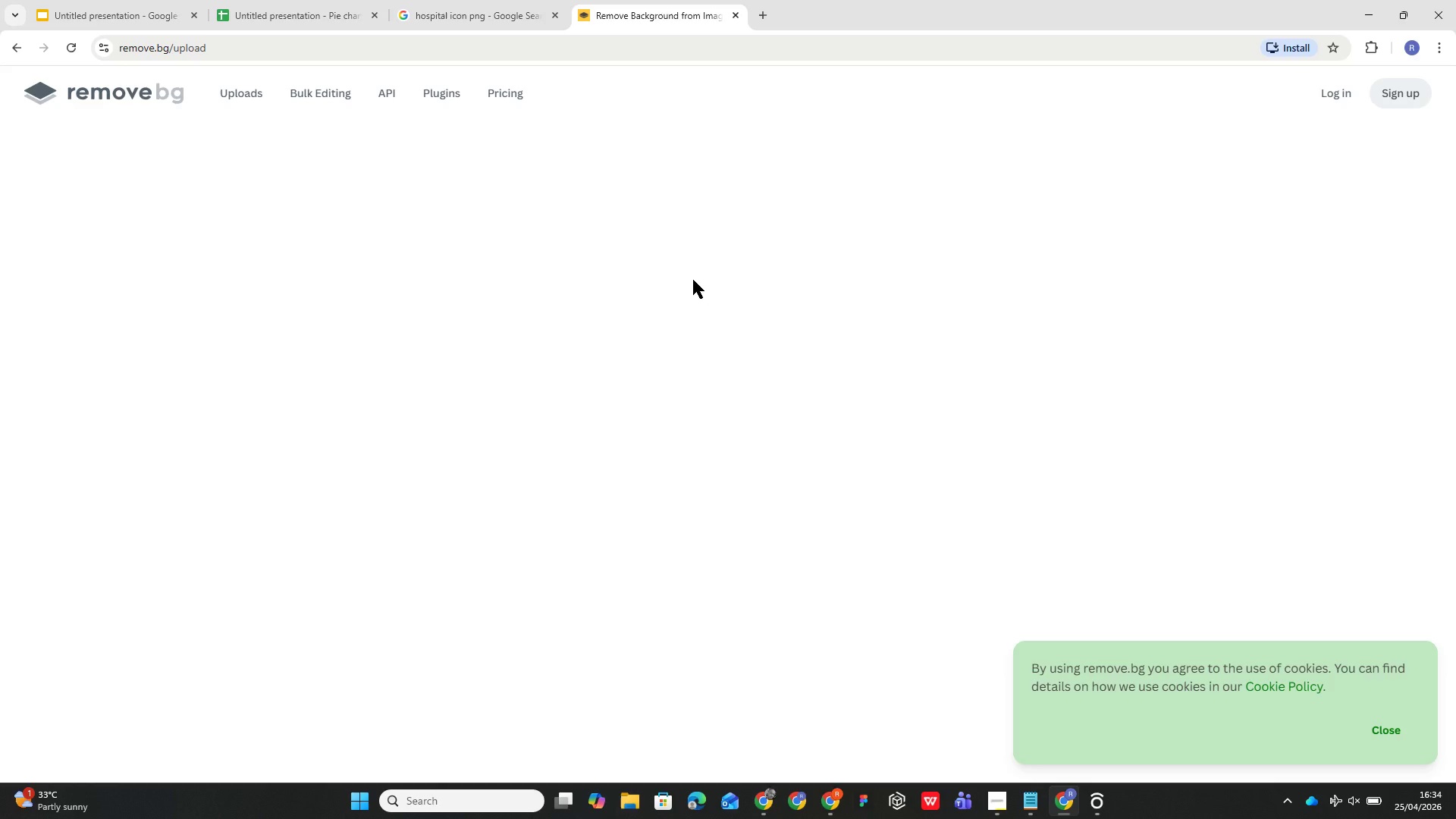 
left_click([1379, 728])
 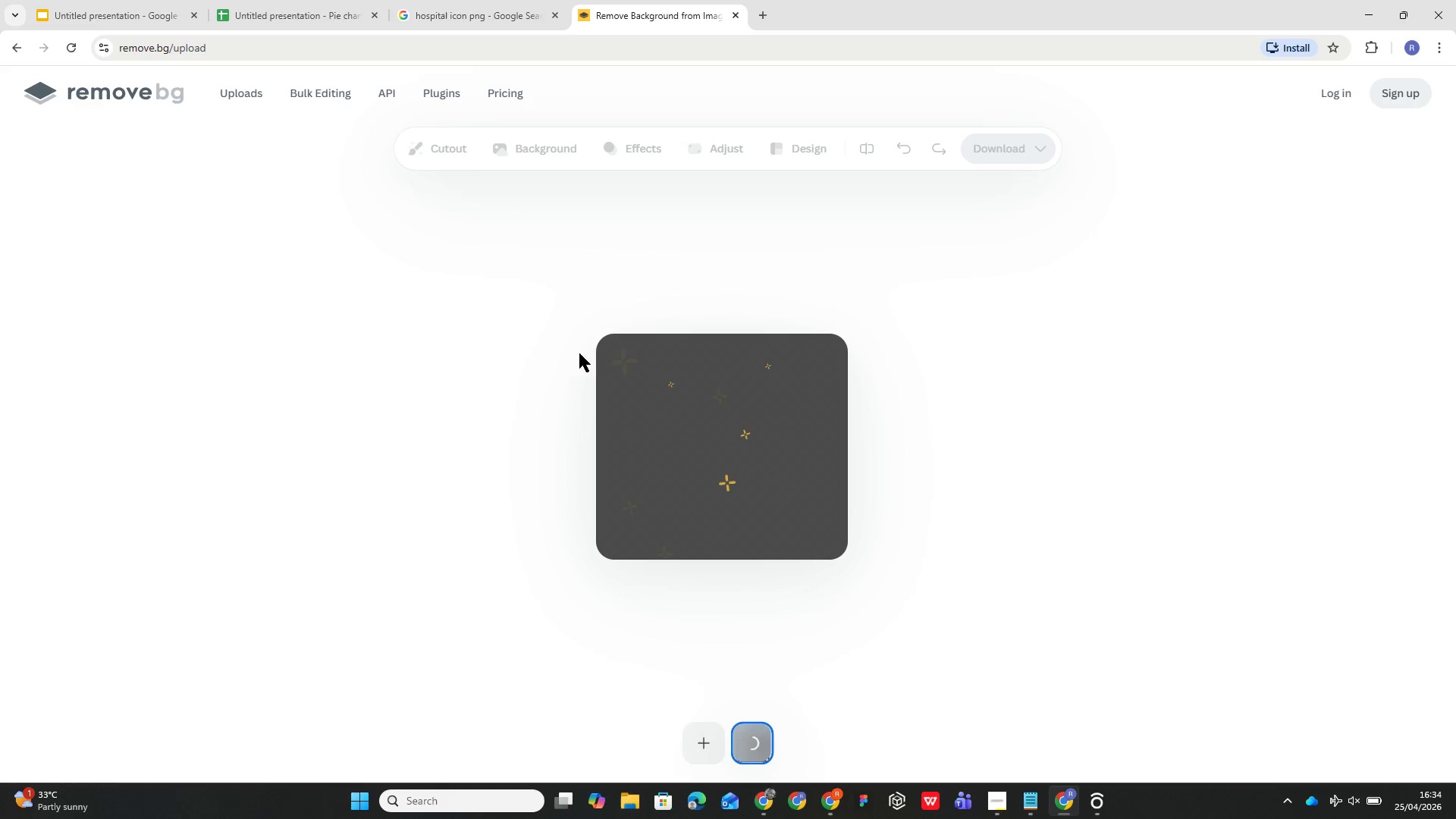 
wait(17.98)
 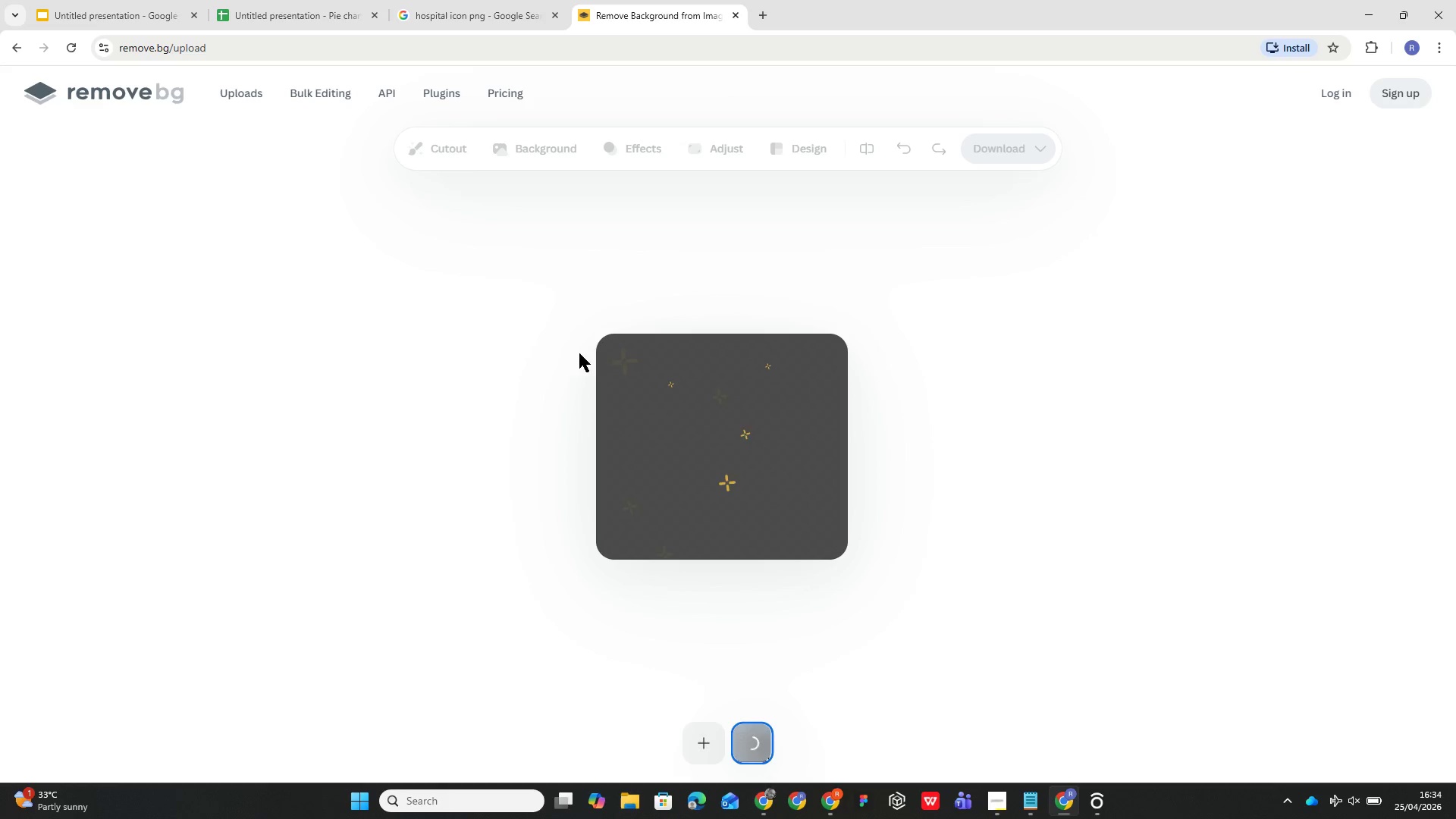 
left_click([490, 307])
 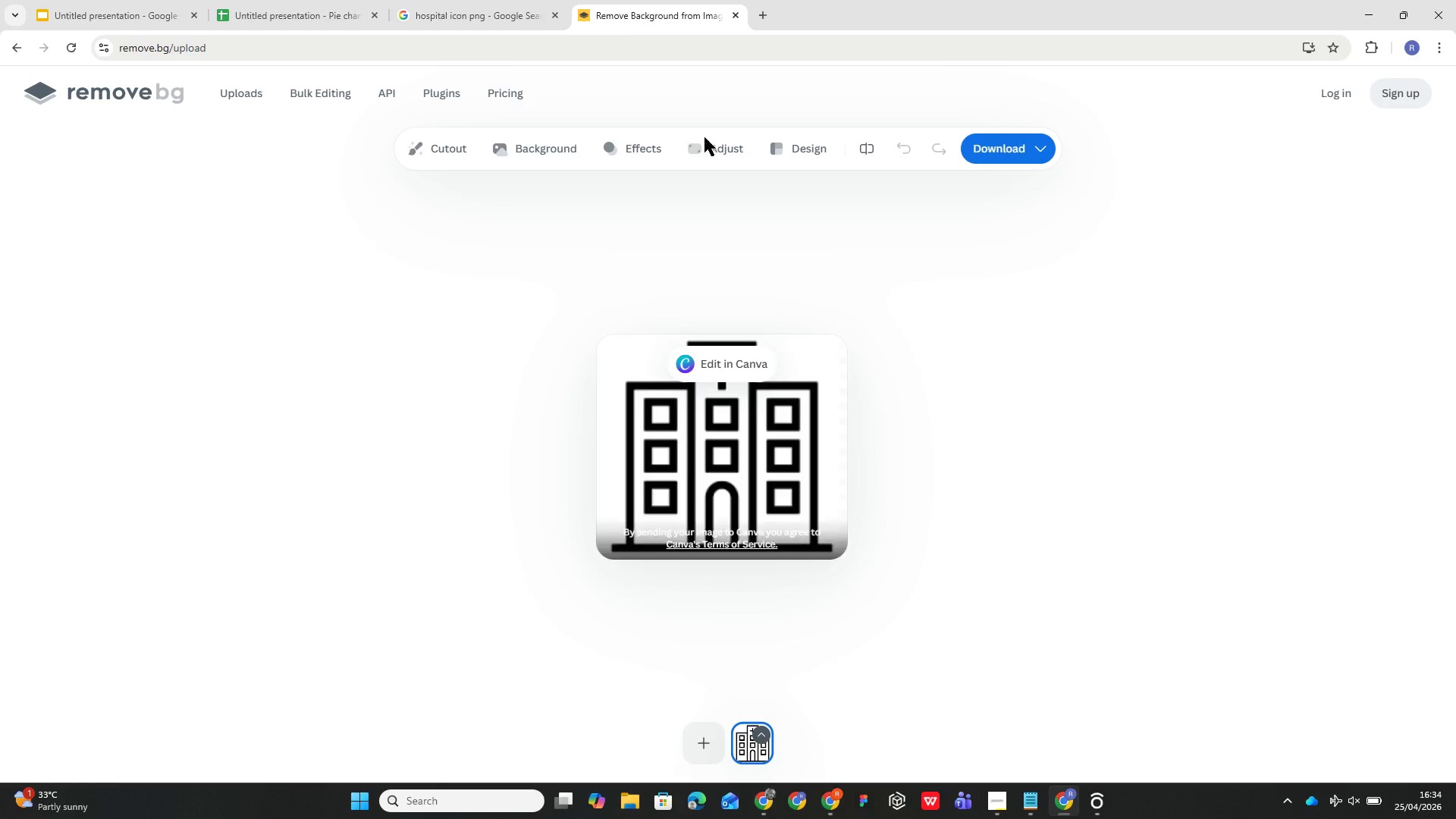 
left_click_drag(start_coordinate=[789, 480], to_coordinate=[897, 303])
 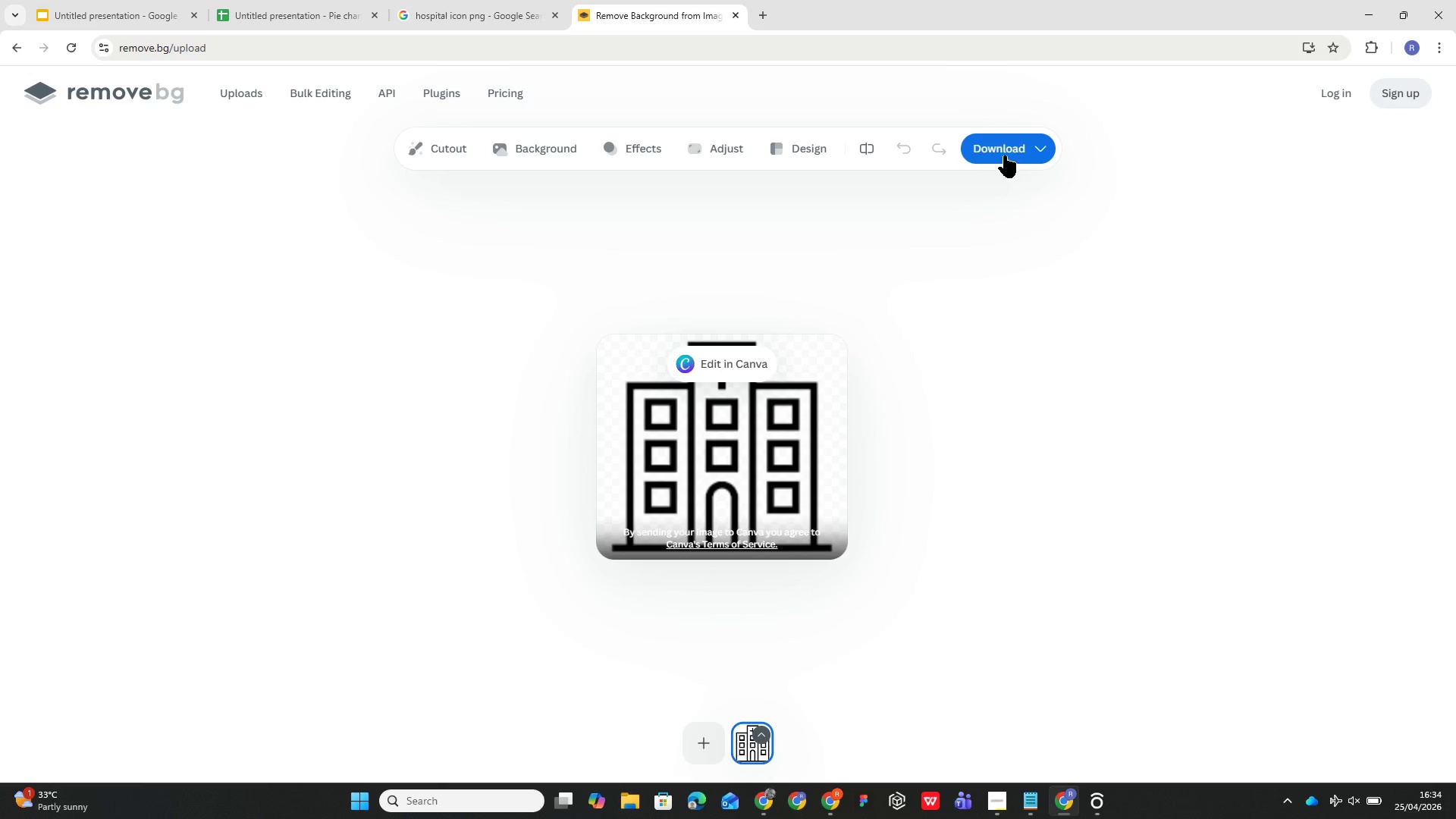 
left_click([1015, 149])
 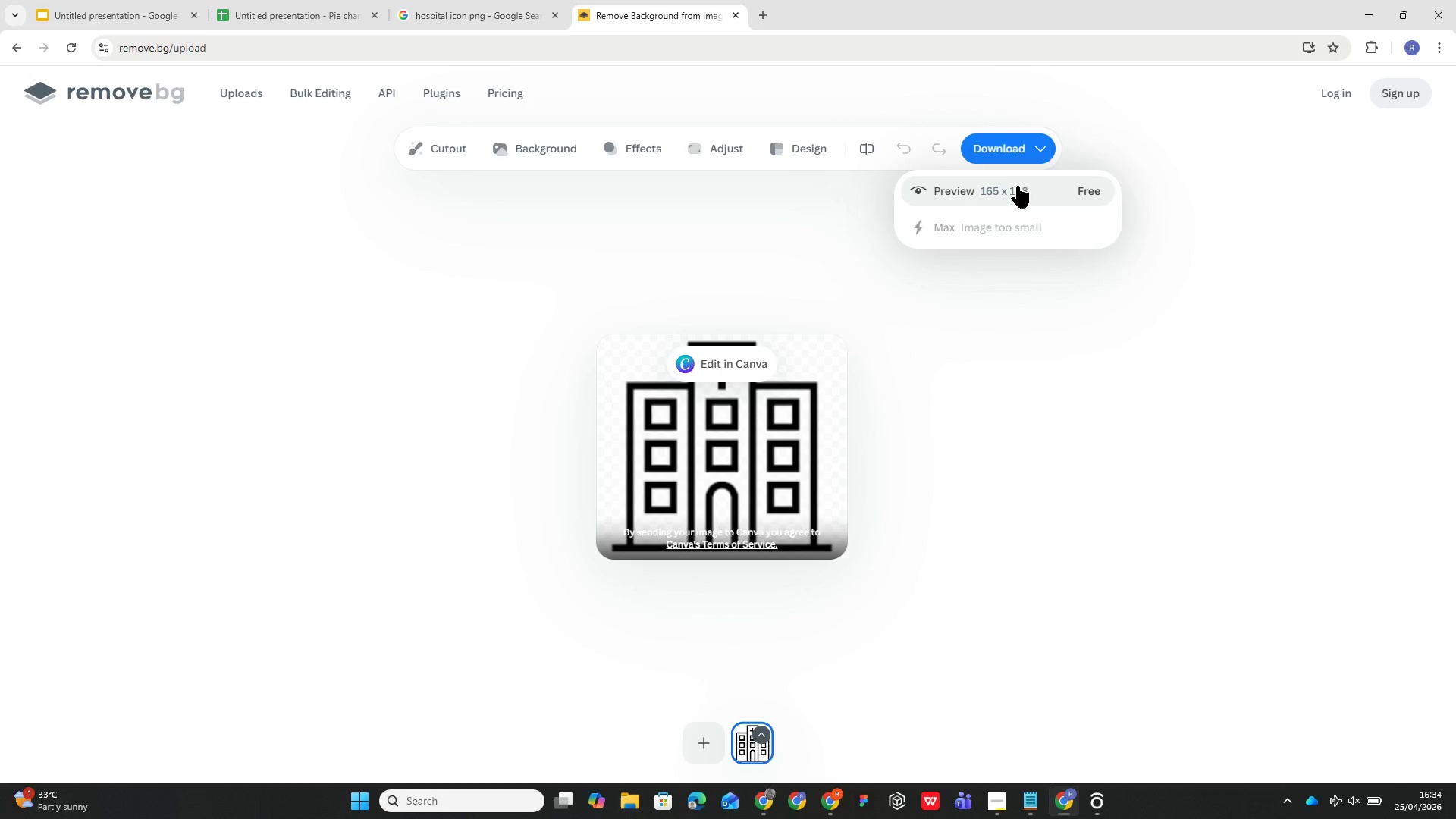 
left_click([1017, 189])
 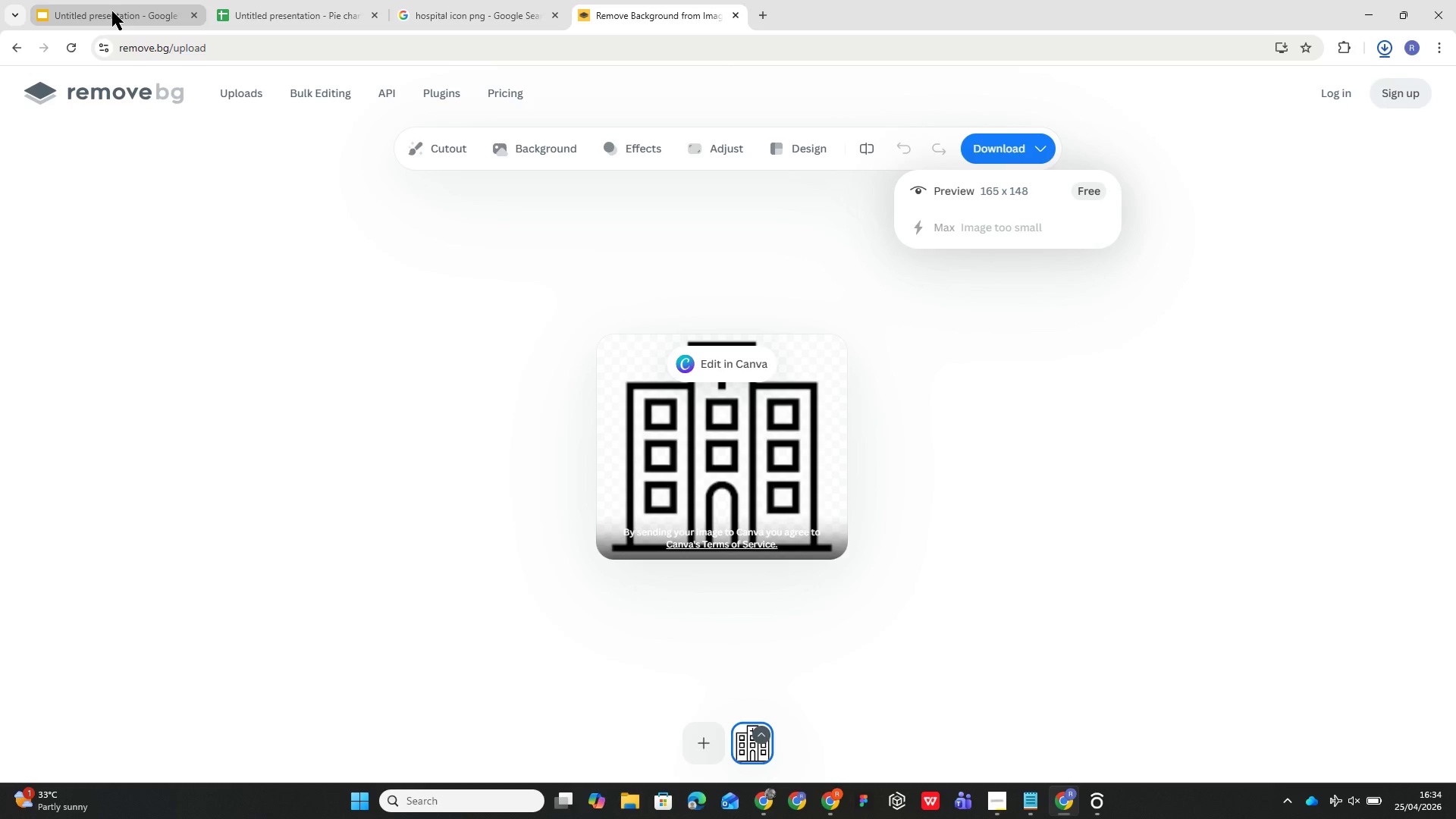 
left_click([113, 11])
 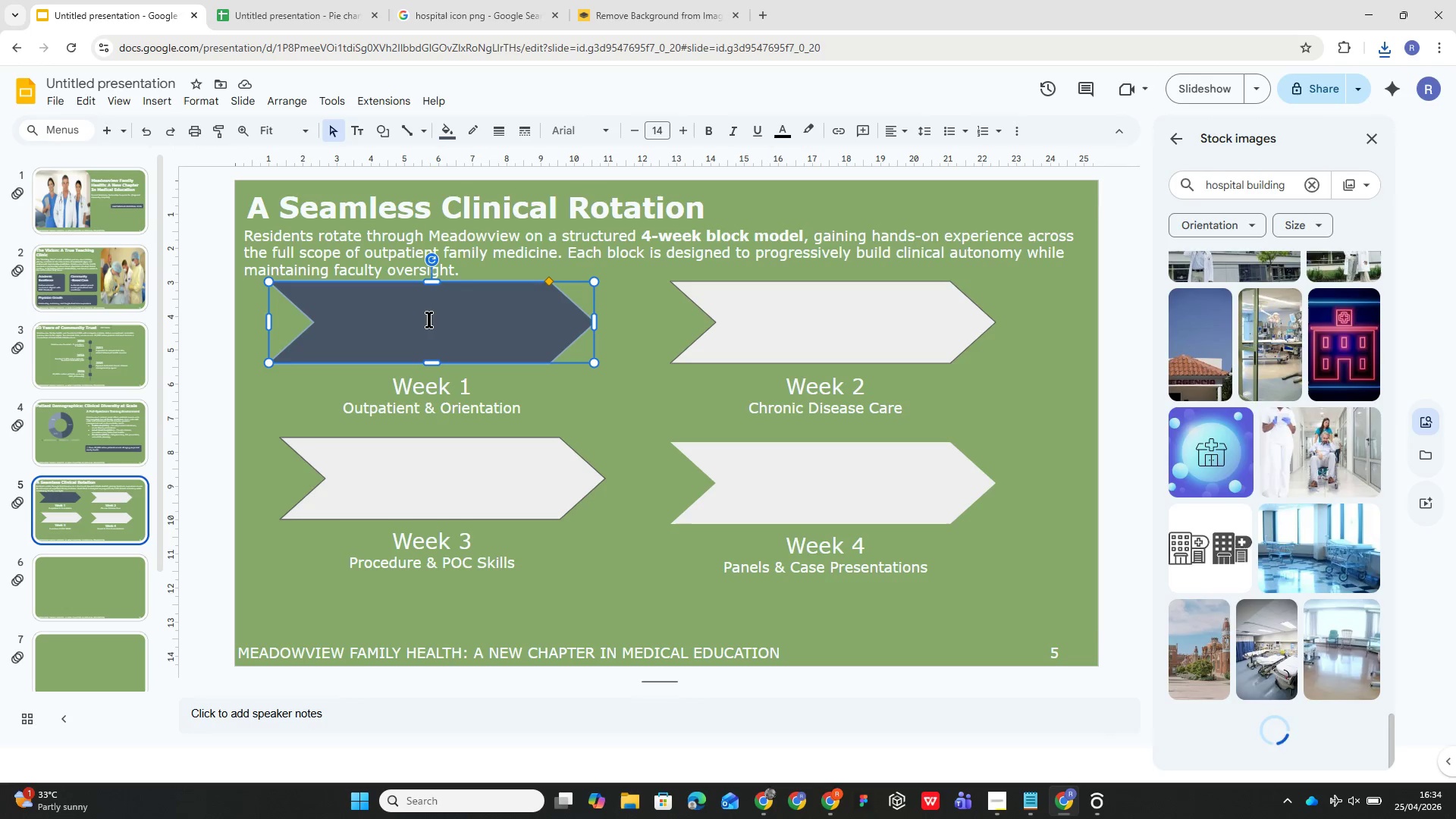 
double_click([431, 315])
 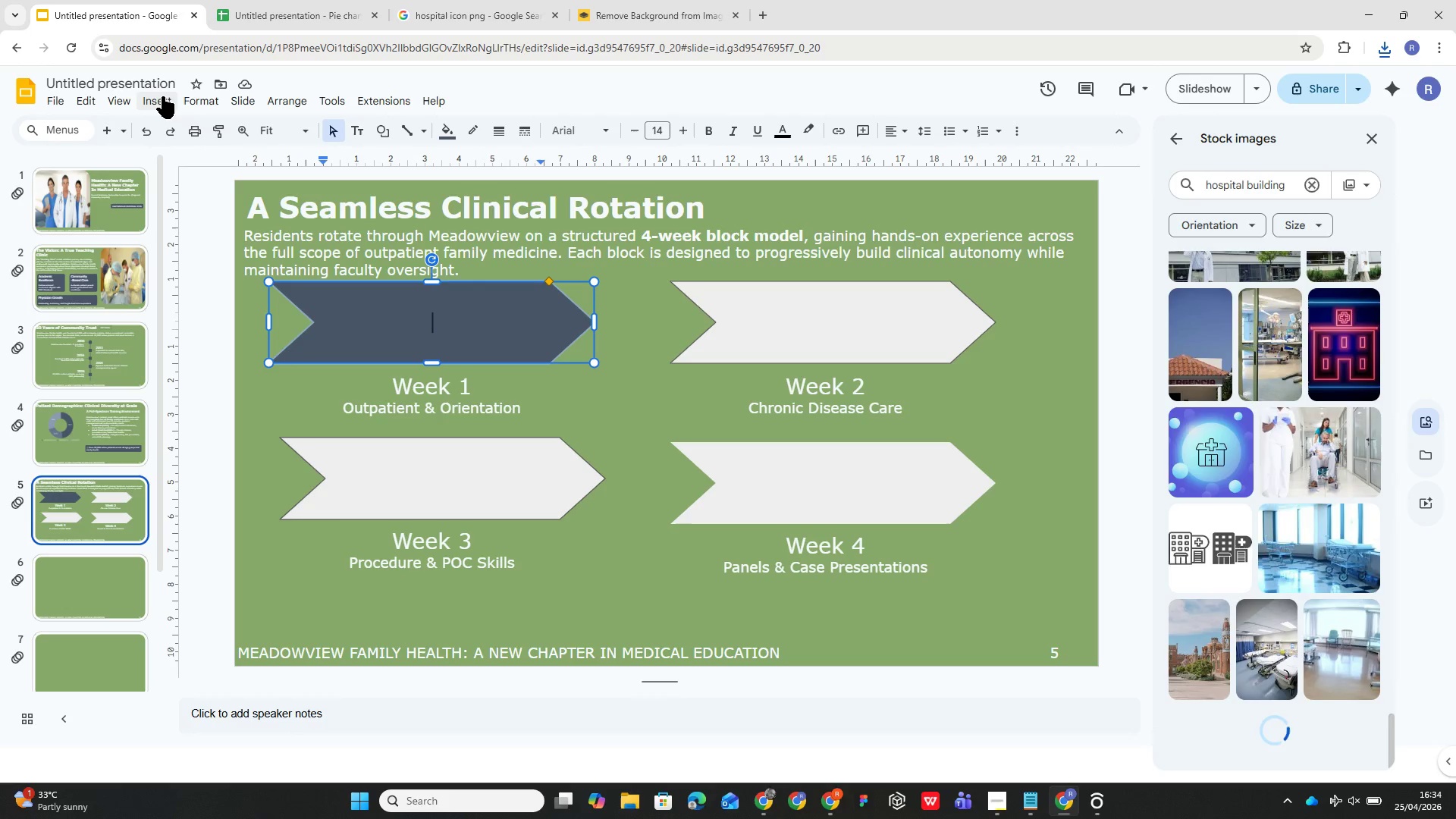 
left_click([162, 99])
 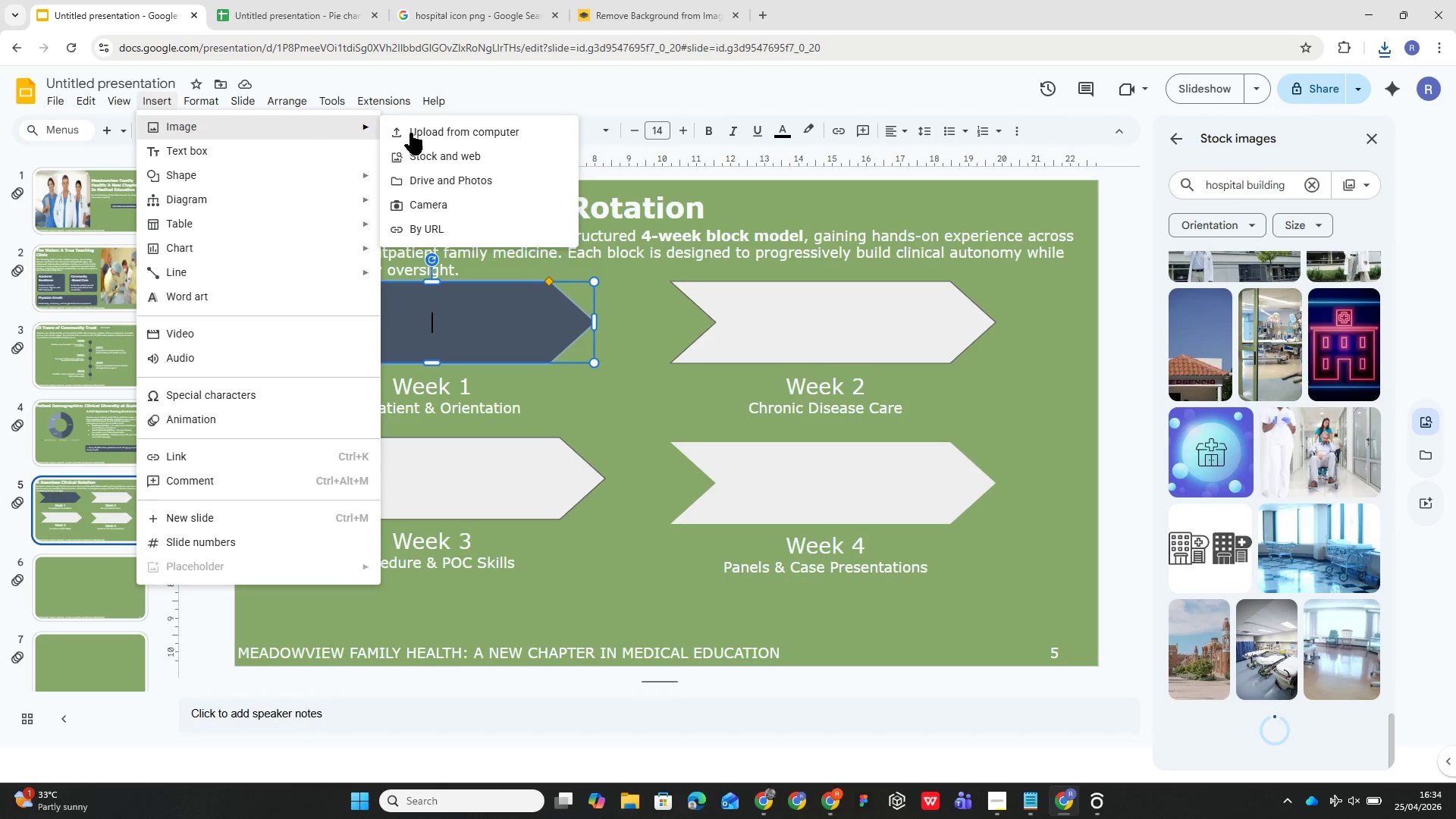 
left_click([471, 143])
 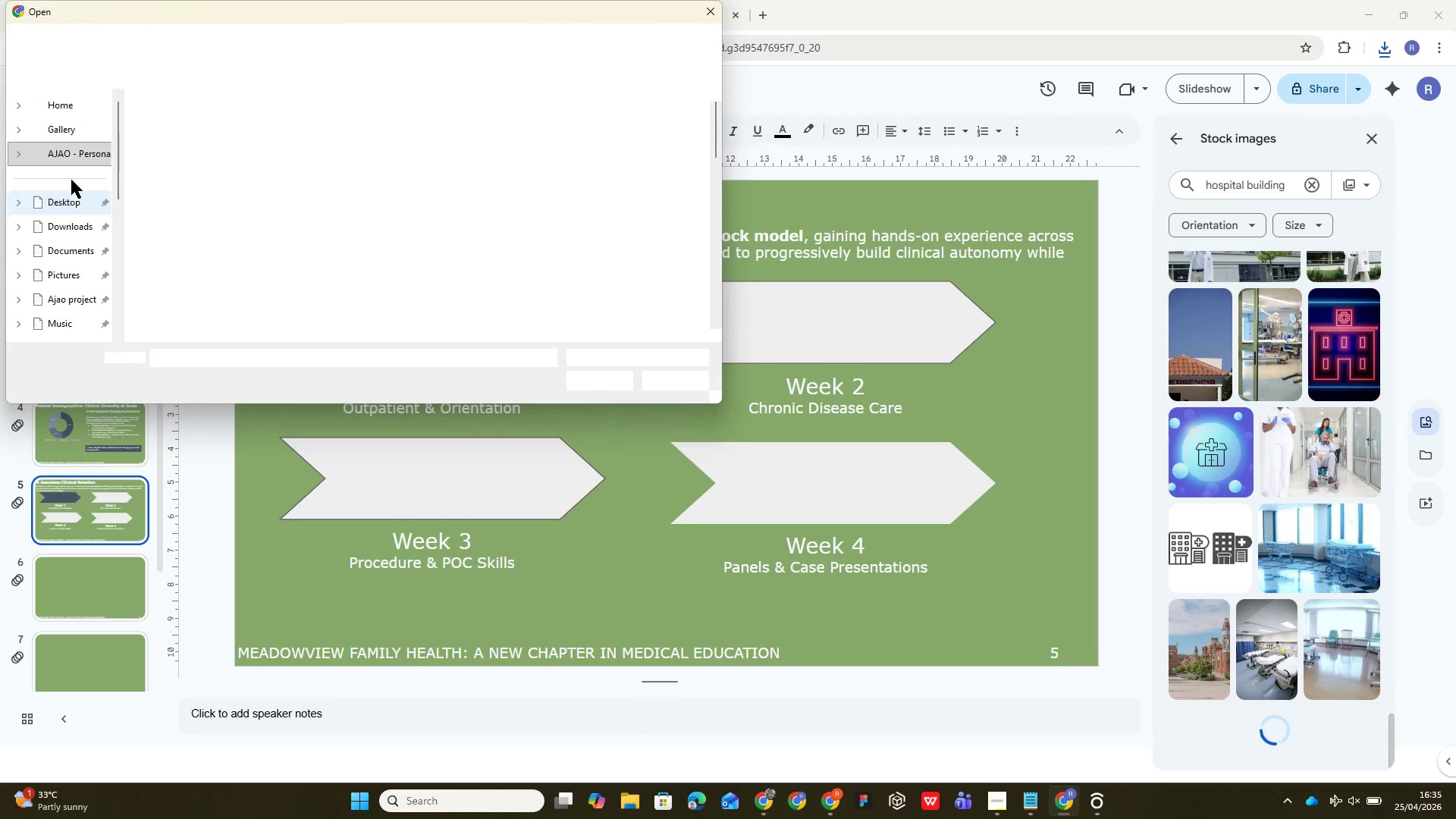 
left_click([67, 226])
 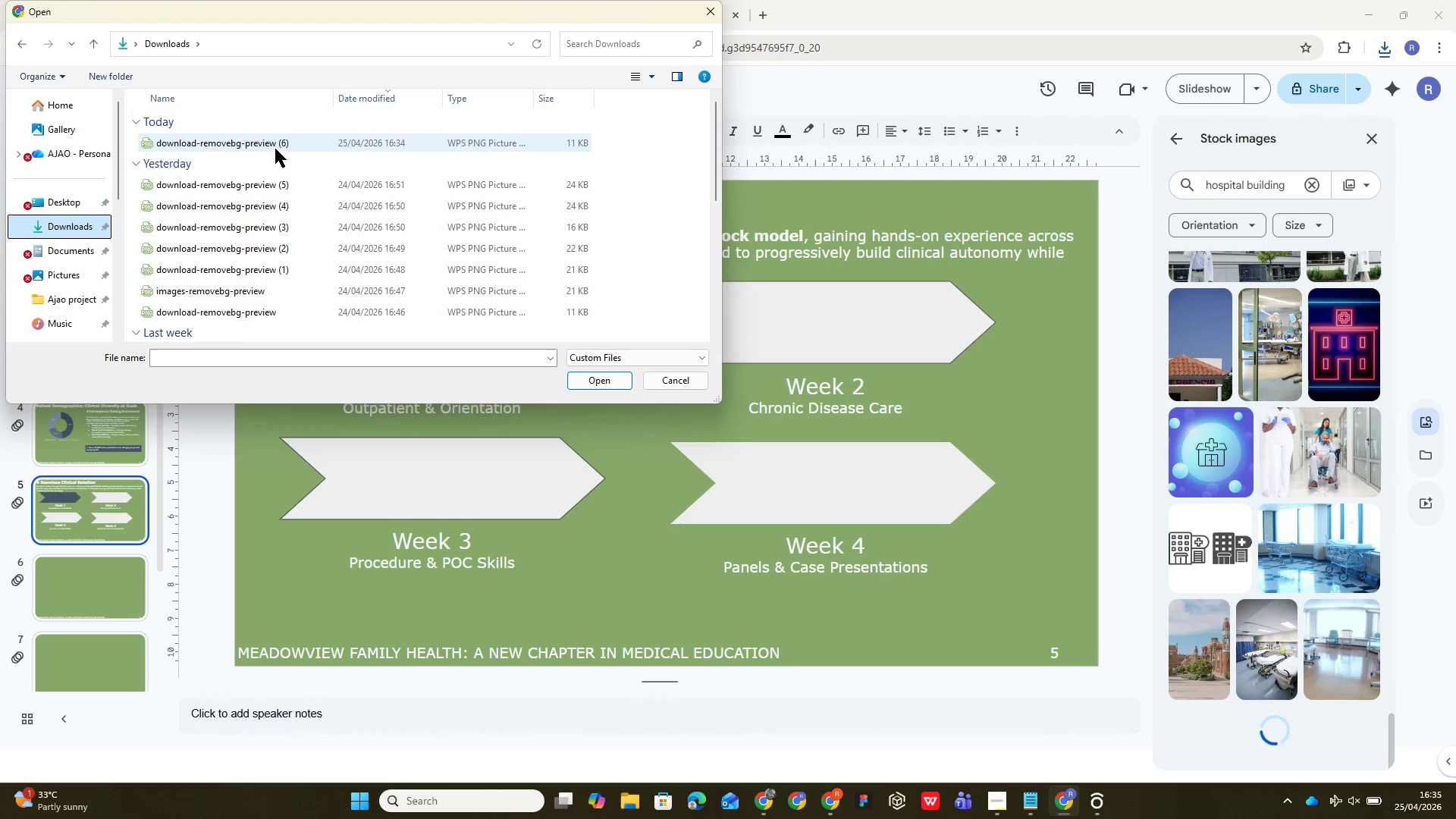 
double_click([280, 146])
 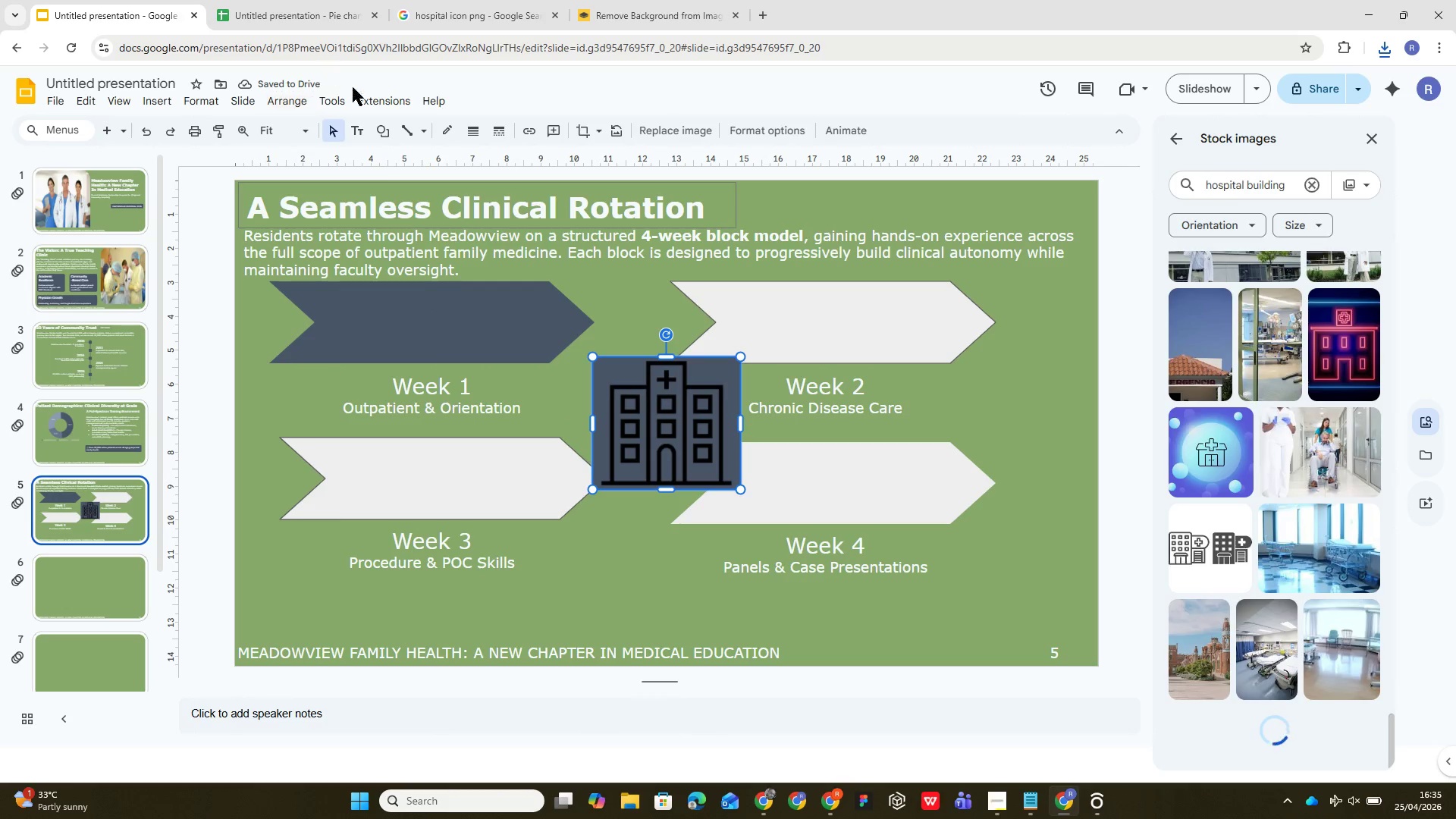 
wait(12.05)
 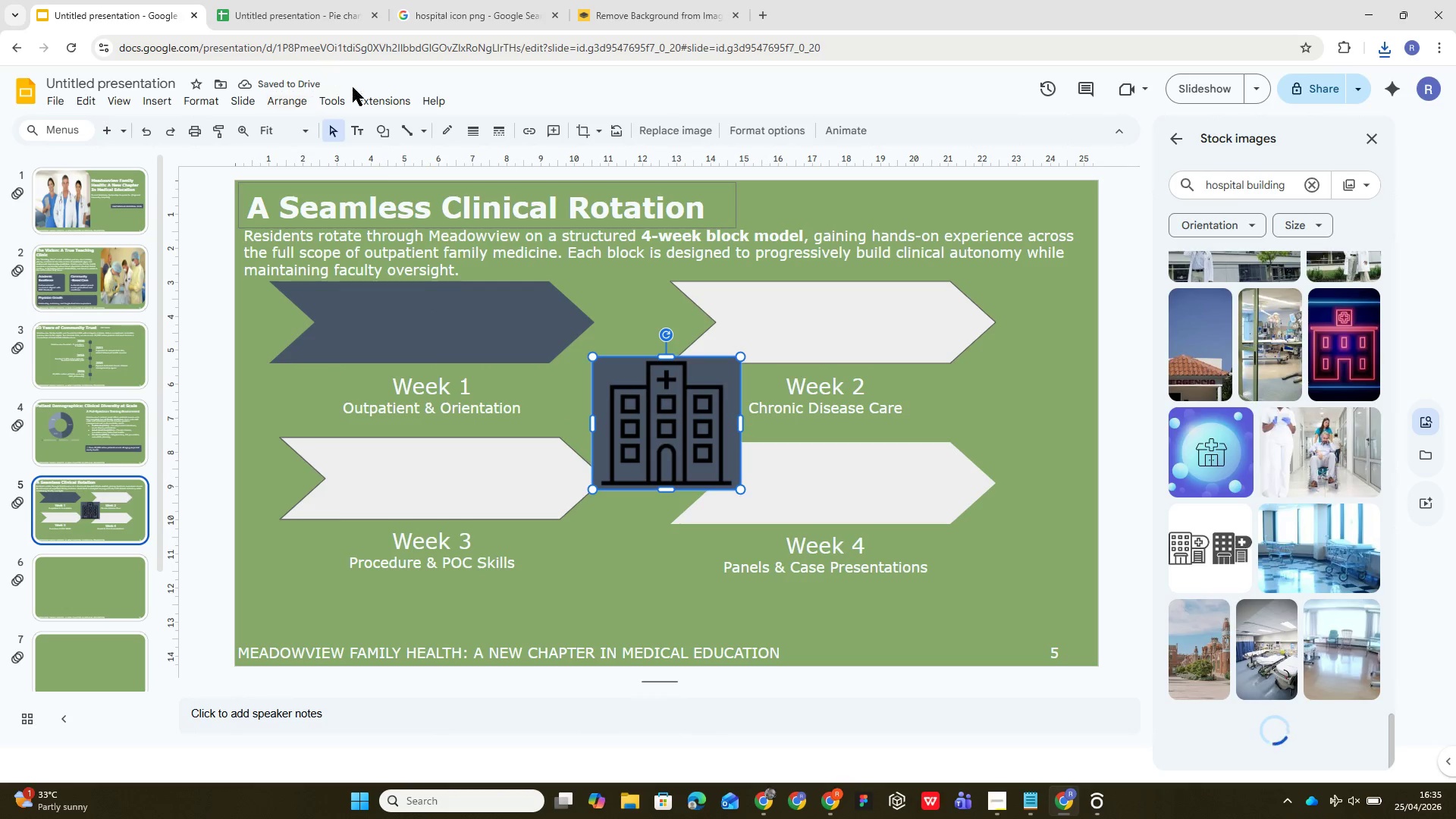 
hold_key(key=ShiftLeft, duration=1.45)
left_click_drag(start_coordinate=[742, 358], to_coordinate=[642, 453])
 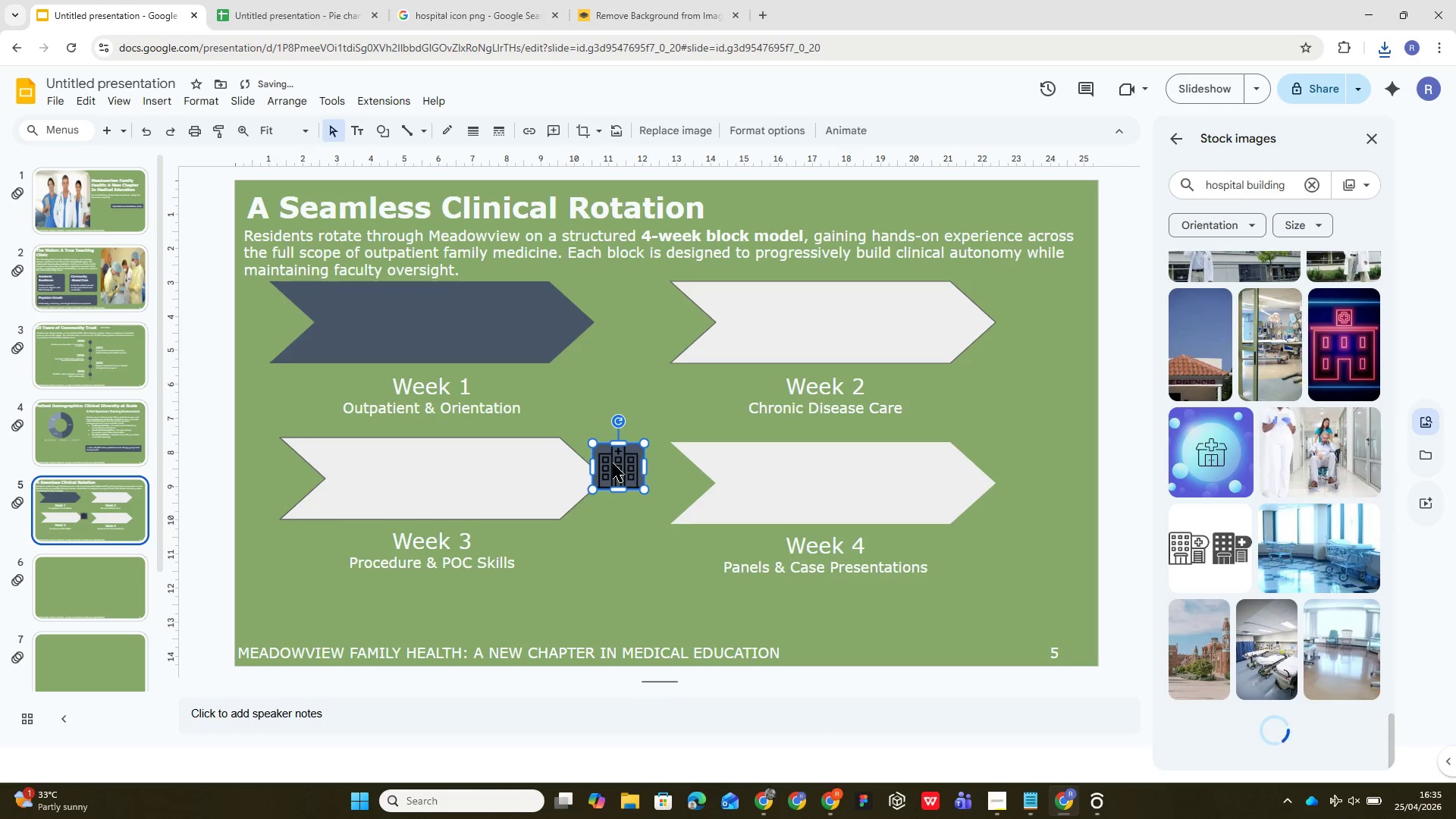 
left_click_drag(start_coordinate=[613, 463], to_coordinate=[425, 321])
 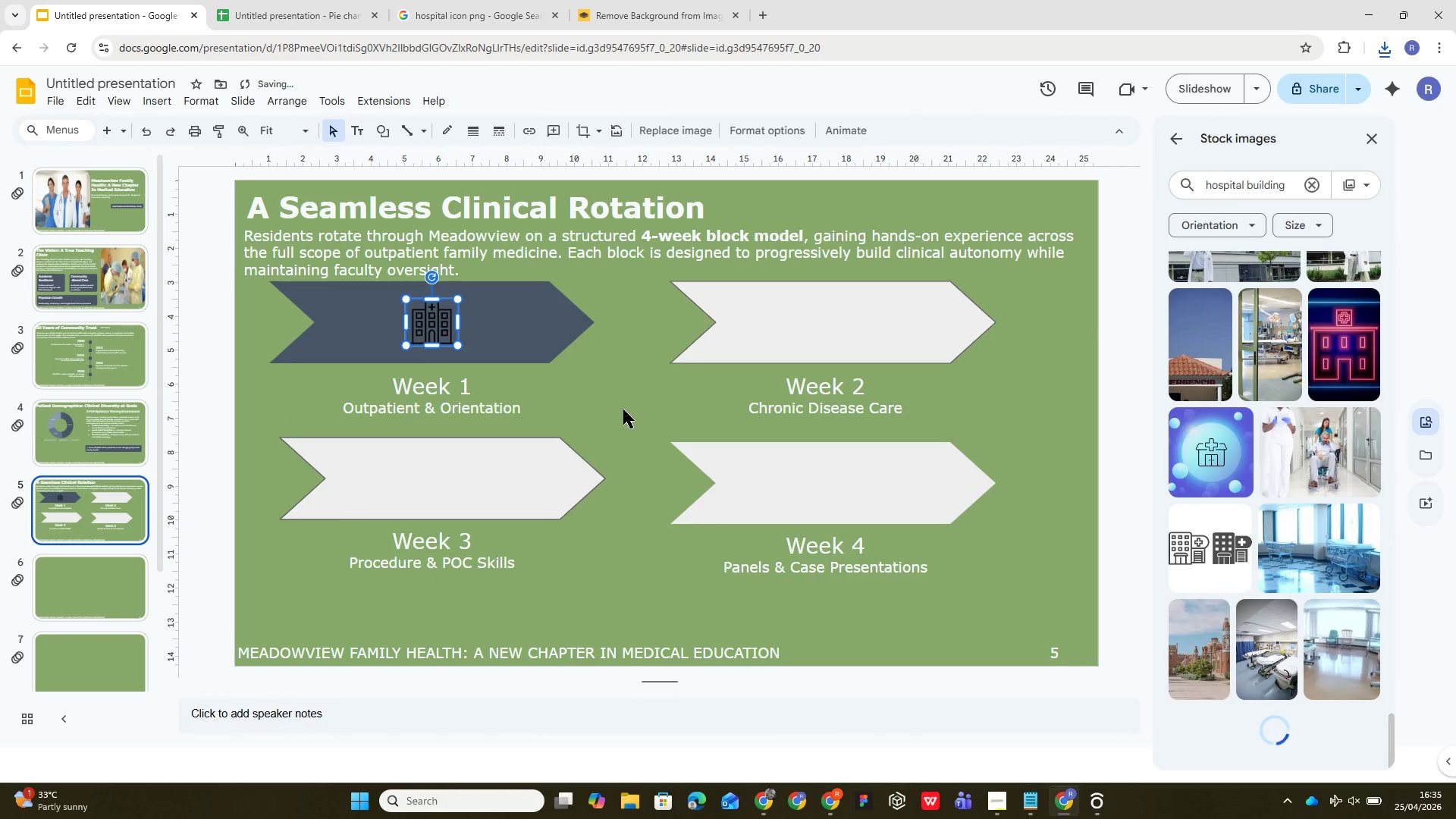 
left_click([623, 410])
 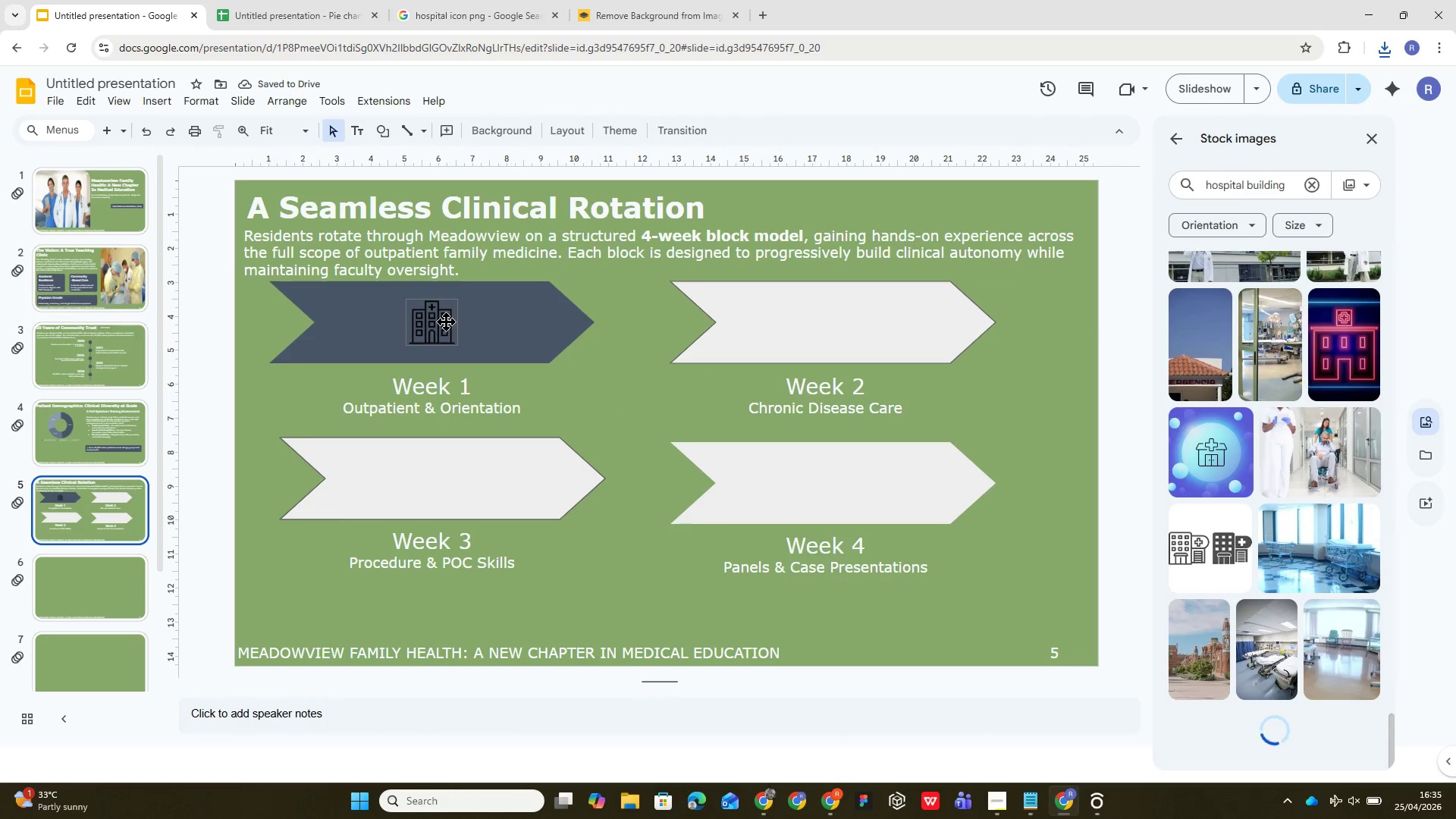 
left_click([446, 322])
 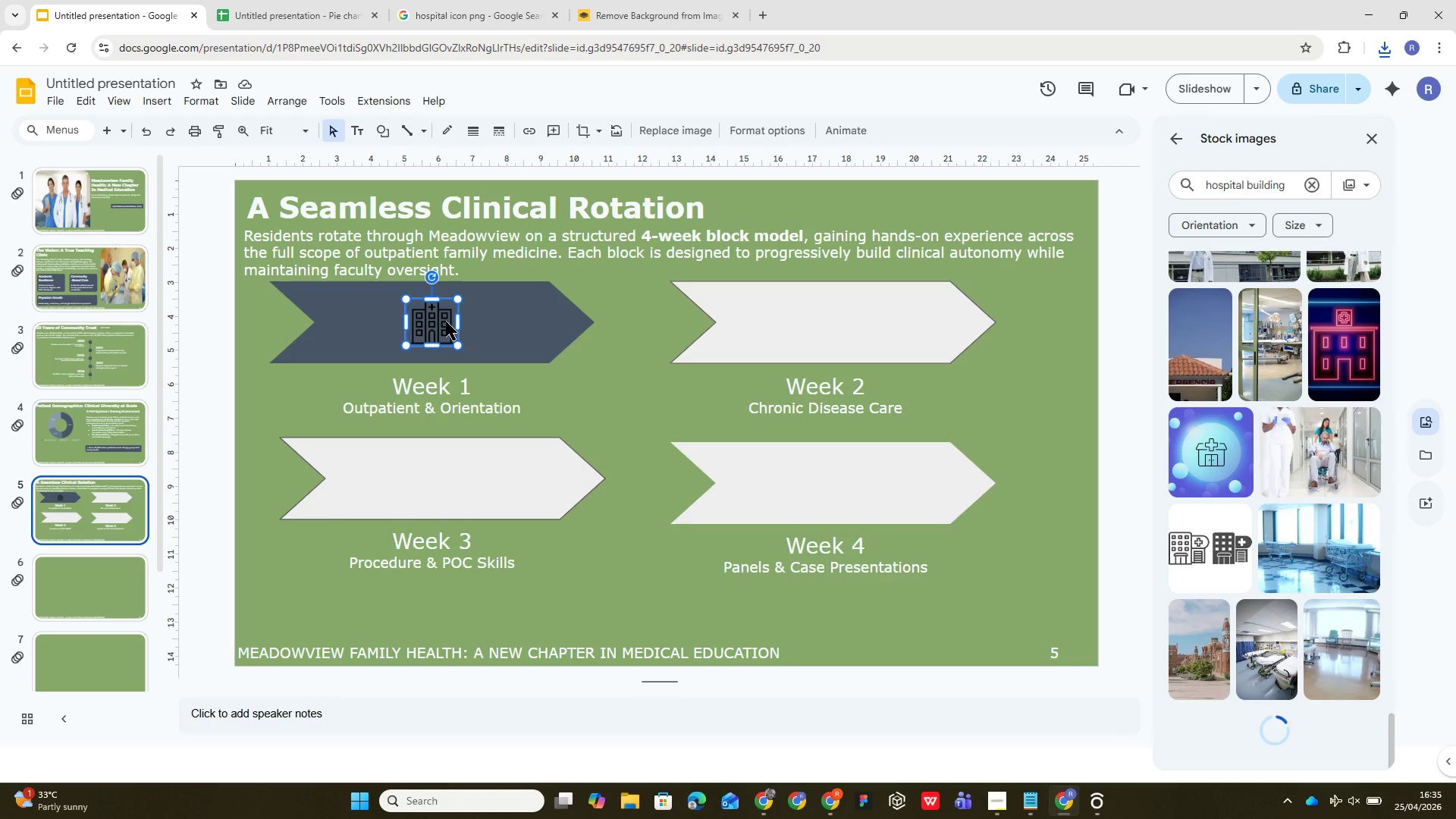 
key(Shift+ShiftLeft)
 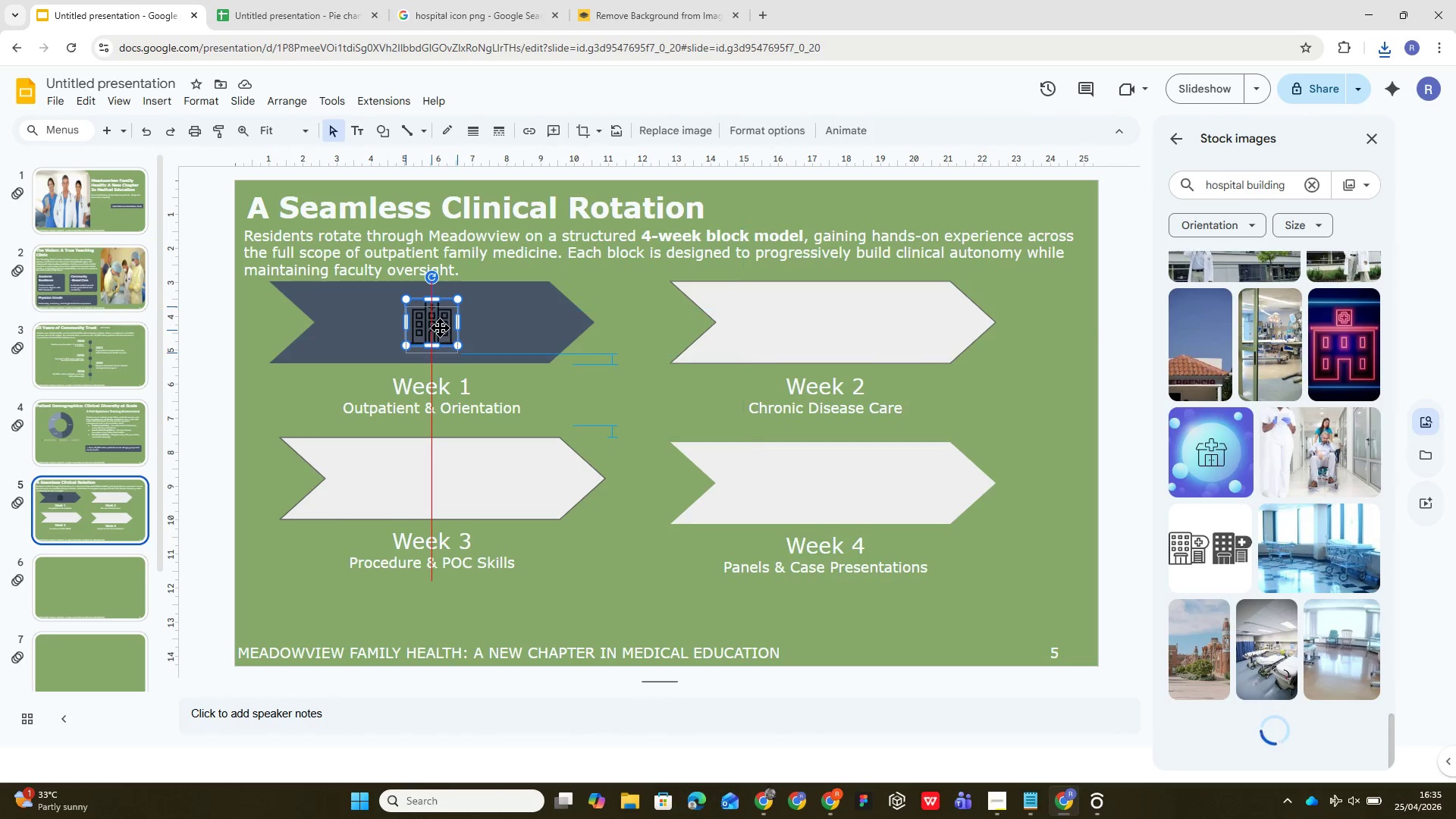 
wait(11.41)
 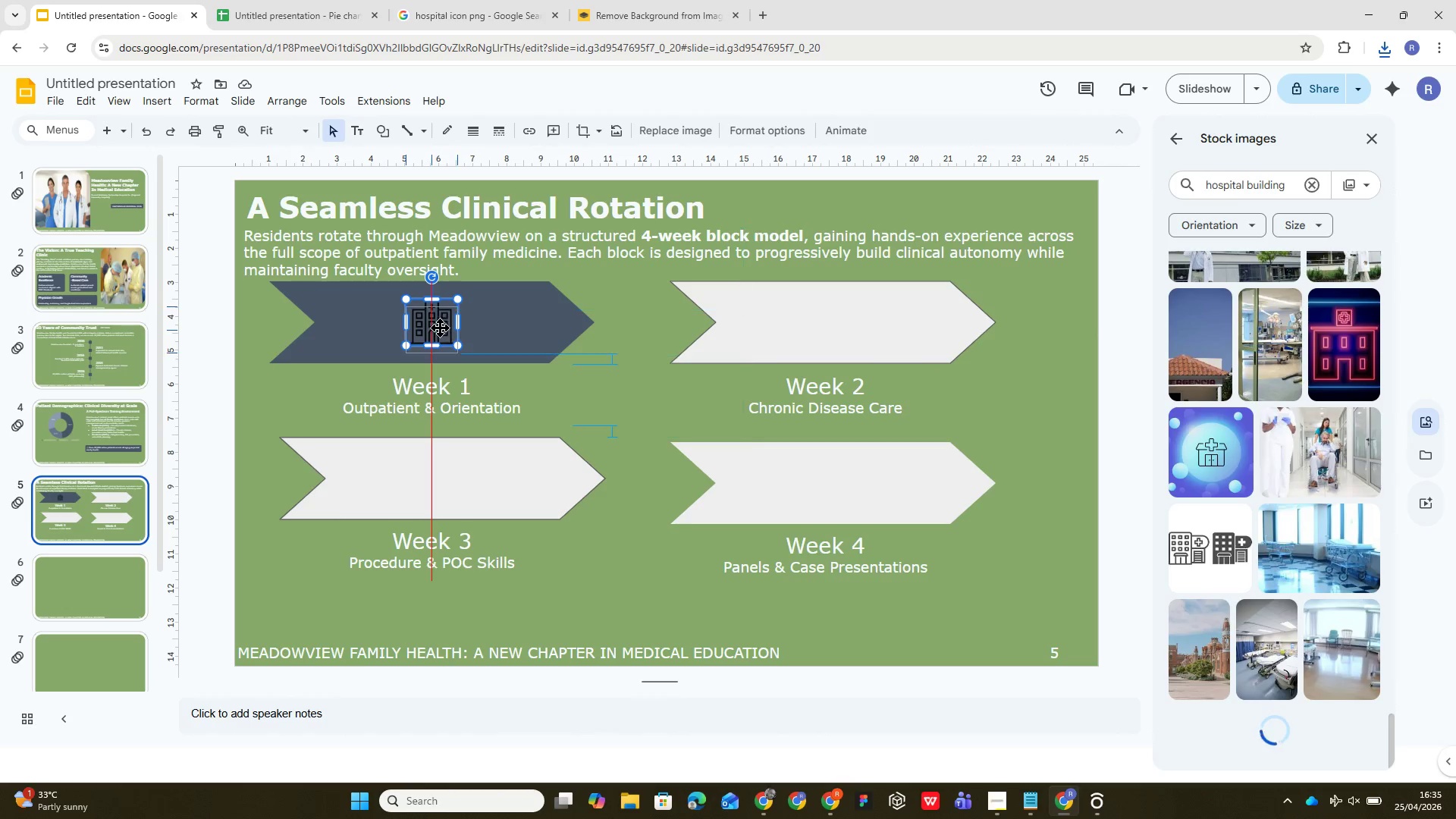 
key(ArrowUp)
 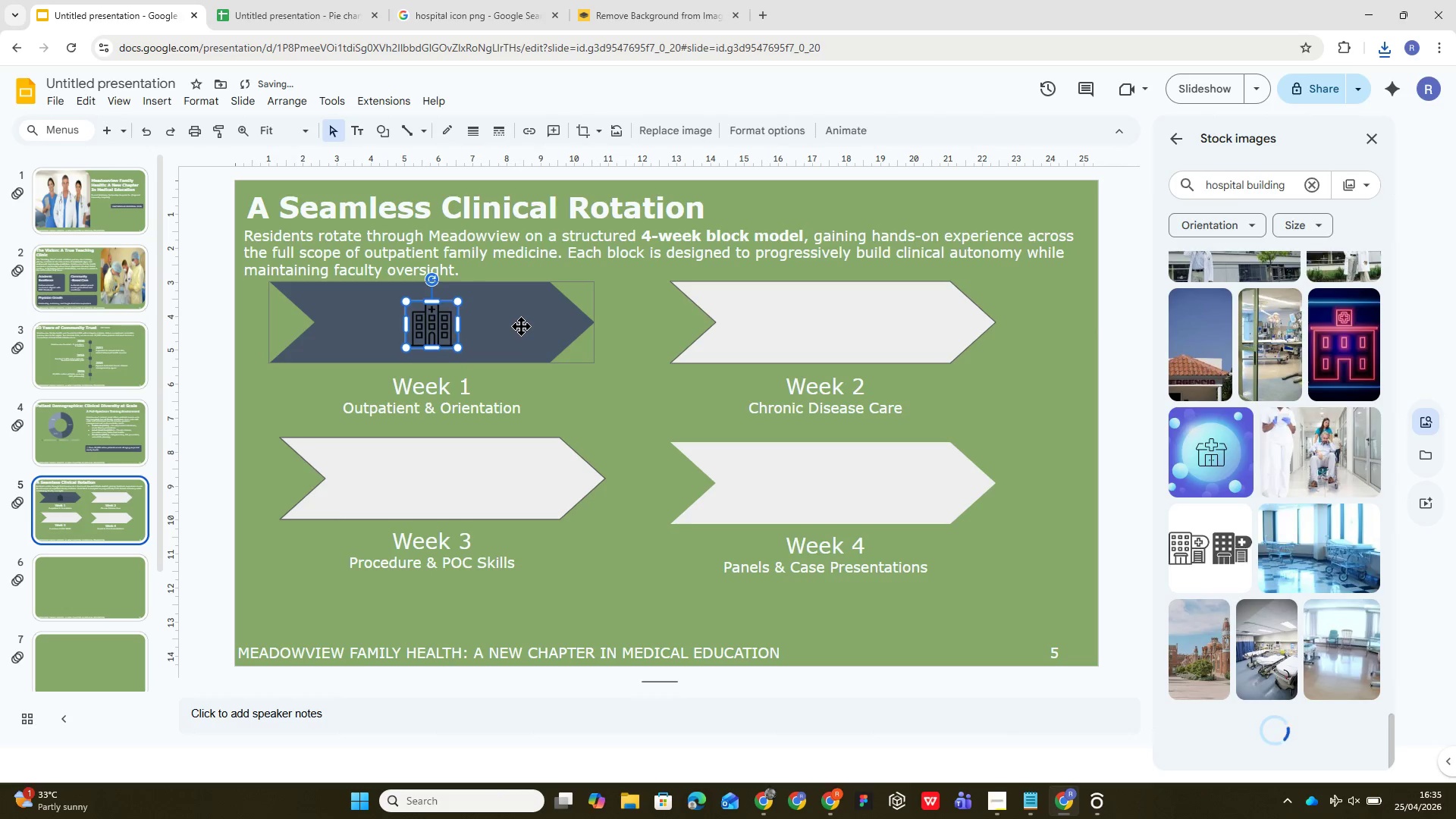 
key(ArrowUp)
 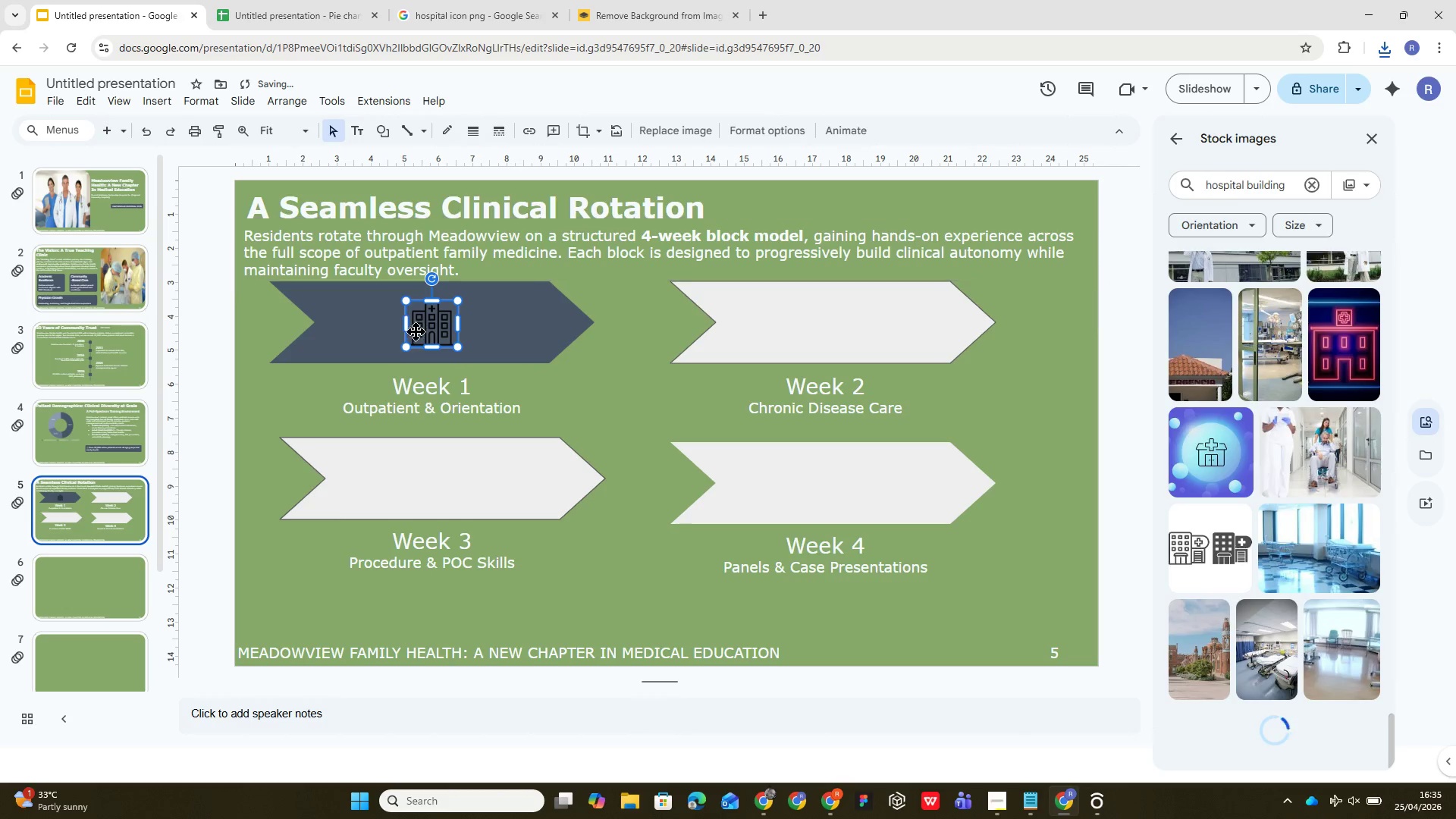 
left_click_drag(start_coordinate=[425, 331], to_coordinate=[425, 322])
 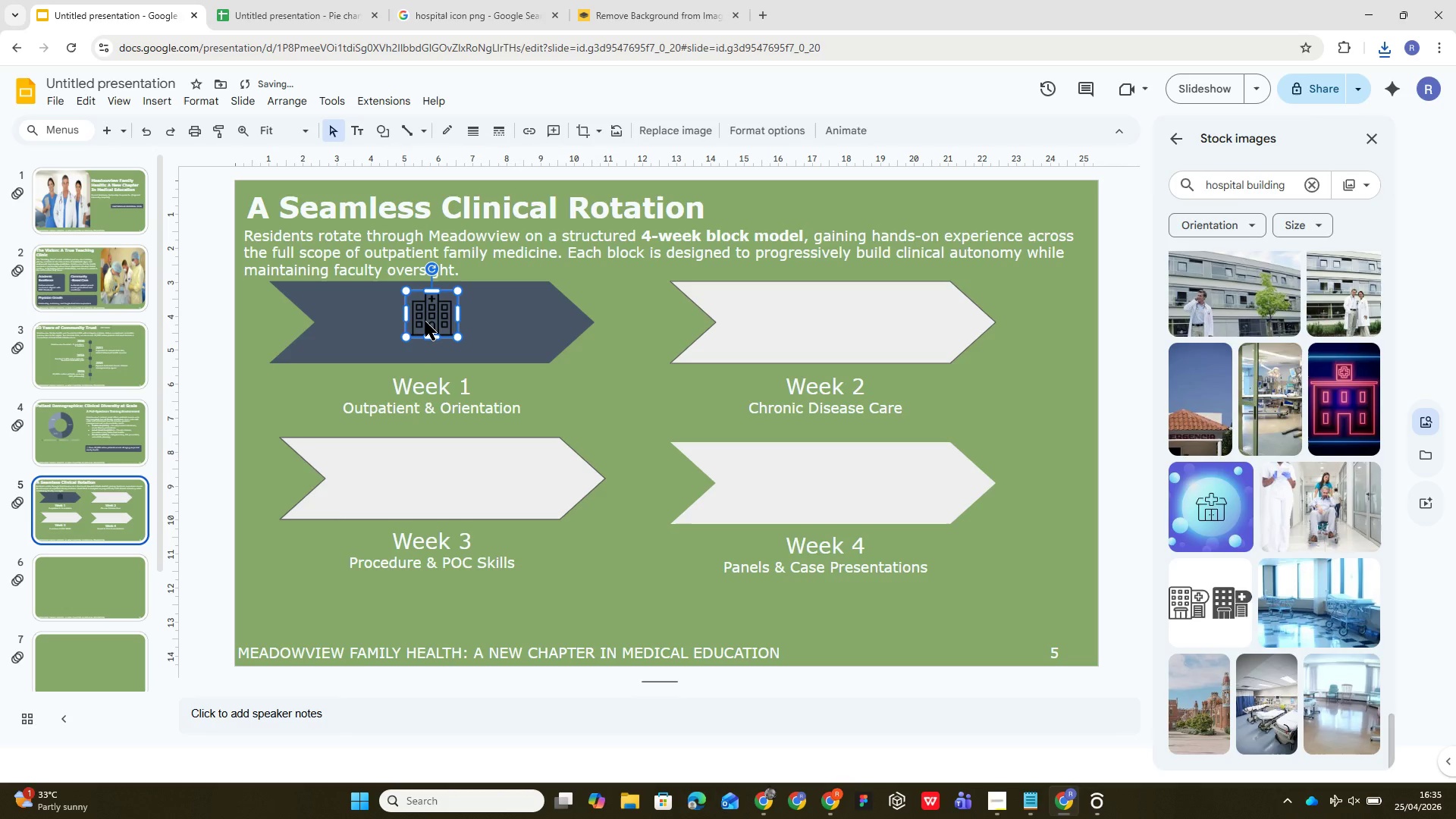 
key(ArrowDown)
 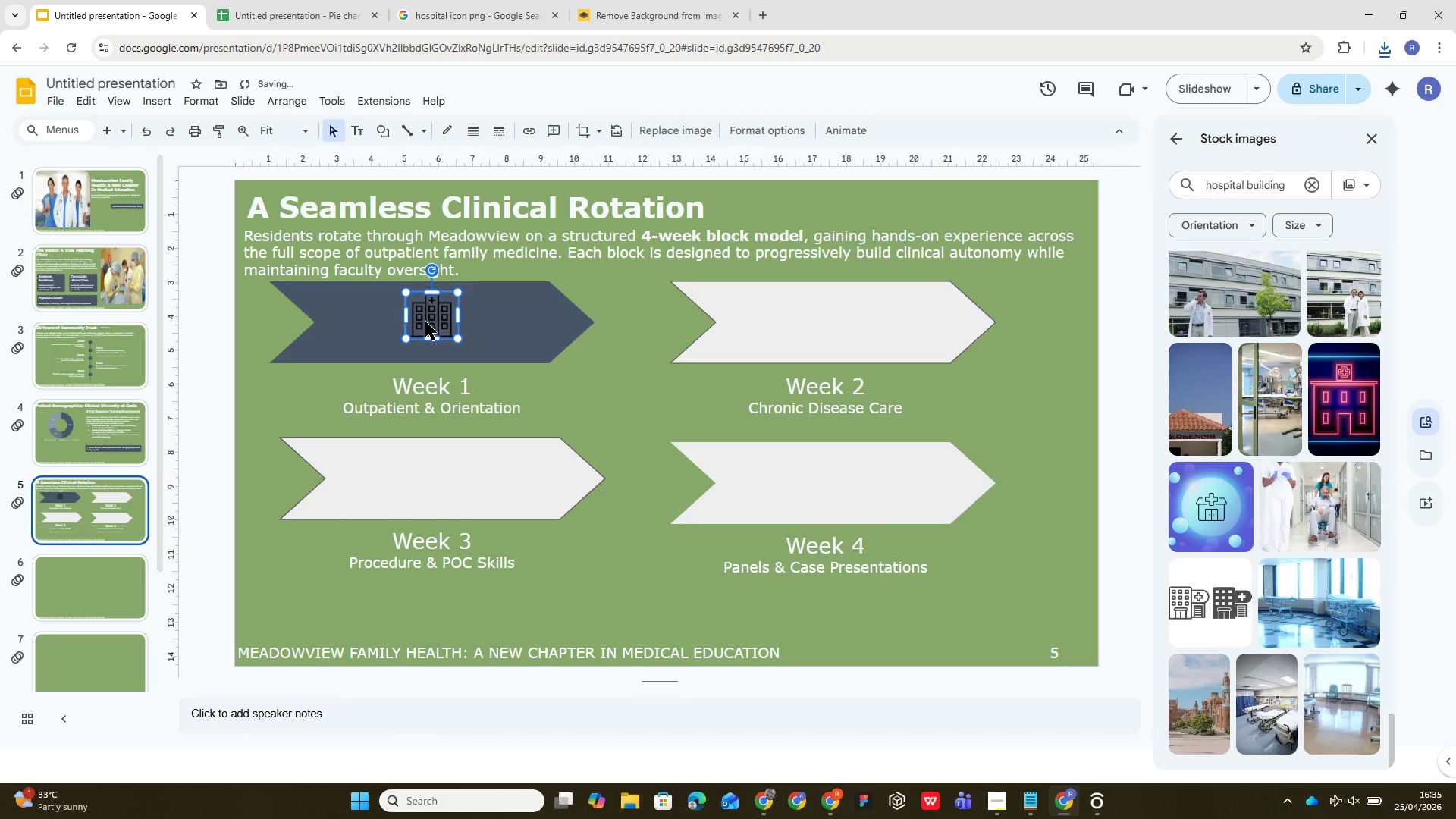 
key(ArrowDown)
 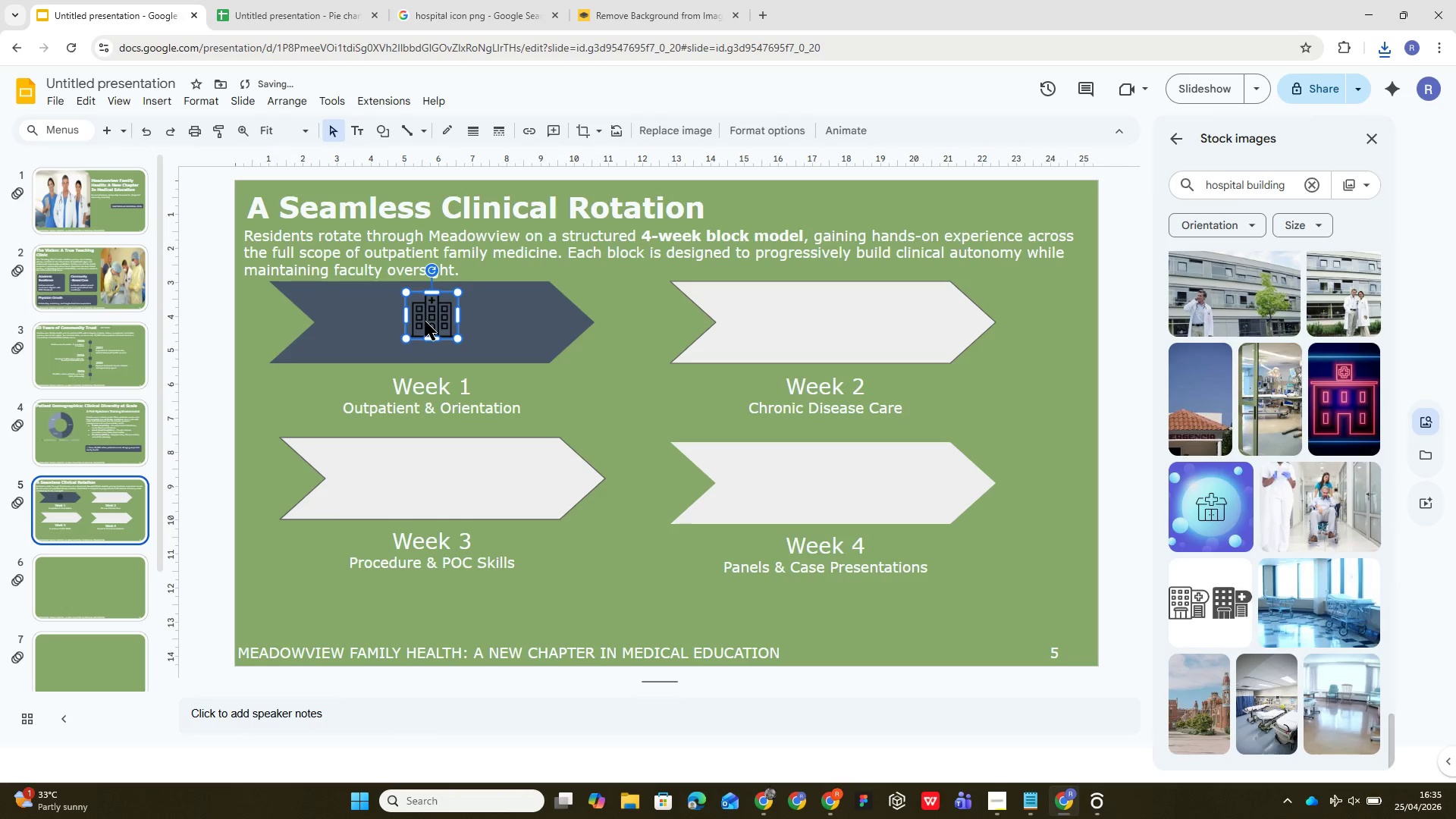 
key(ArrowDown)
 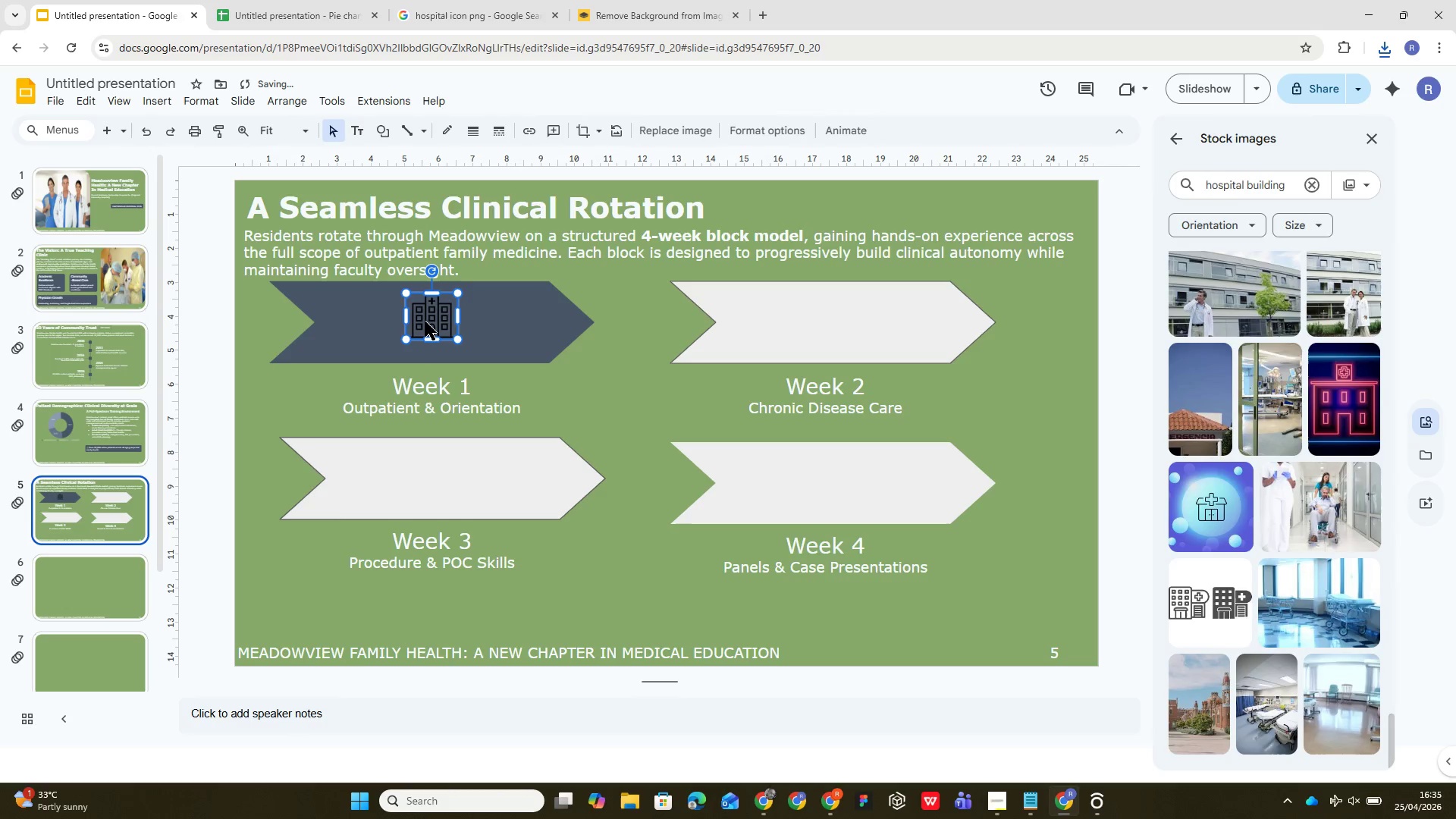 
key(ArrowDown)
 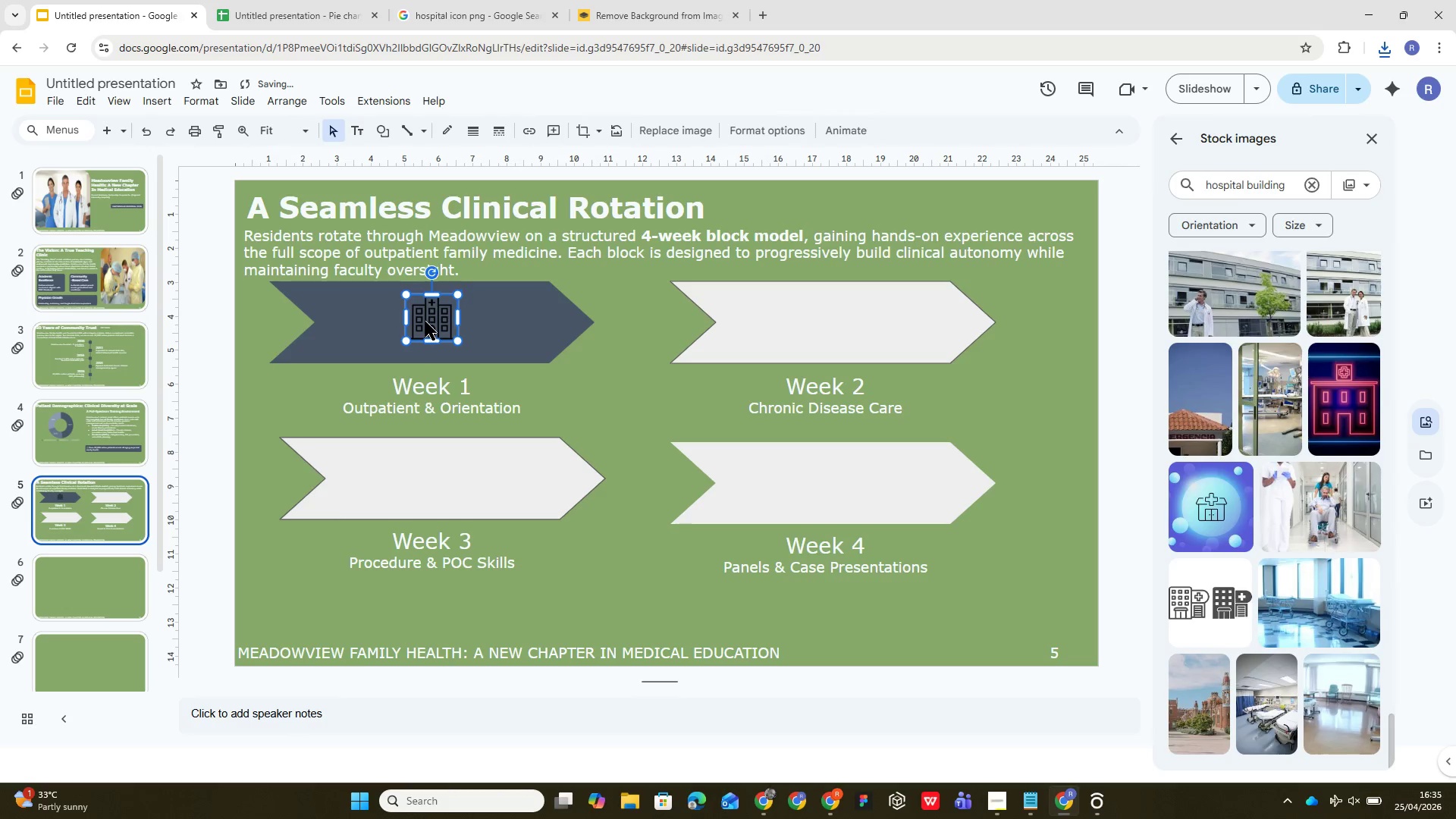 
key(ArrowDown)
 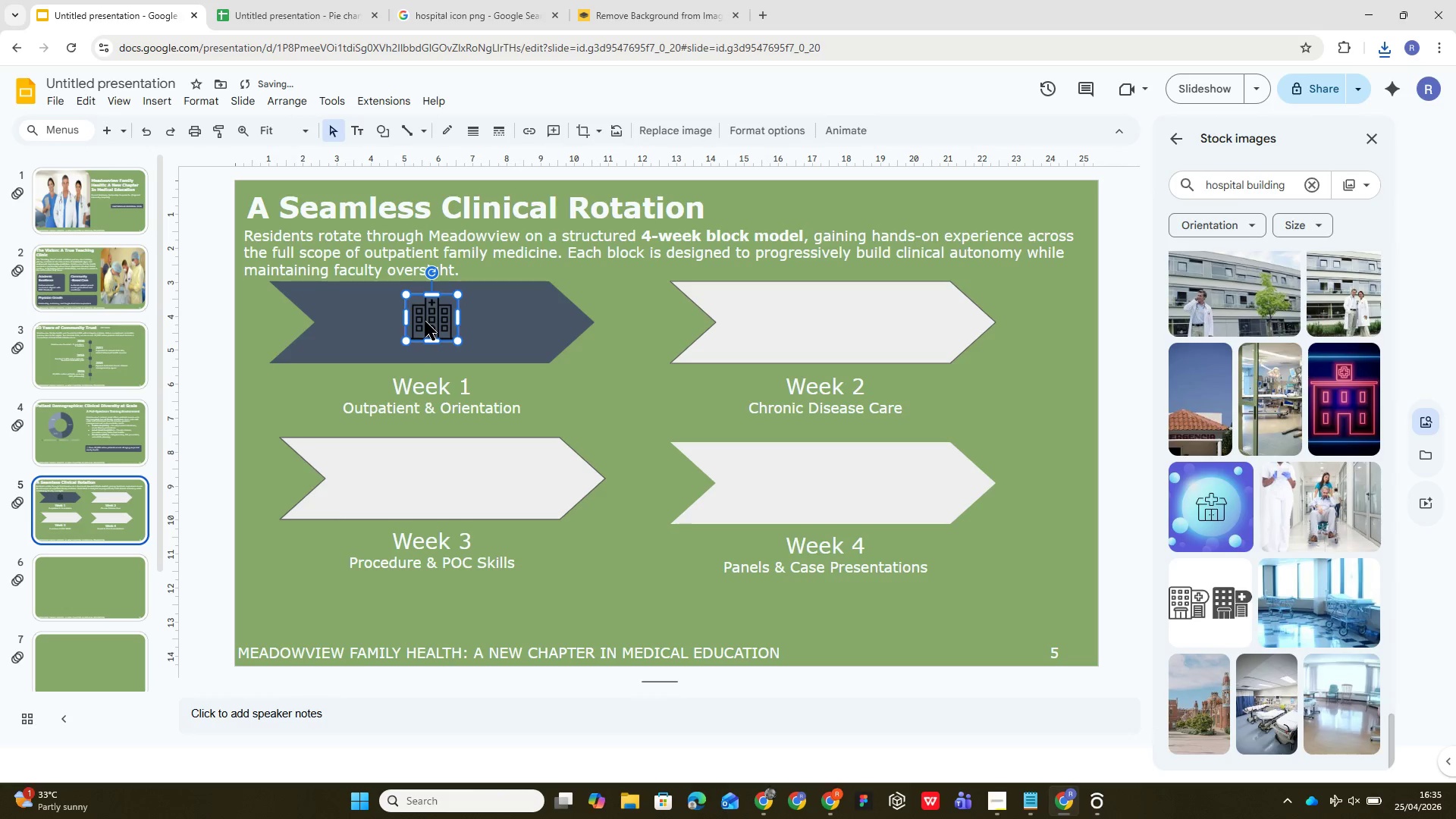 
key(ArrowDown)
 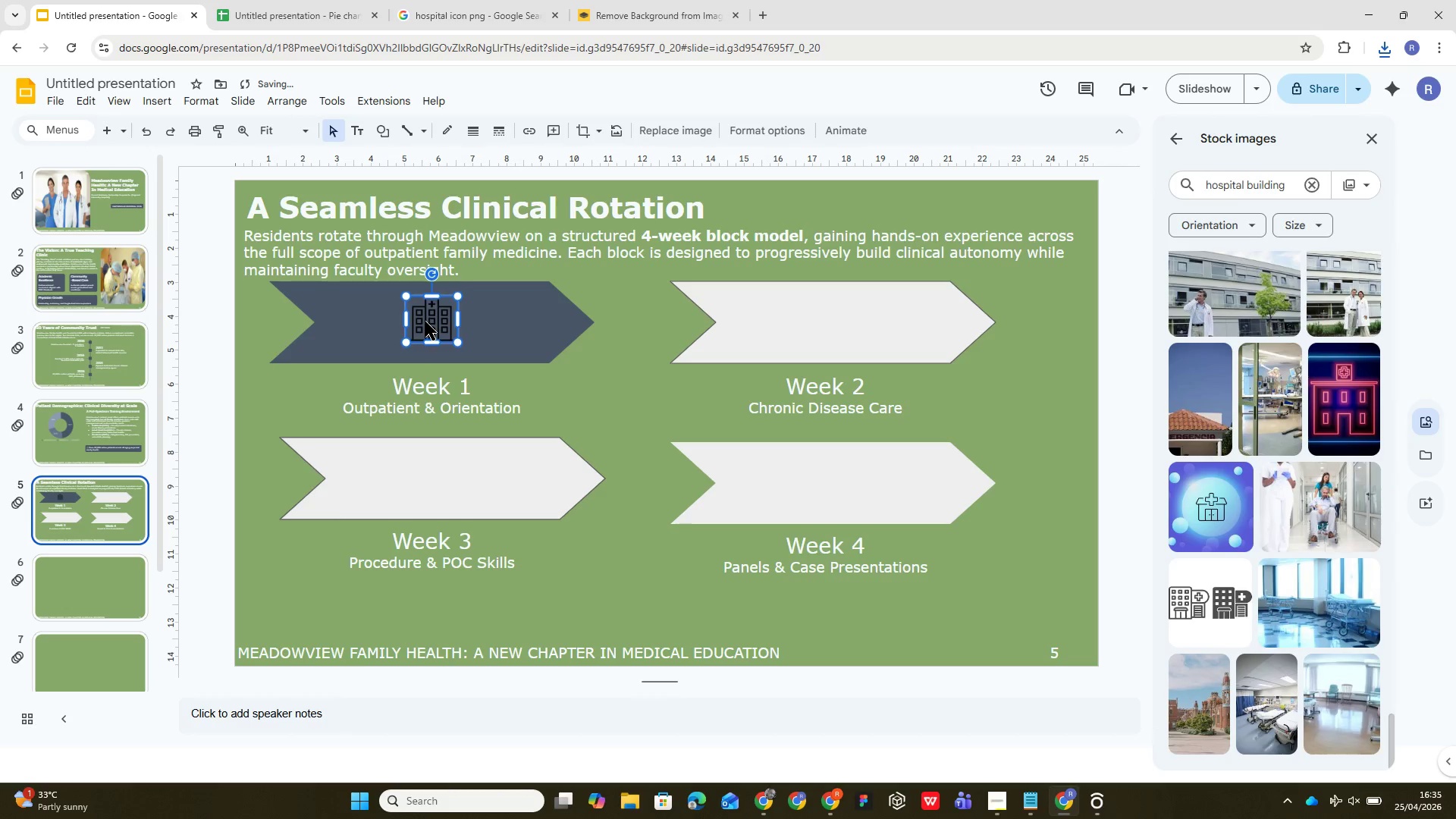 
key(ArrowDown)
 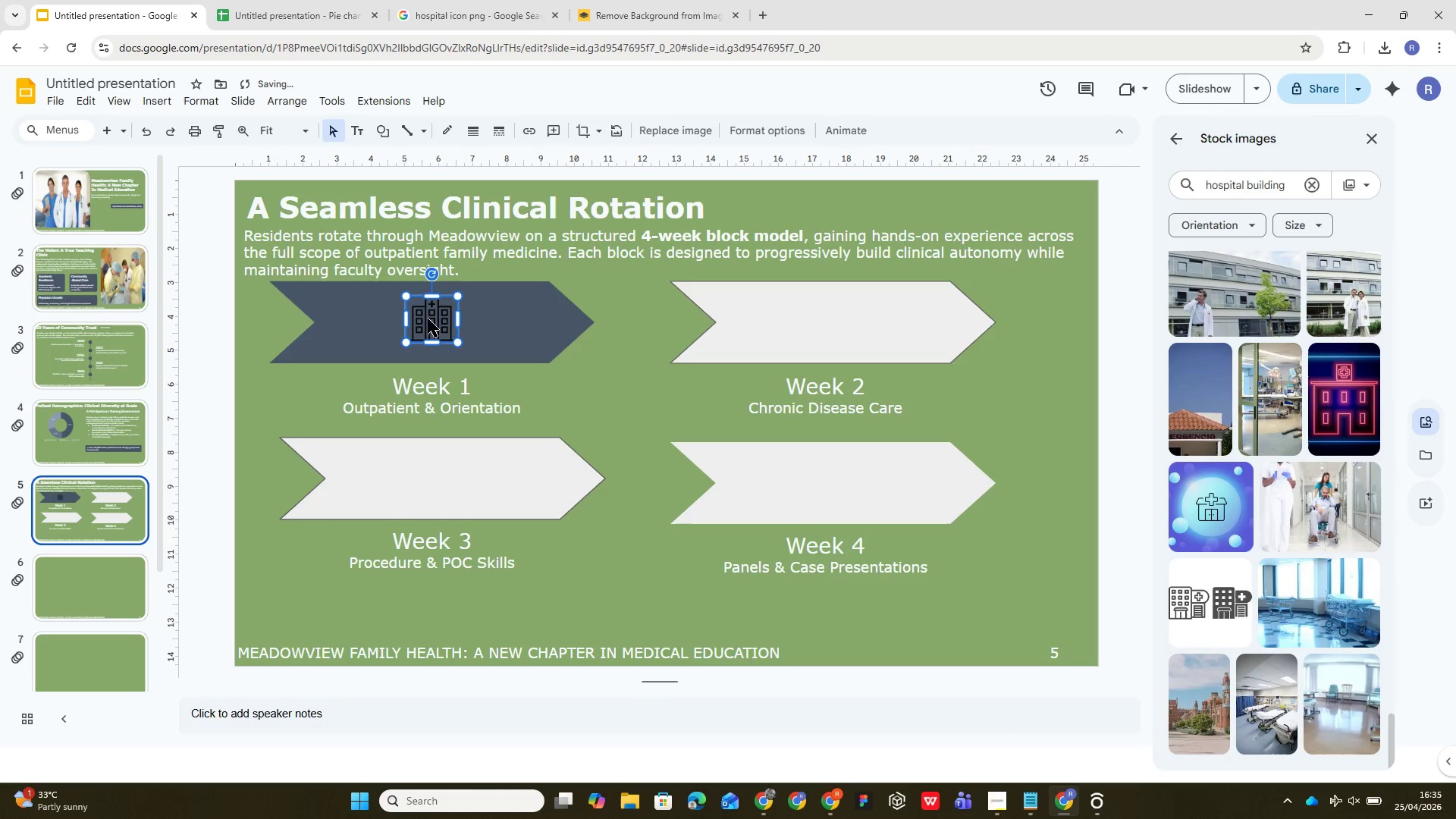 
left_click([512, 346])
 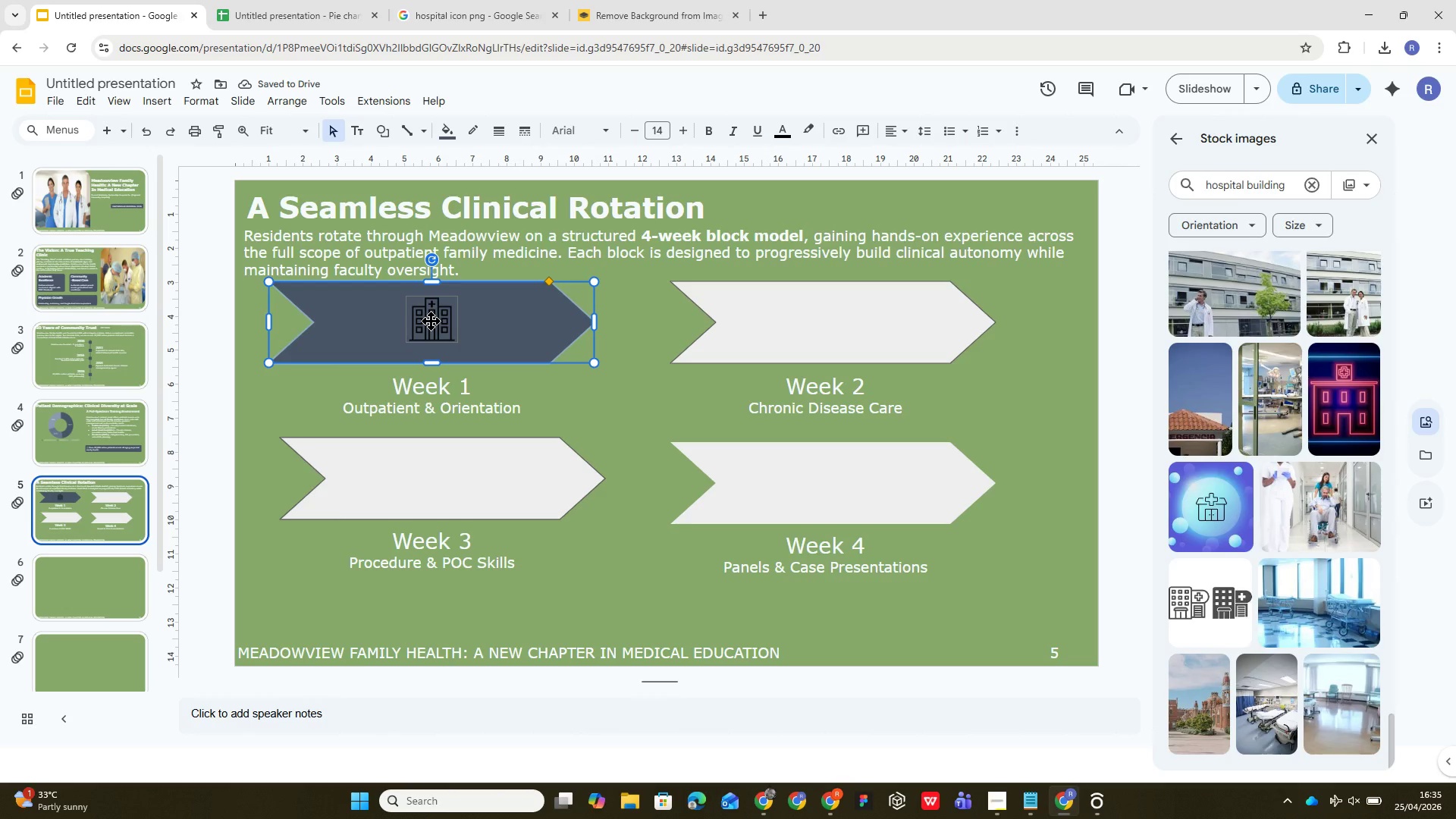 
left_click([469, 396])
 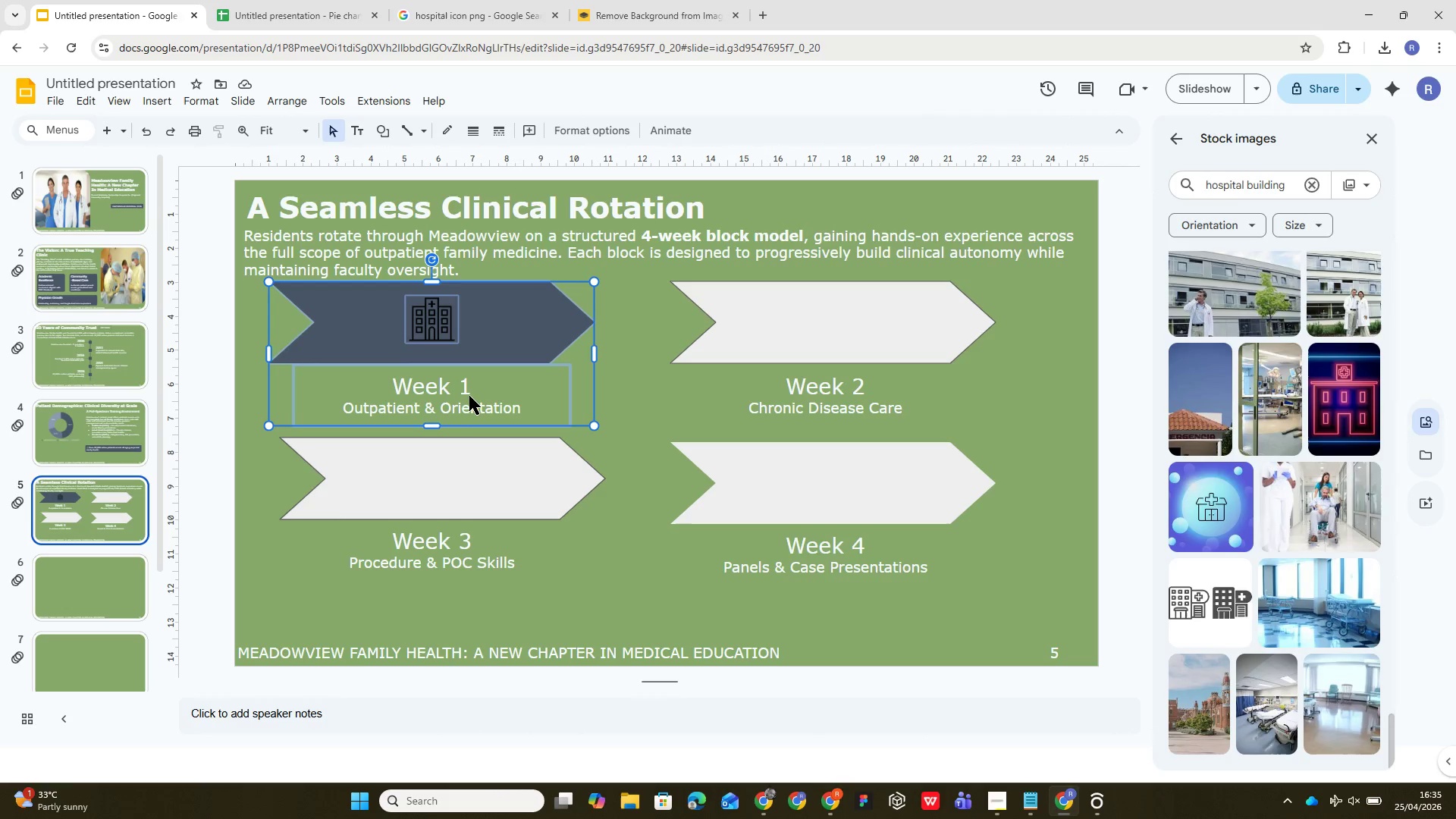 
key(Alt+Control+G)
 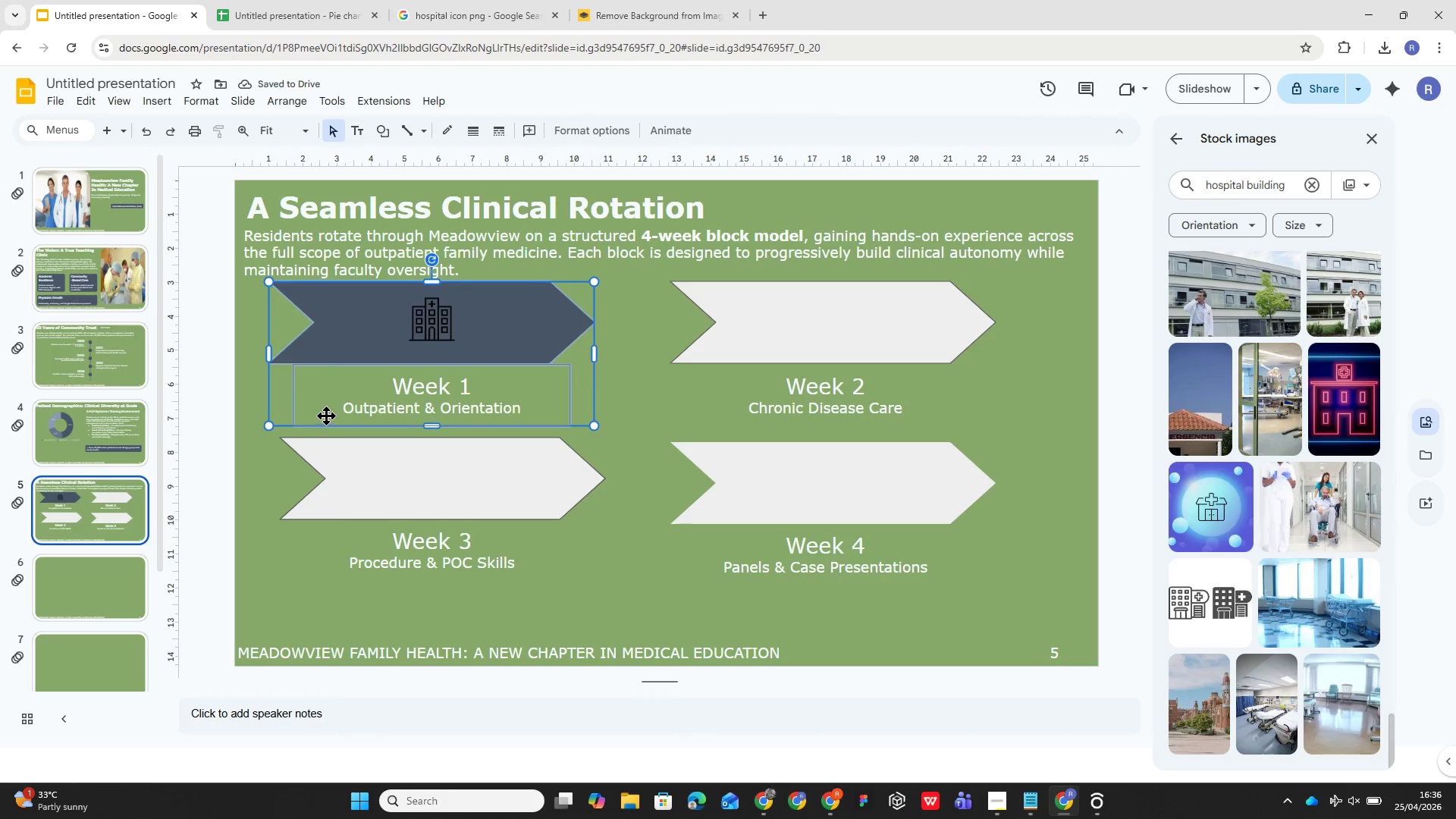 
wait(5.16)
 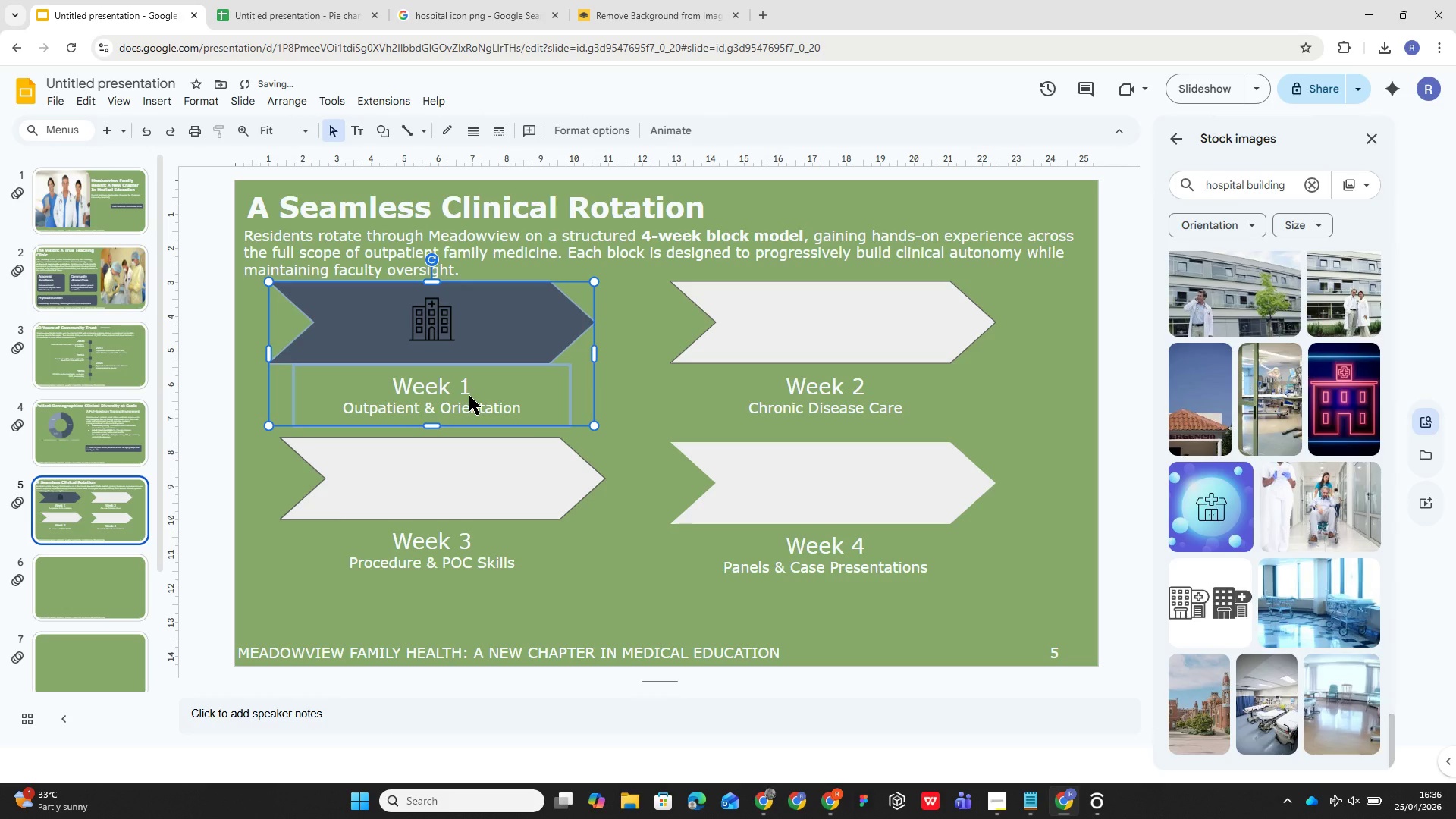 
left_click([312, 576])
 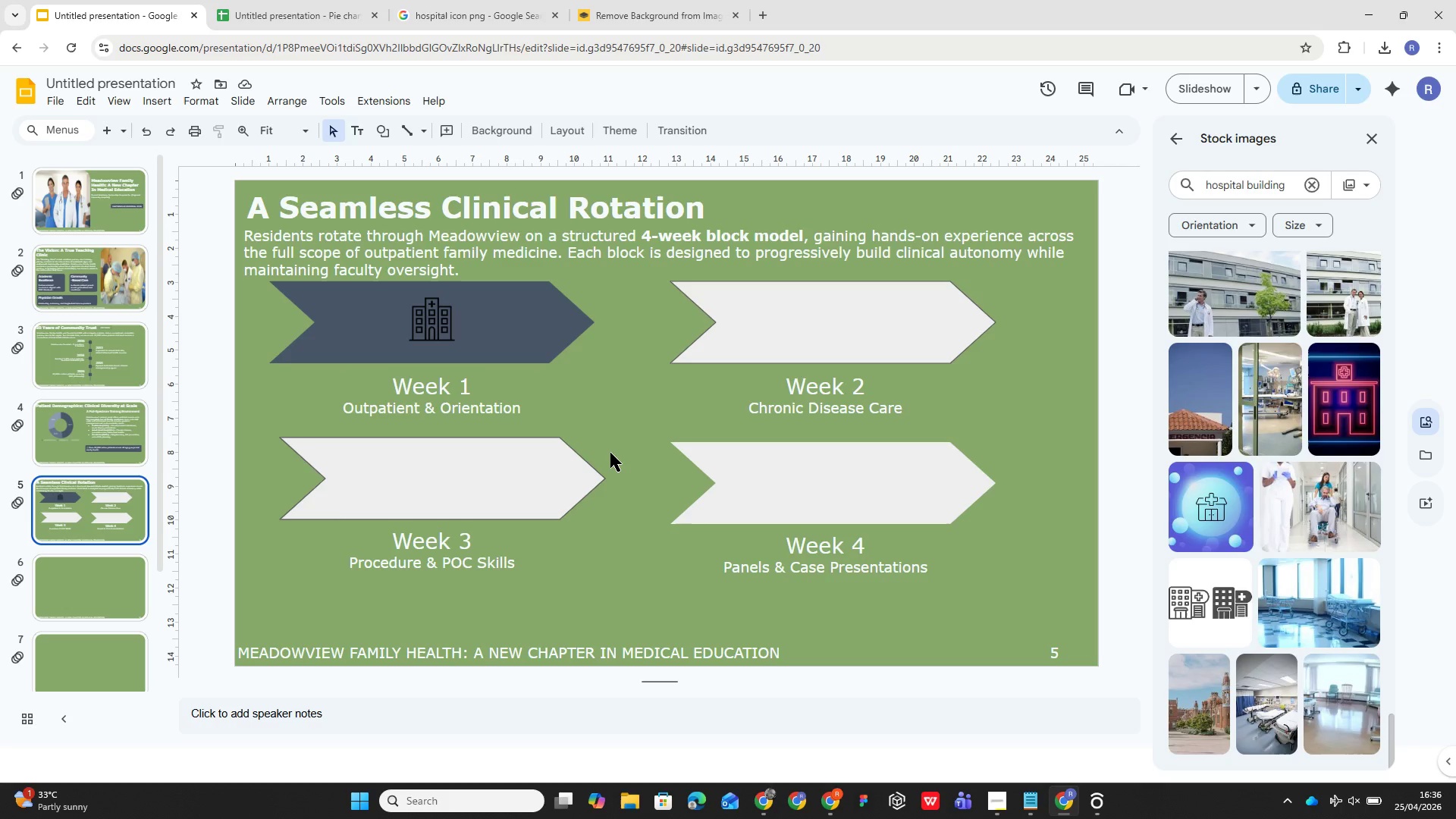 
wait(6.19)
 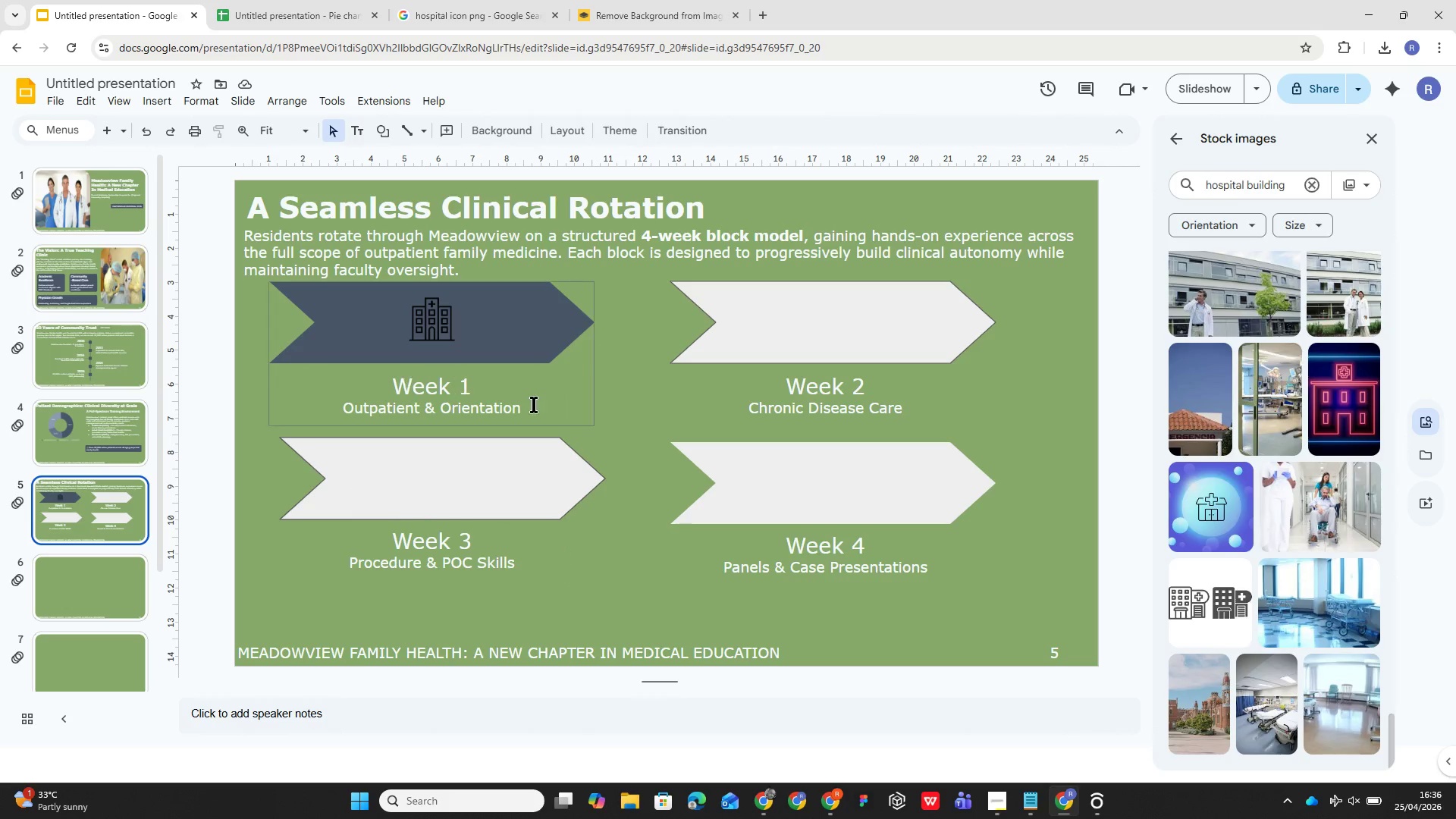 
left_click([816, 336])
 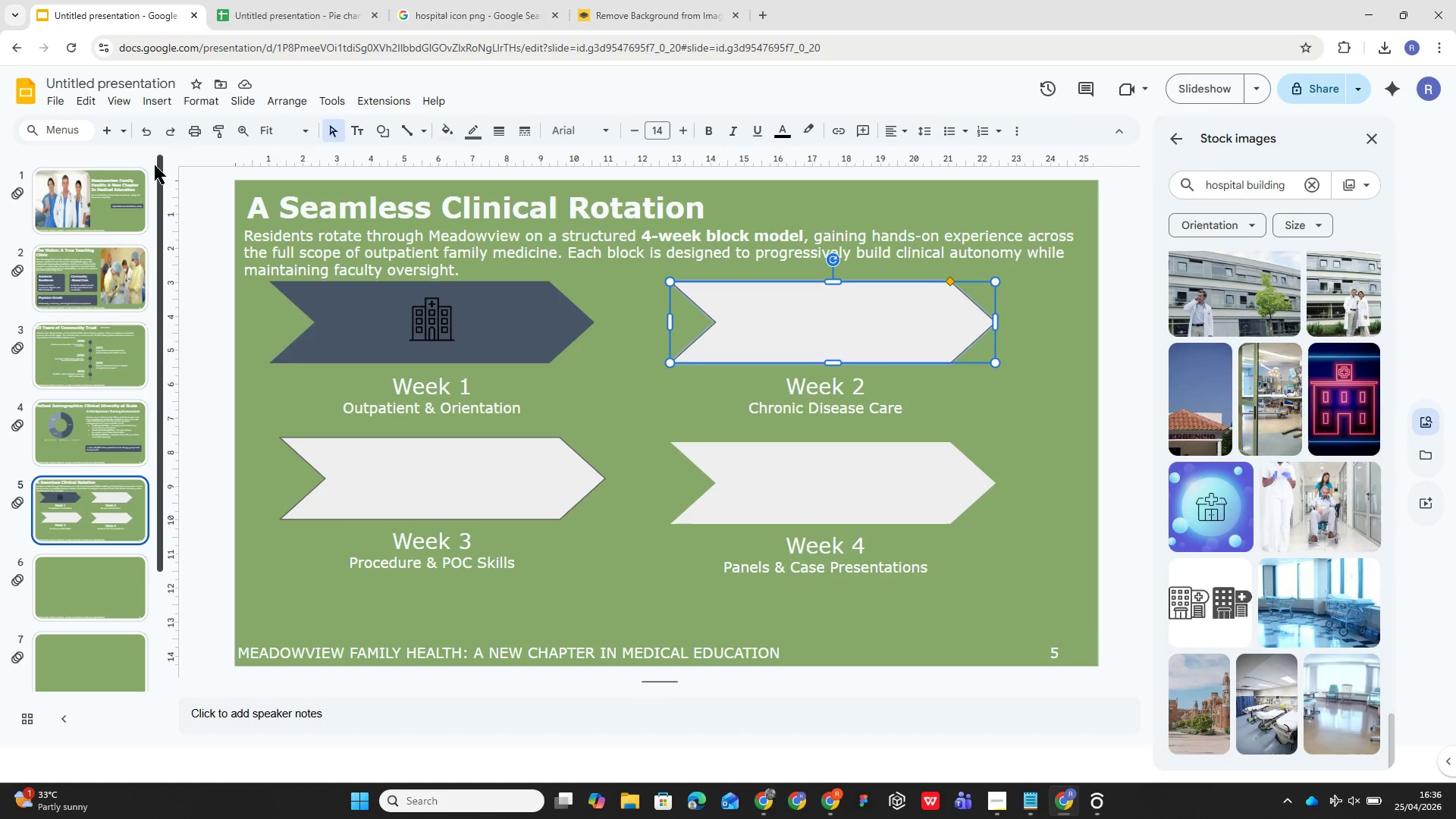 
wait(5.14)
 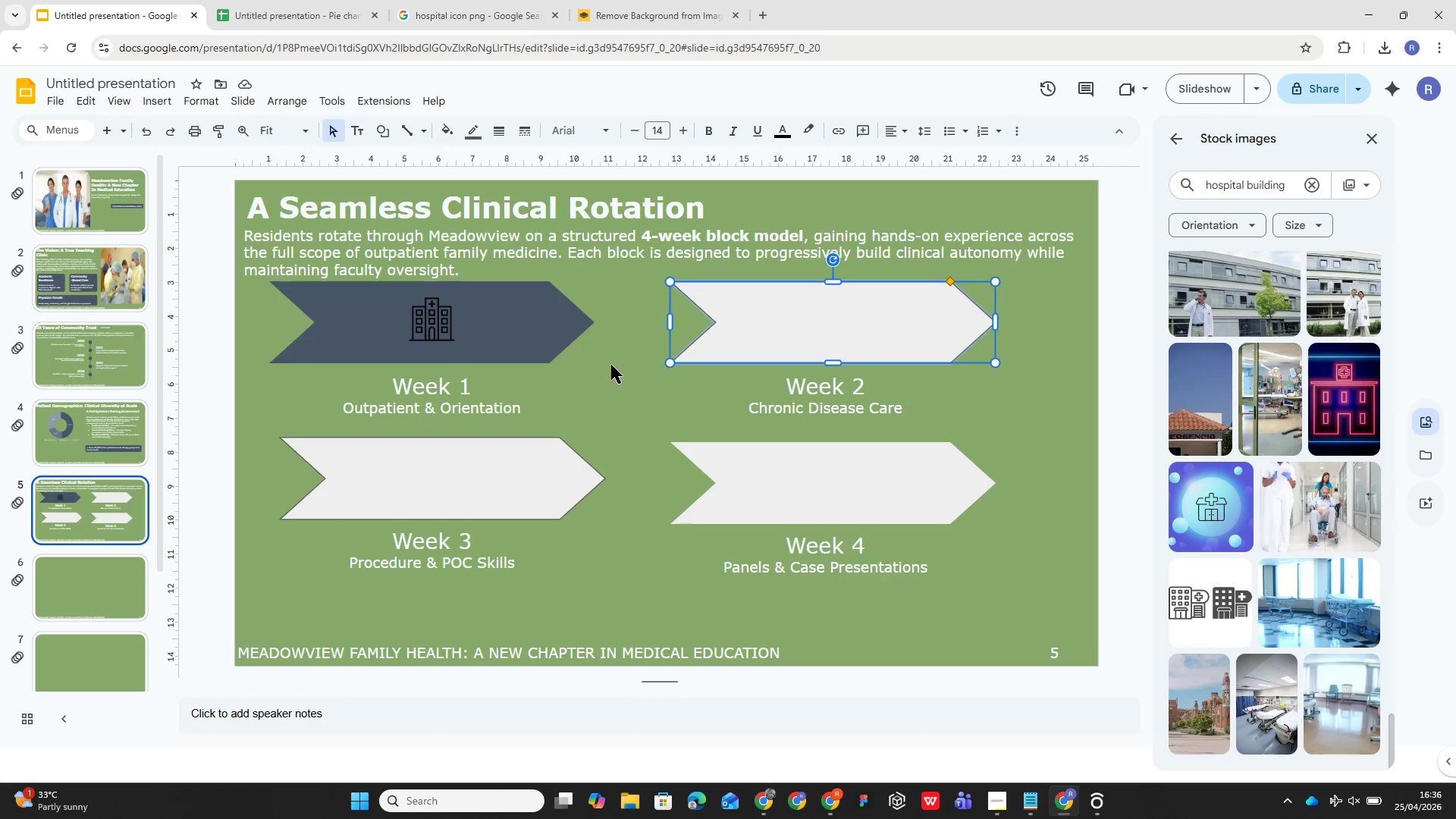 
left_click([443, 133])
 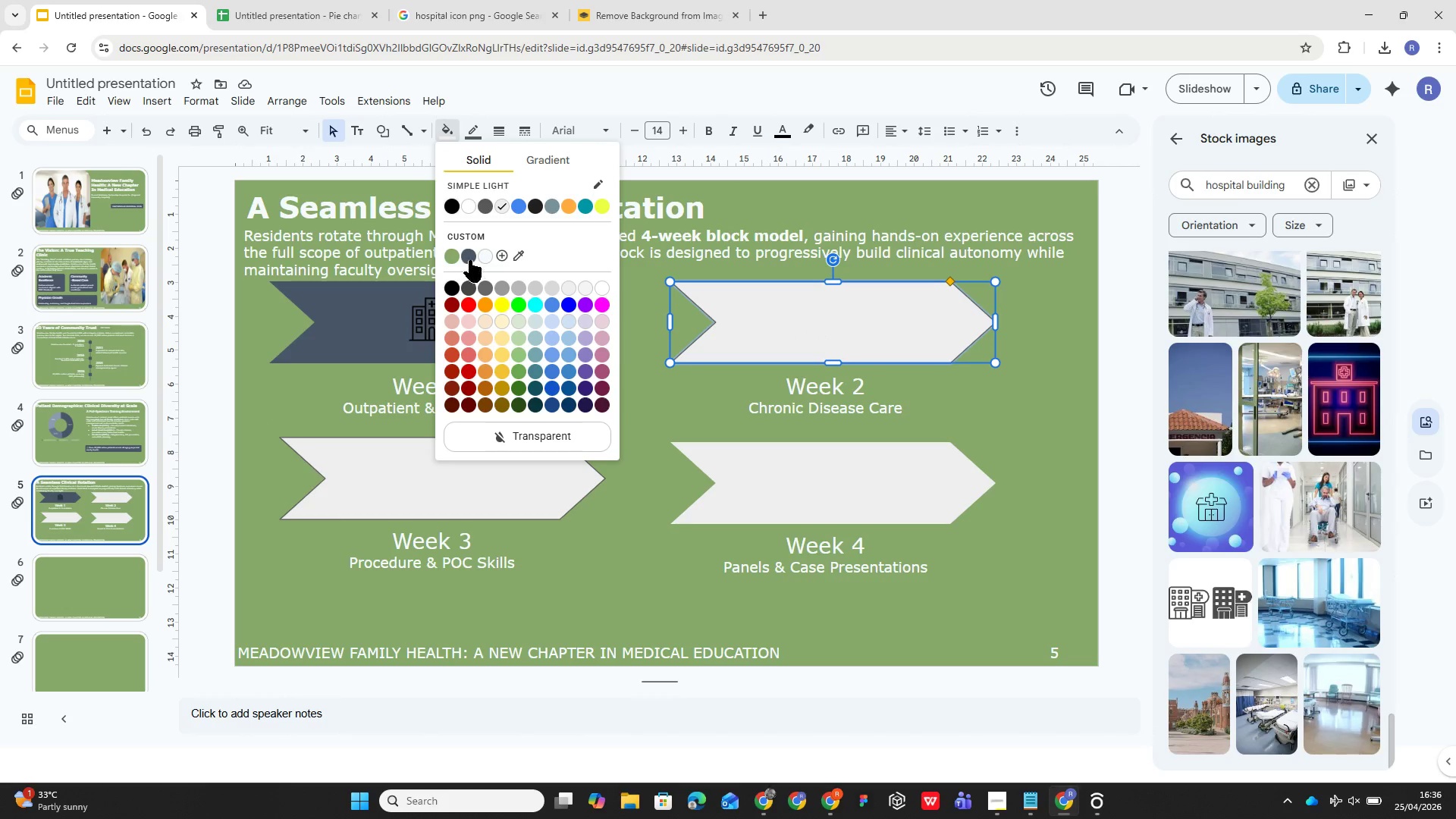 
left_click([470, 260])
 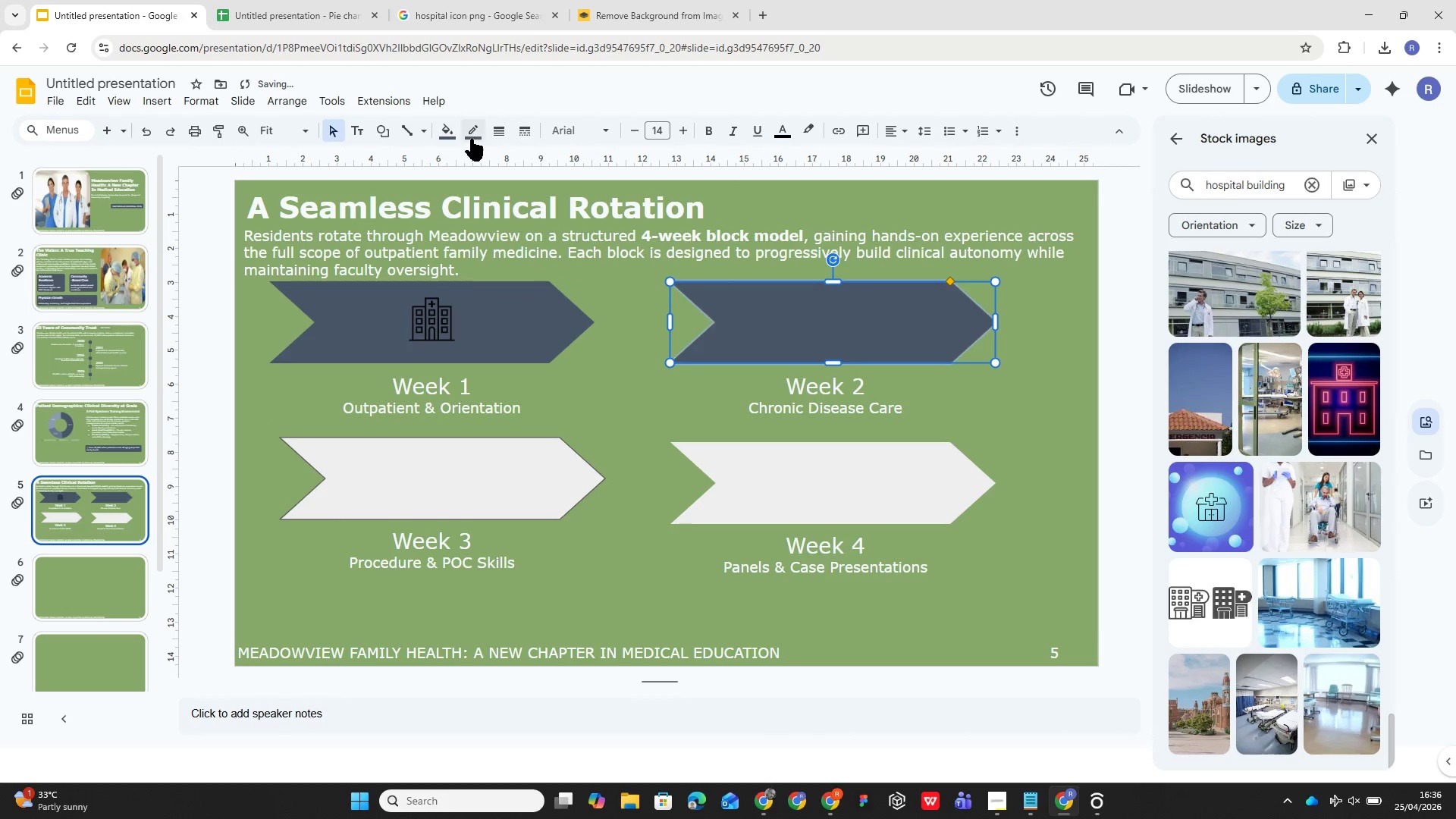 
left_click([471, 139])
 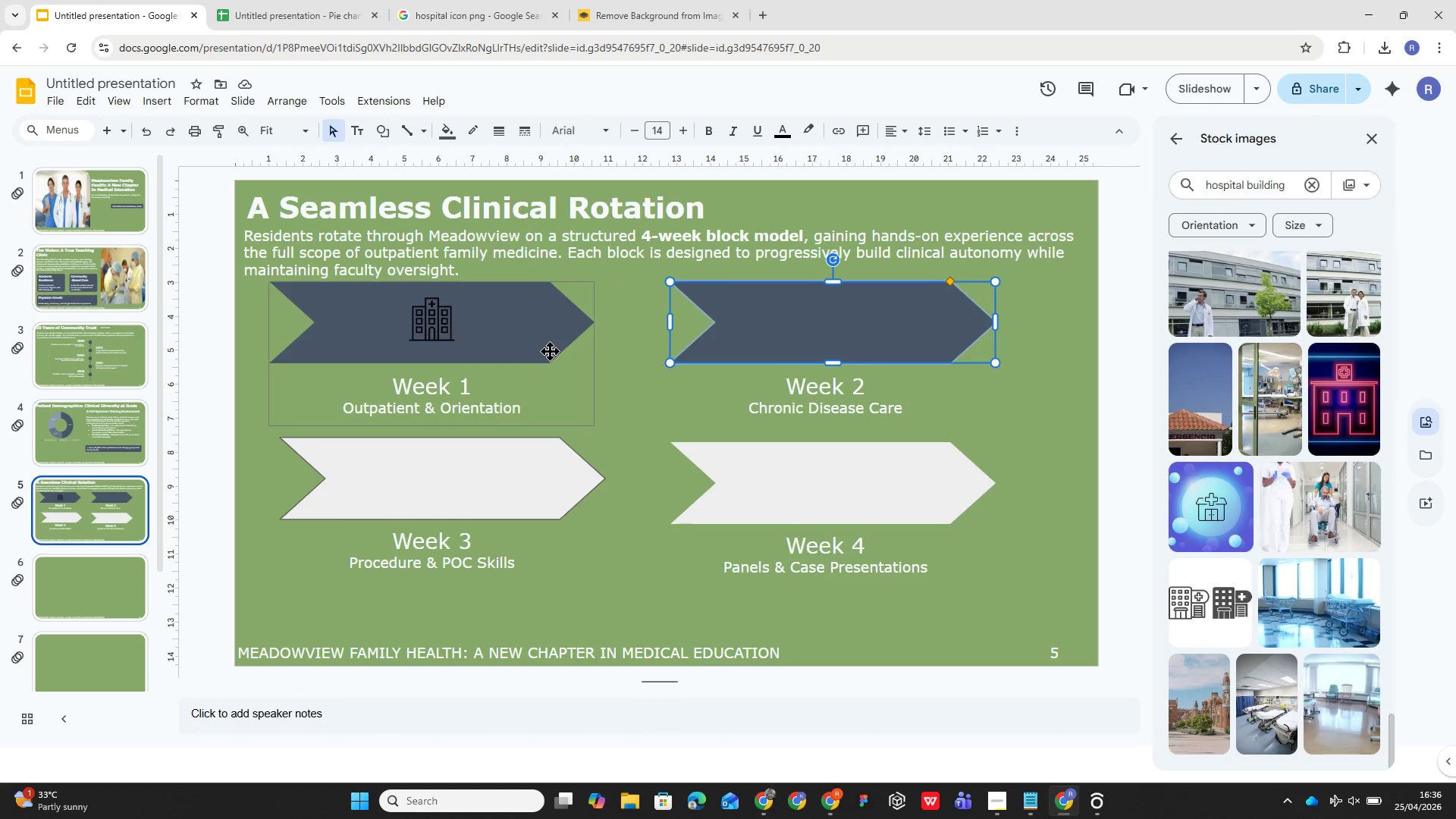 
wait(43.0)
 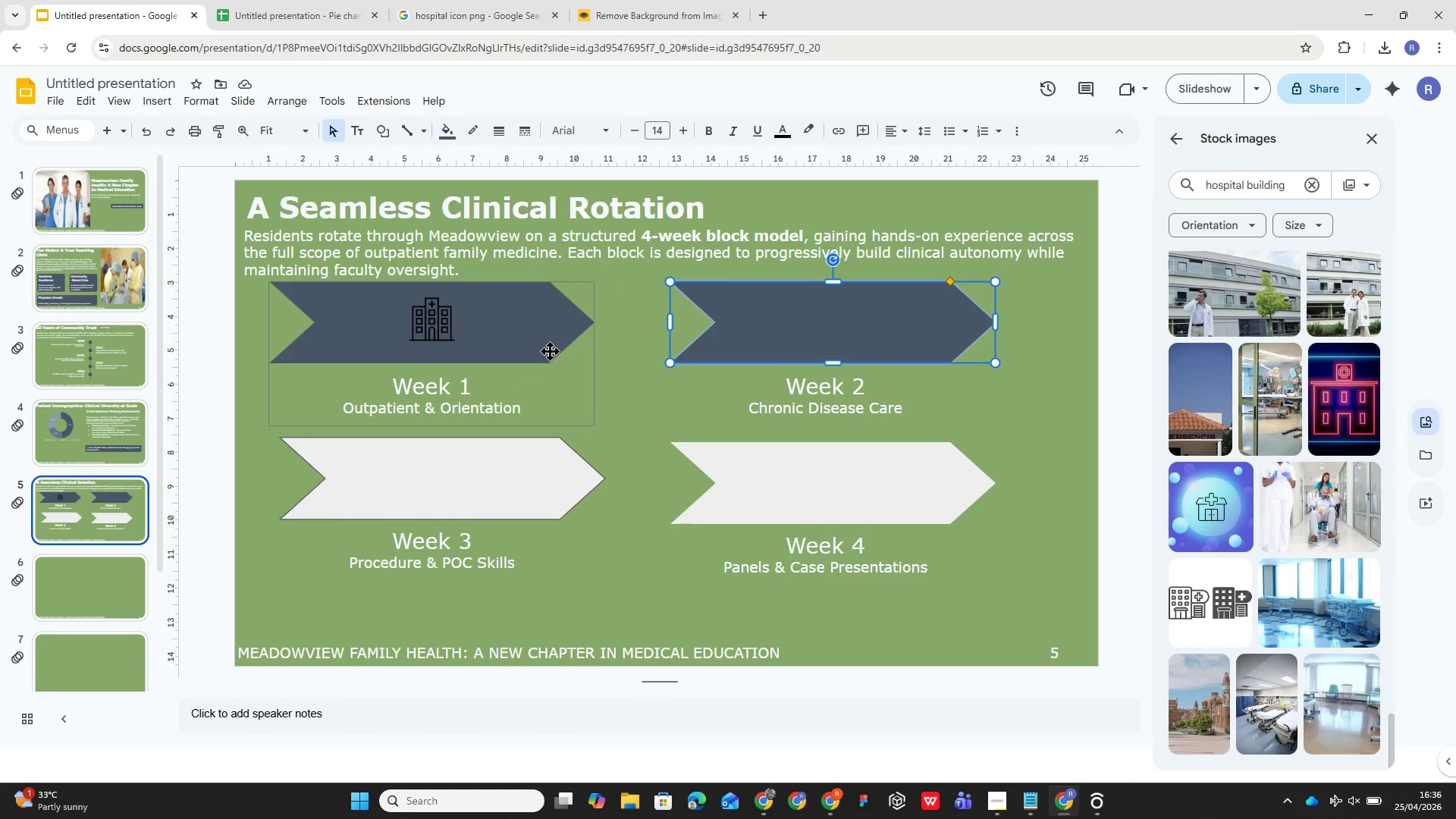 
left_click([1314, 180])
 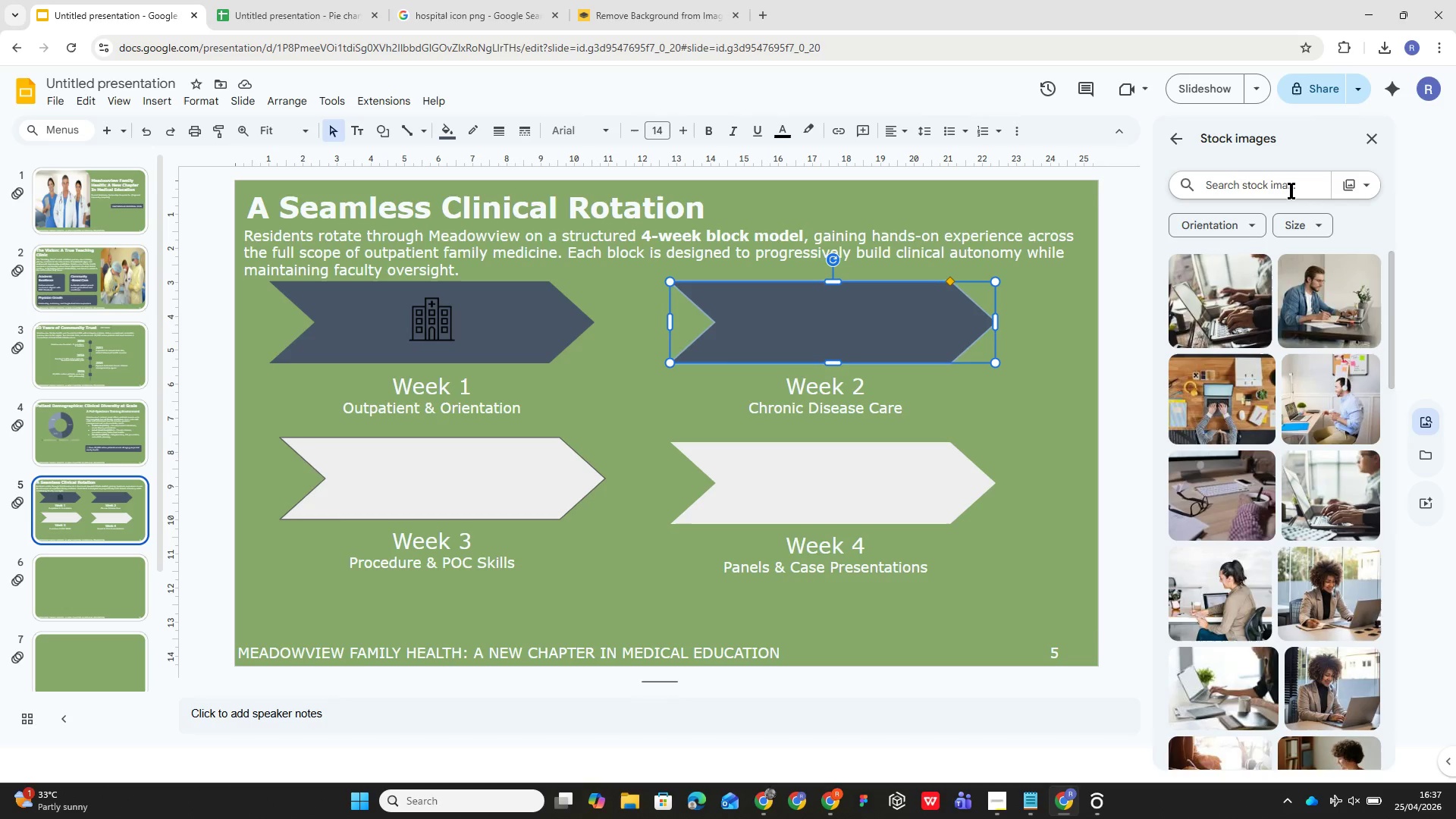 
type(stet)
 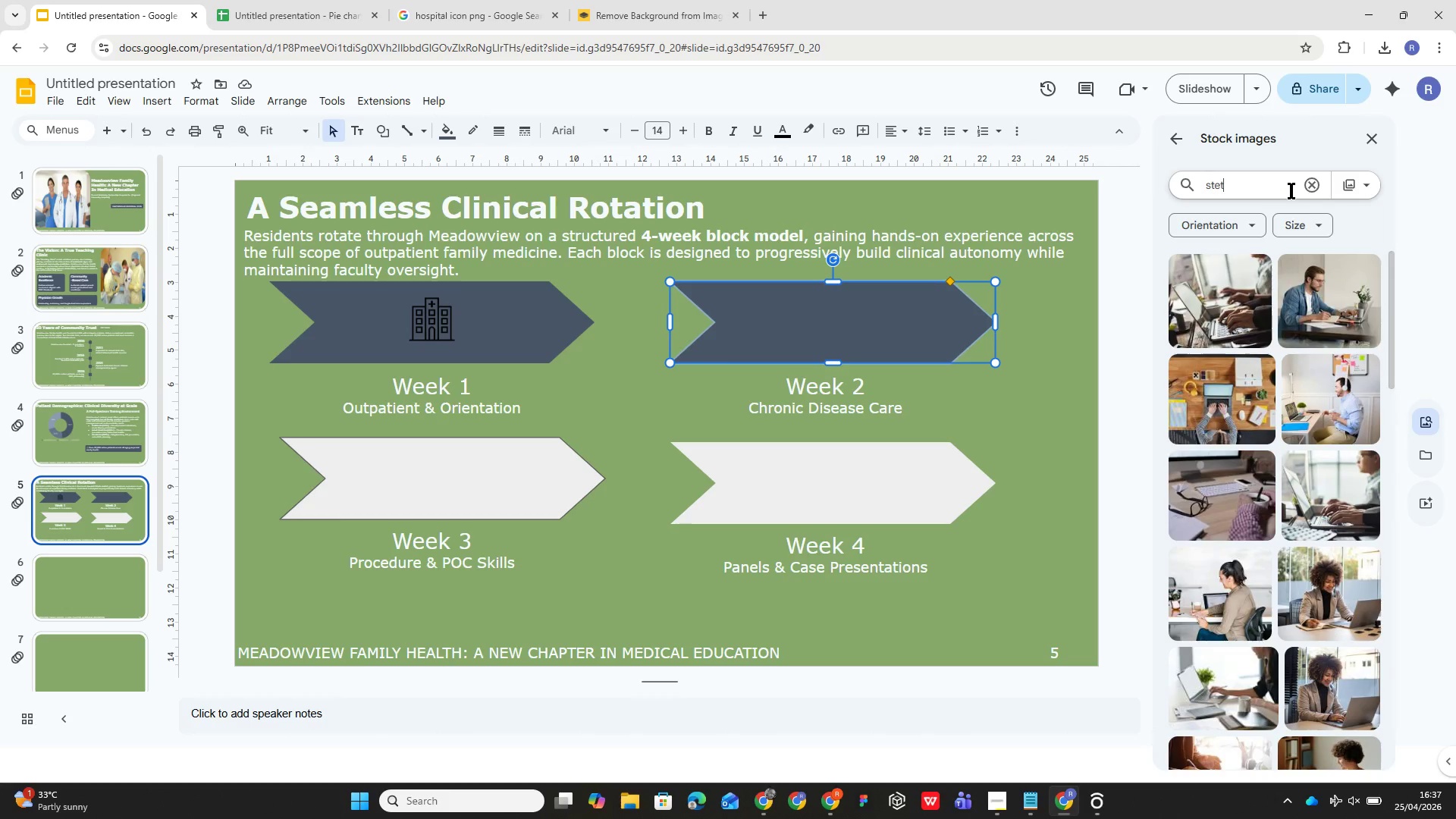 
type(hoscope icon png)
 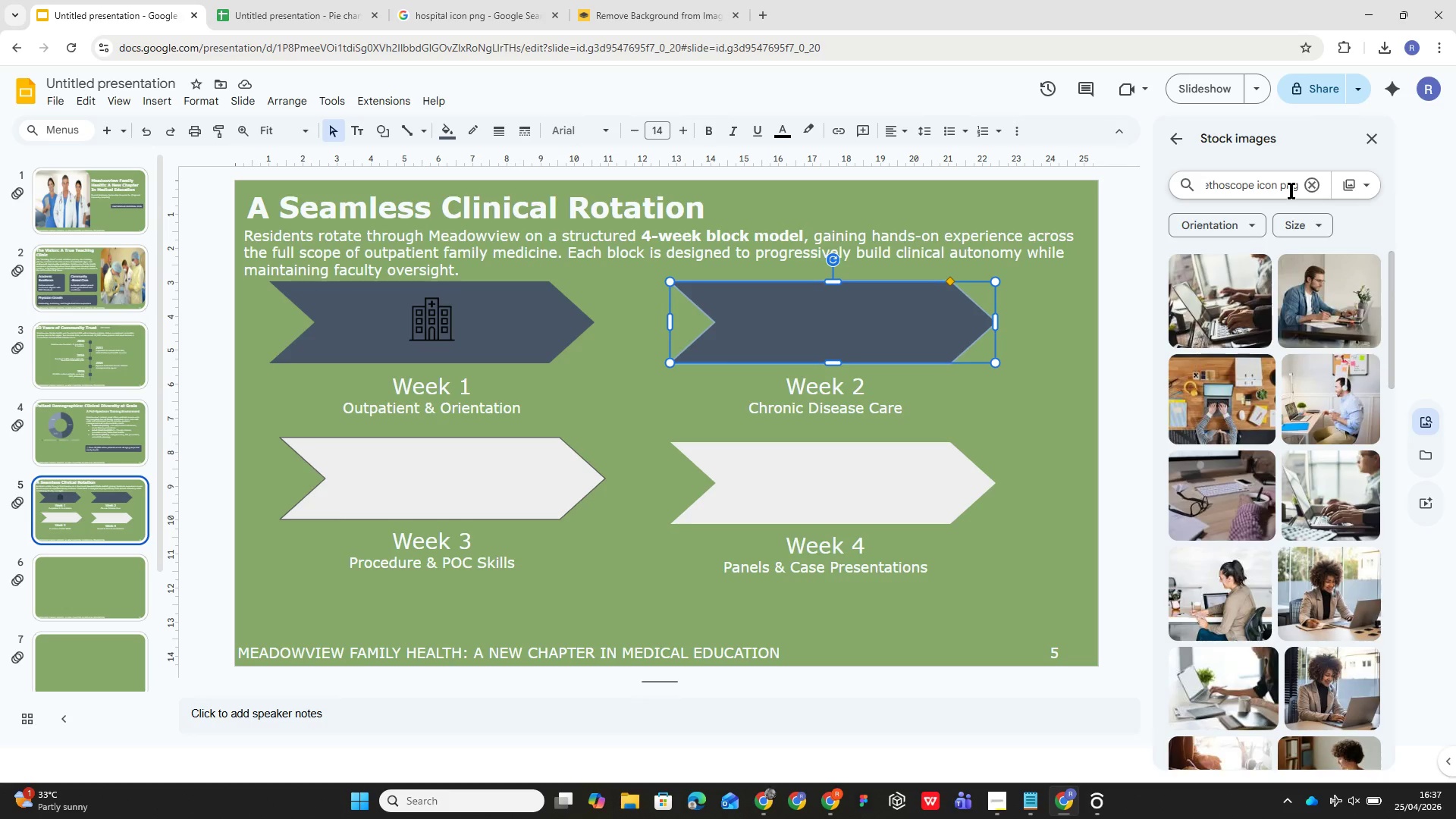 
key(Enter)
 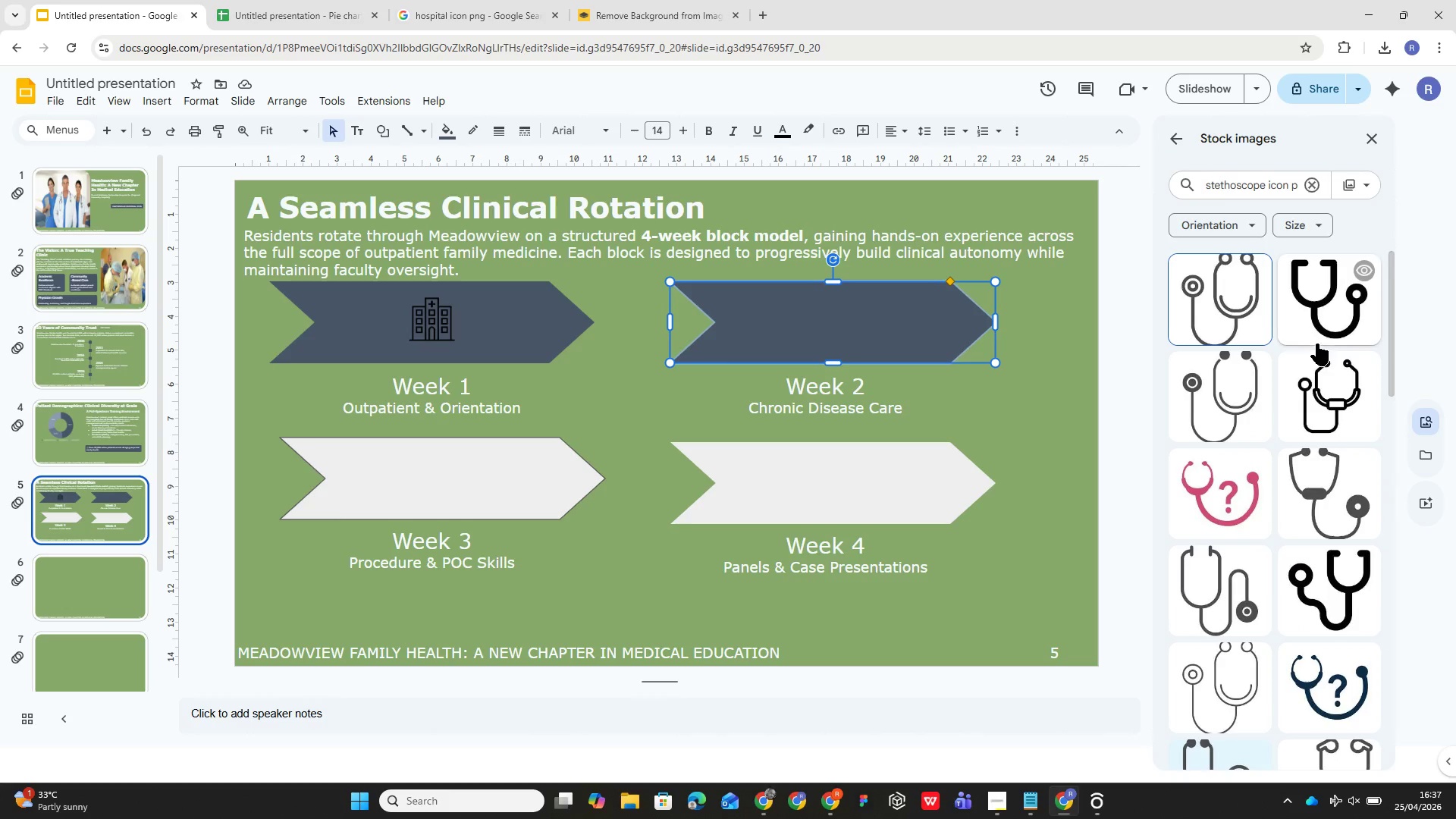 
wait(6.03)
 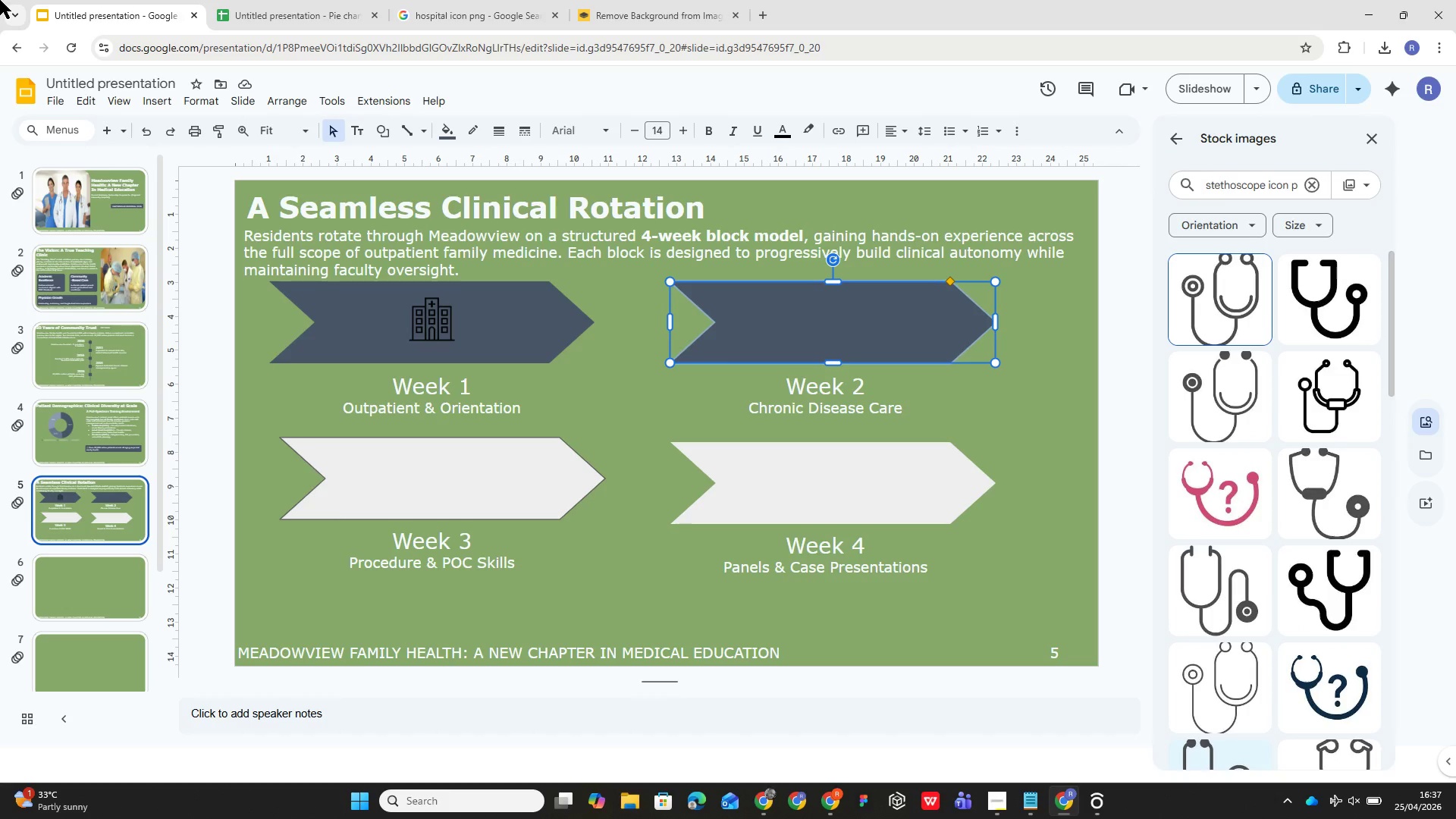 
left_click([1219, 296])
 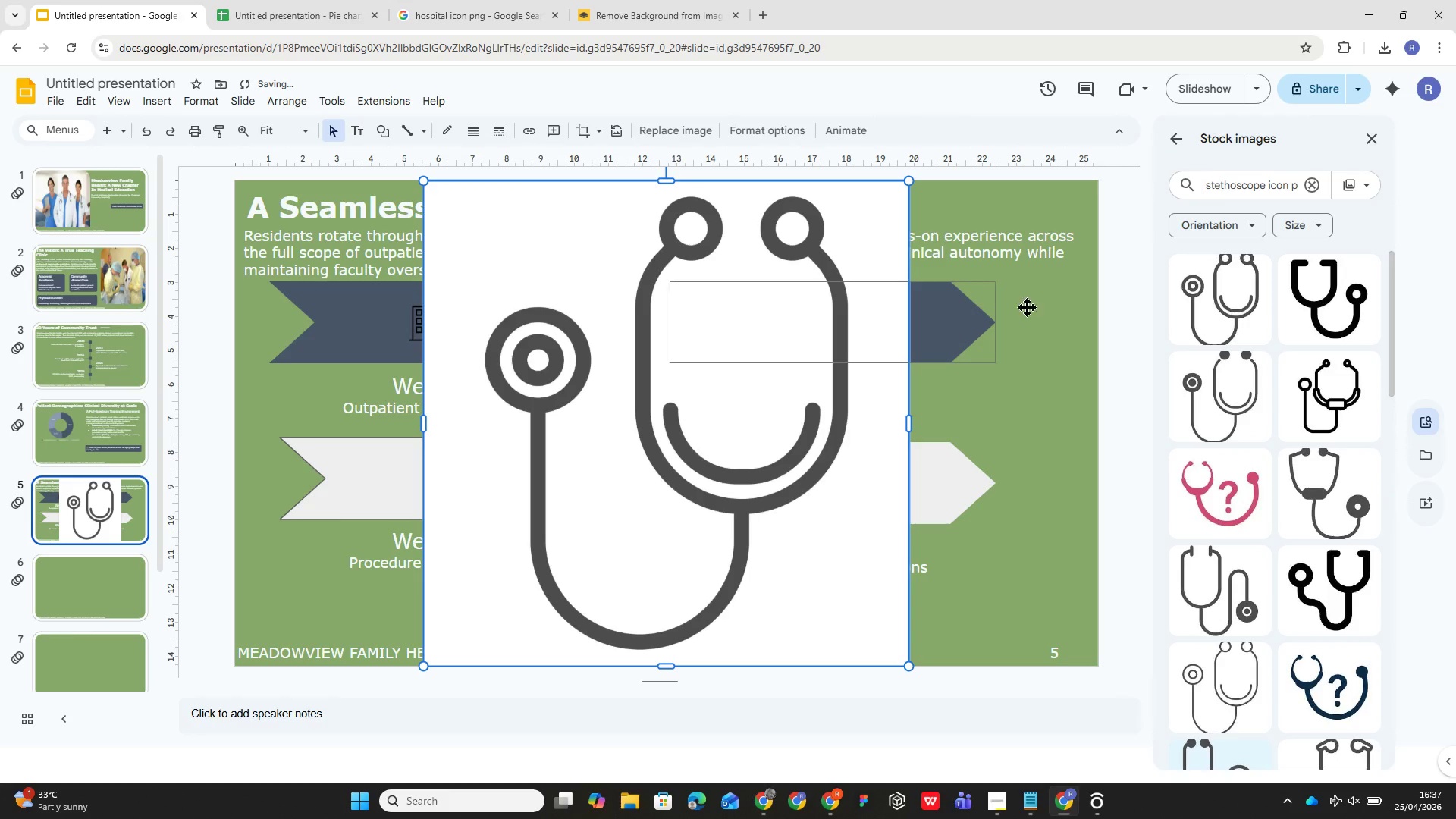 
key(Delete)
 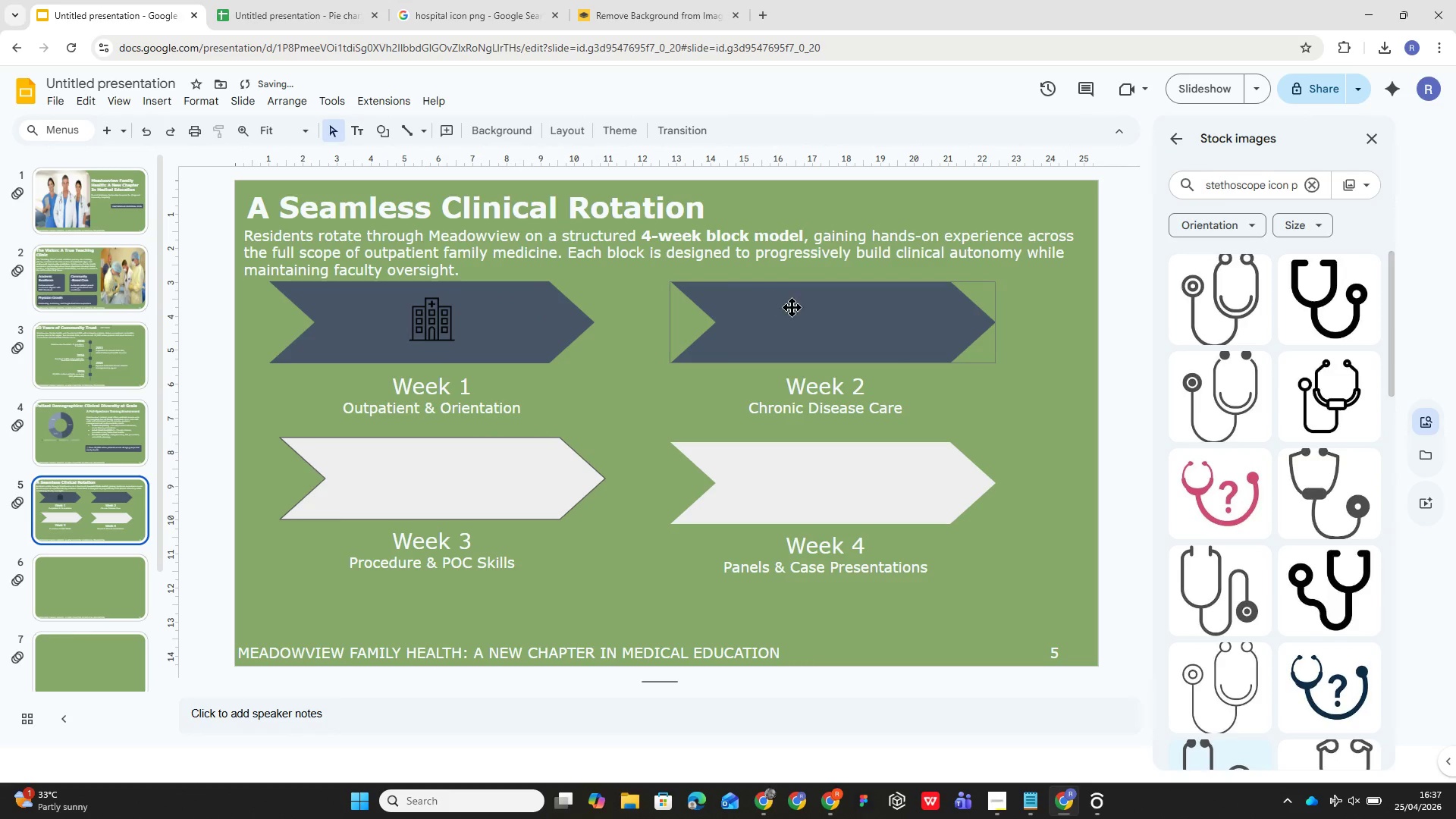 
left_click([843, 322])
 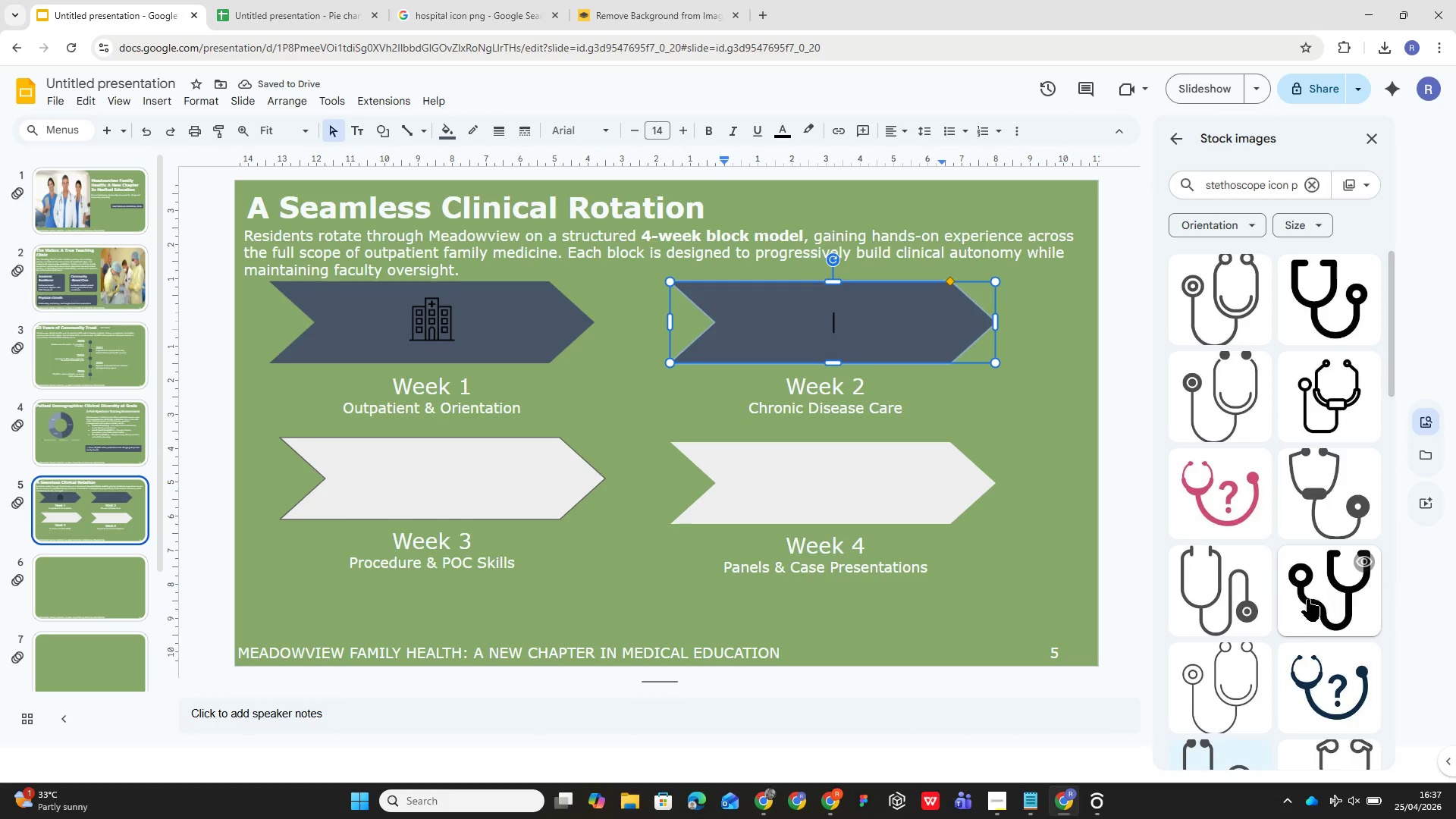 
left_click([1319, 598])
 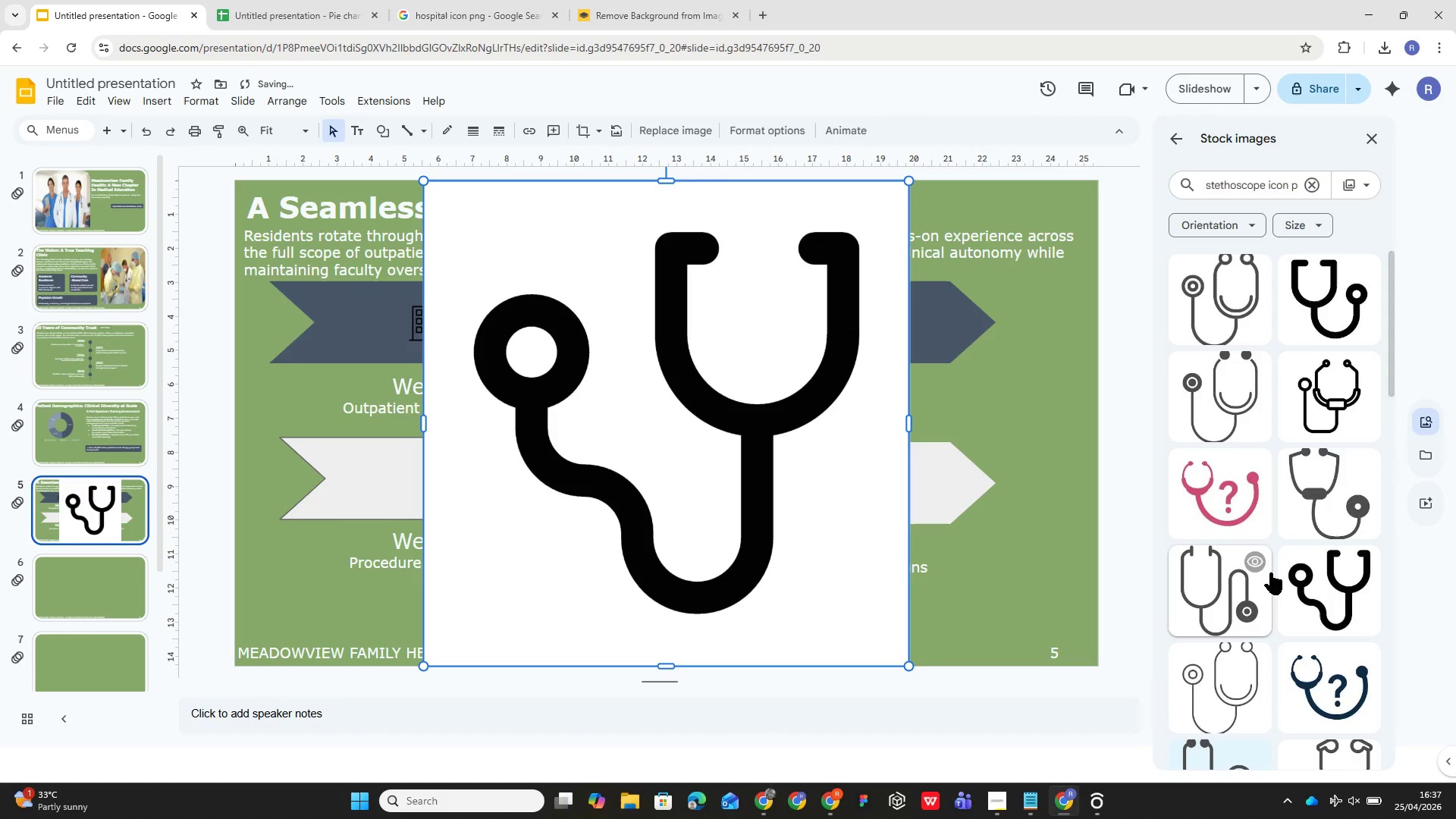 
key(Delete)
 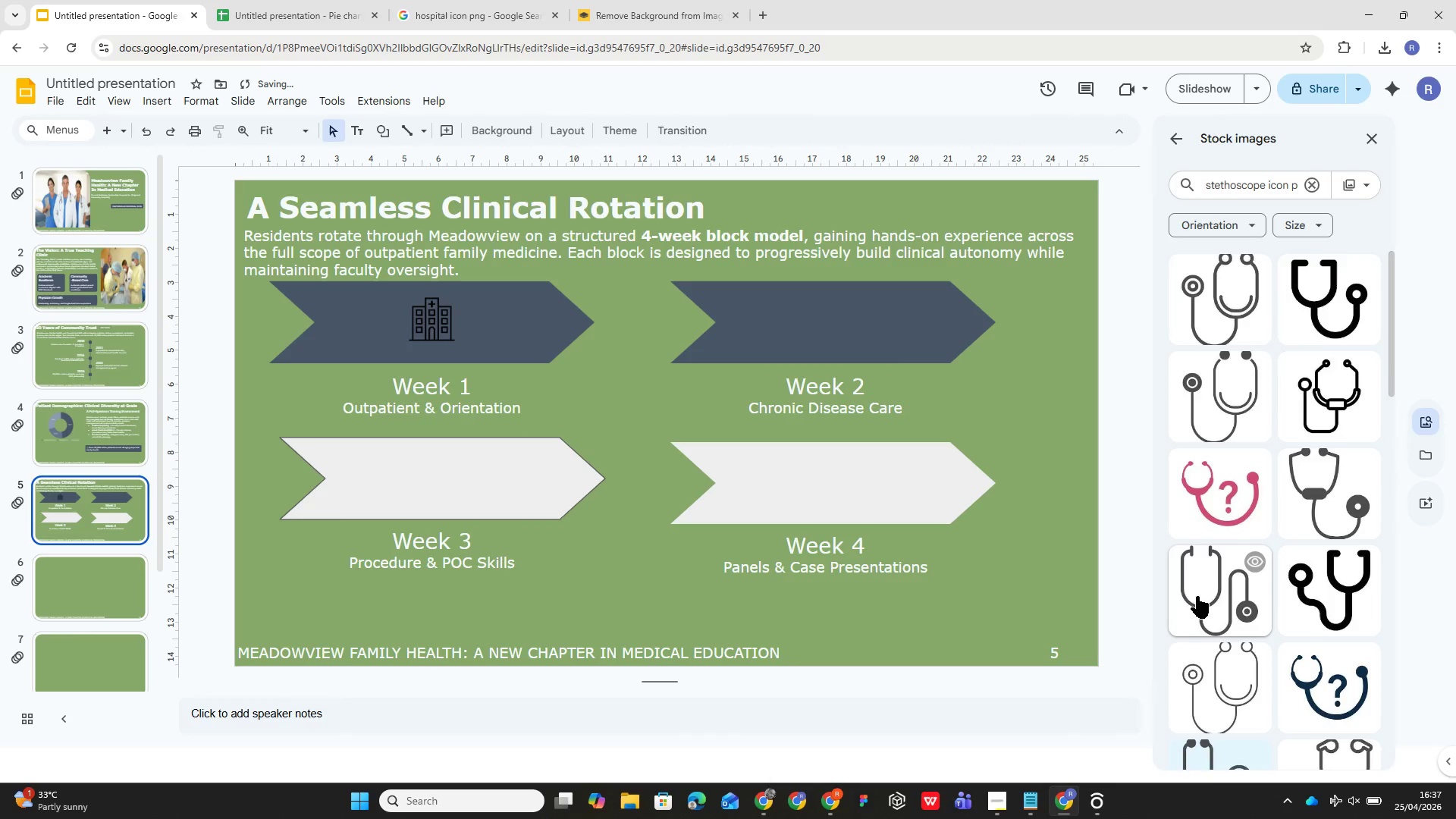 
scroll: coordinate [1197, 596], scroll_direction: down, amount: 7.0
 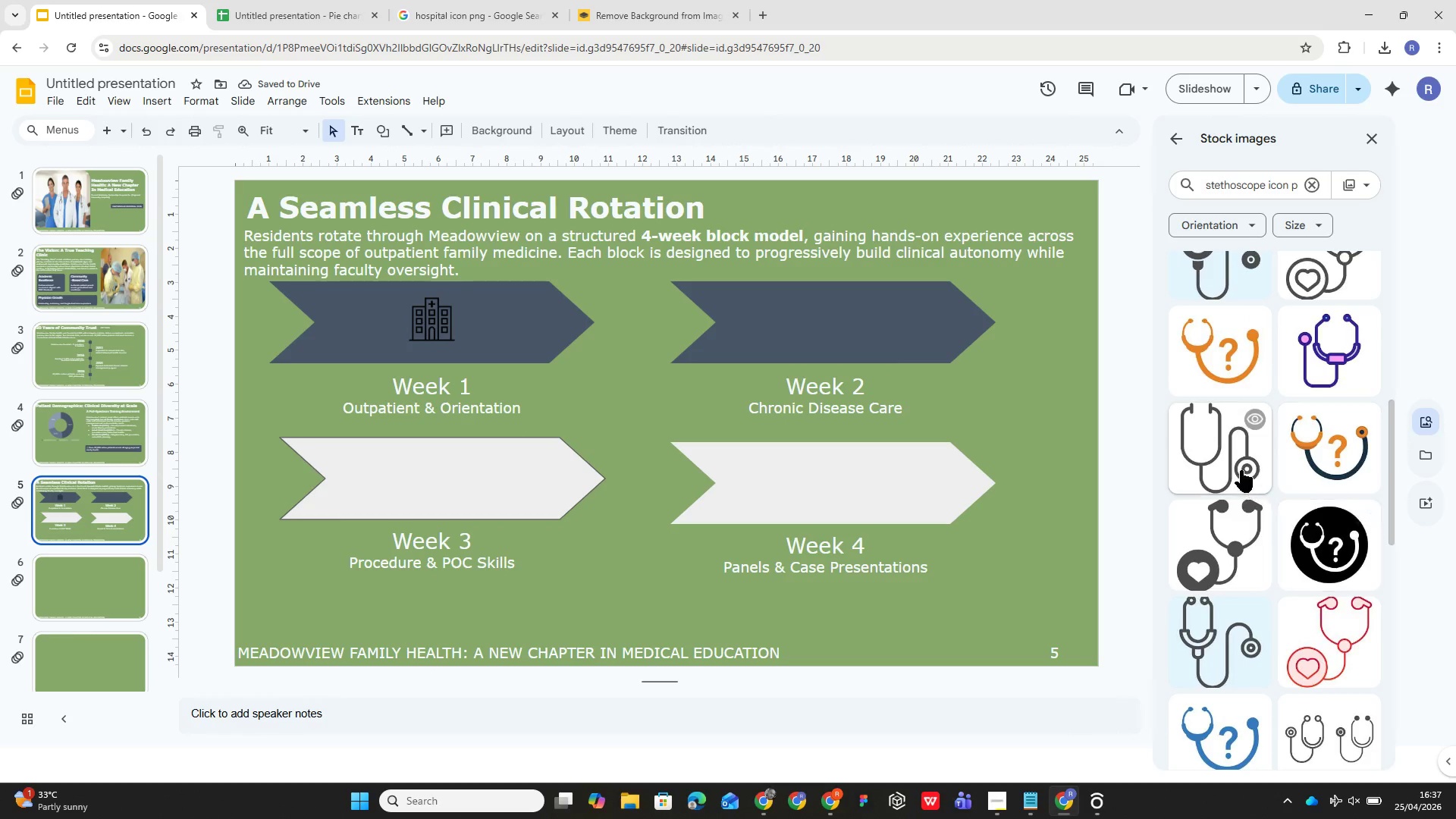 
left_click([1236, 465])
 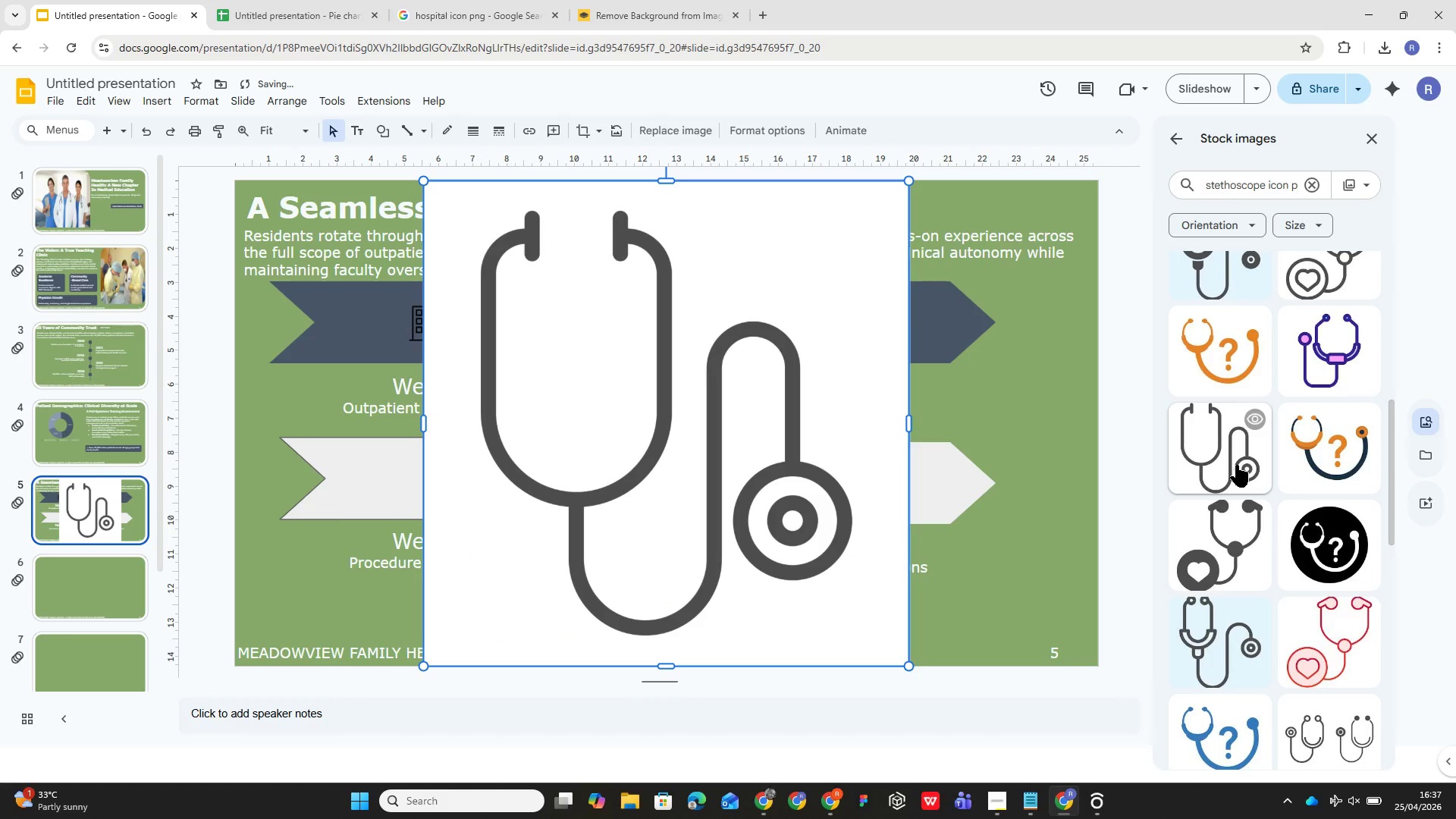 
key(Delete)
 